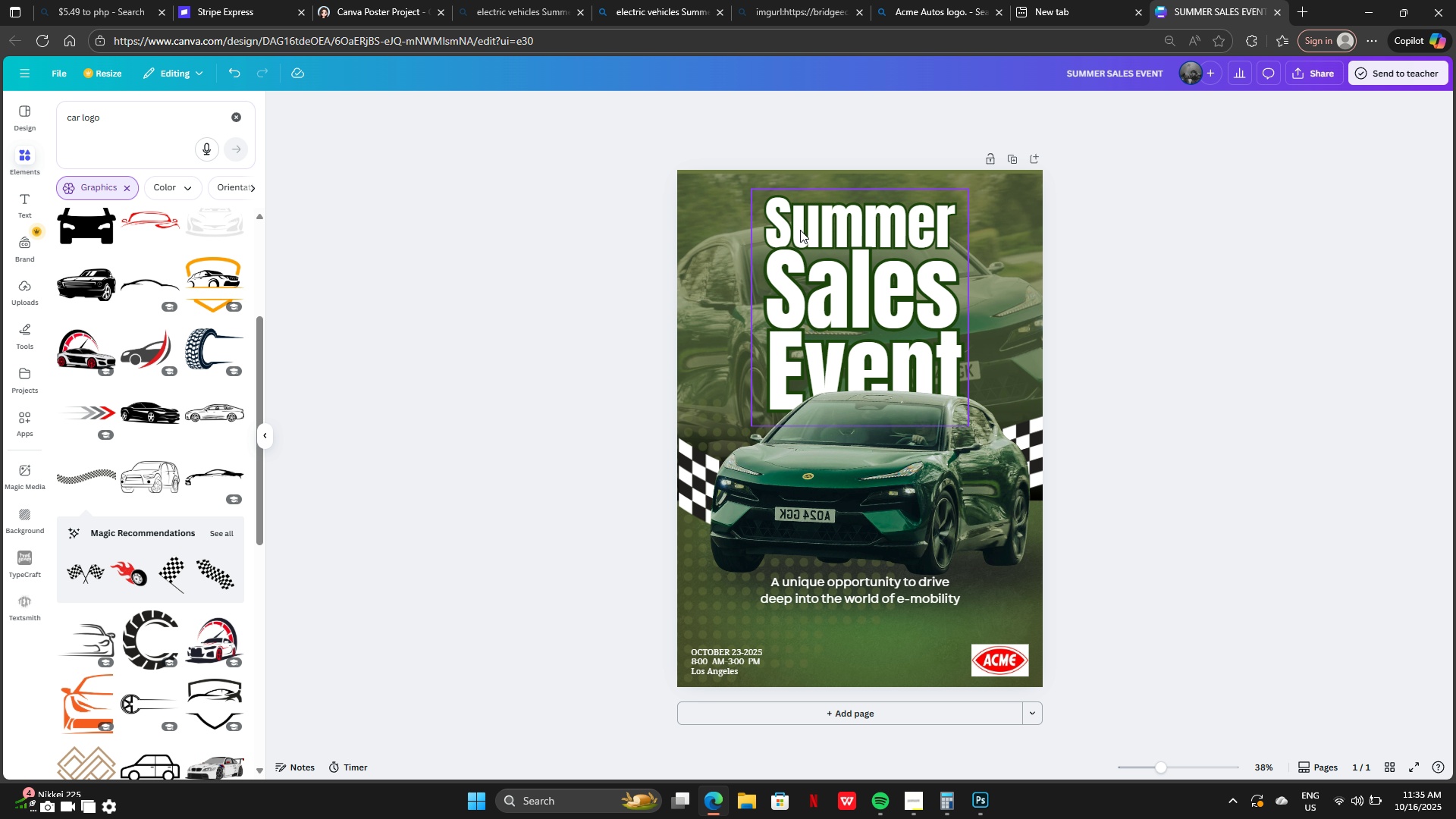 
left_click([830, 263])
 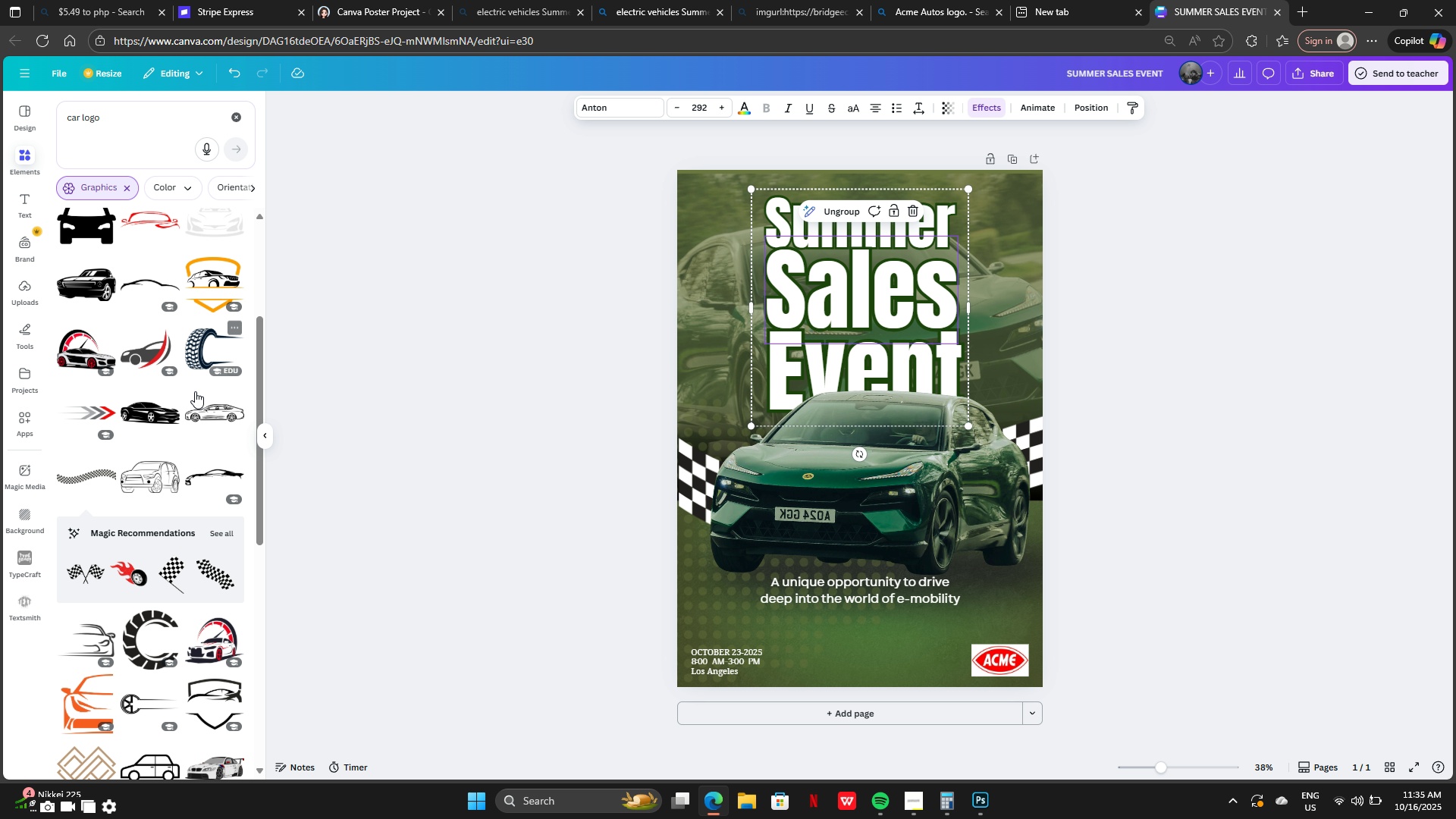 
scroll: coordinate [220, 501], scroll_direction: down, amount: 7.0
 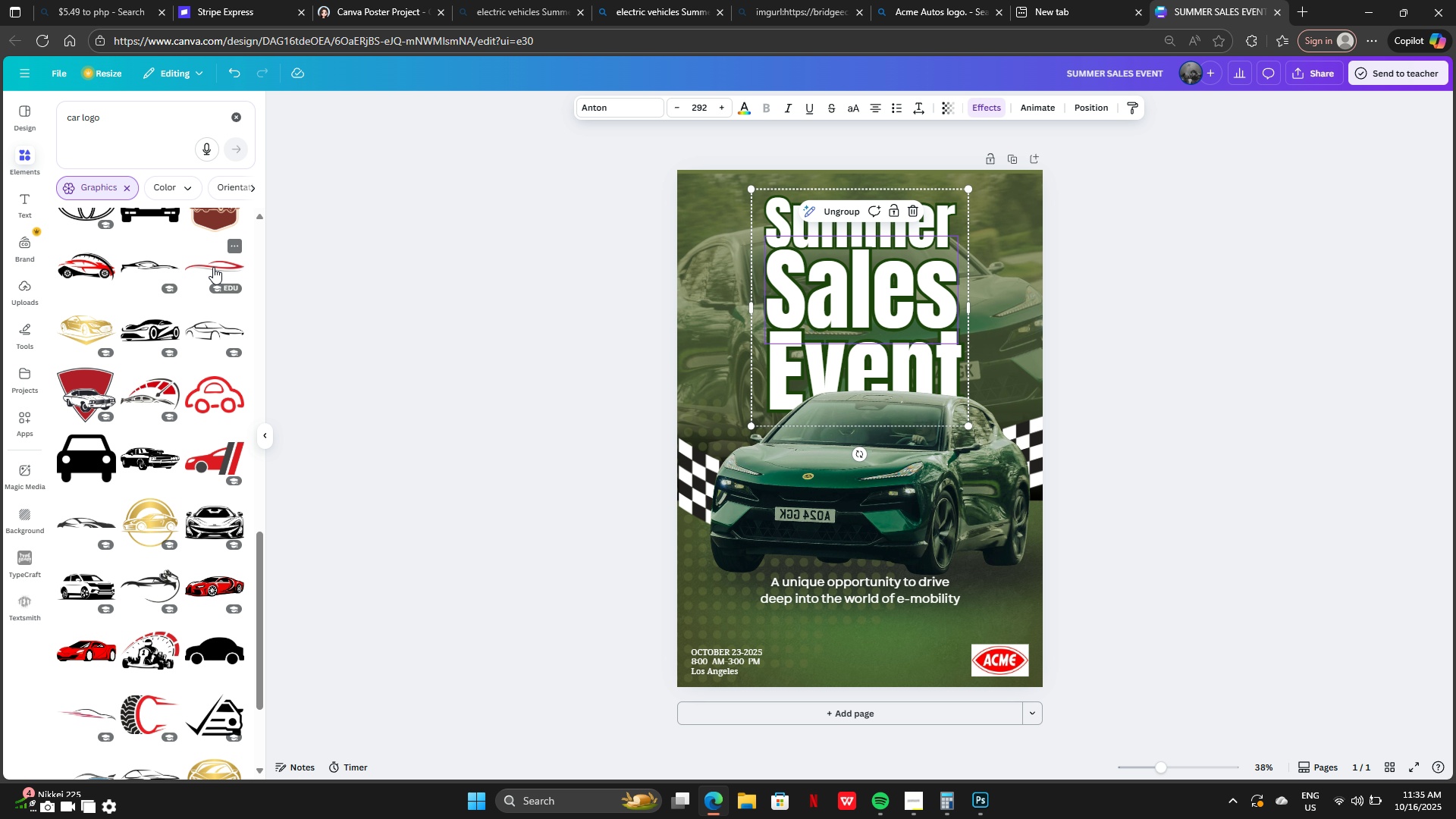 
left_click([82, 714])
 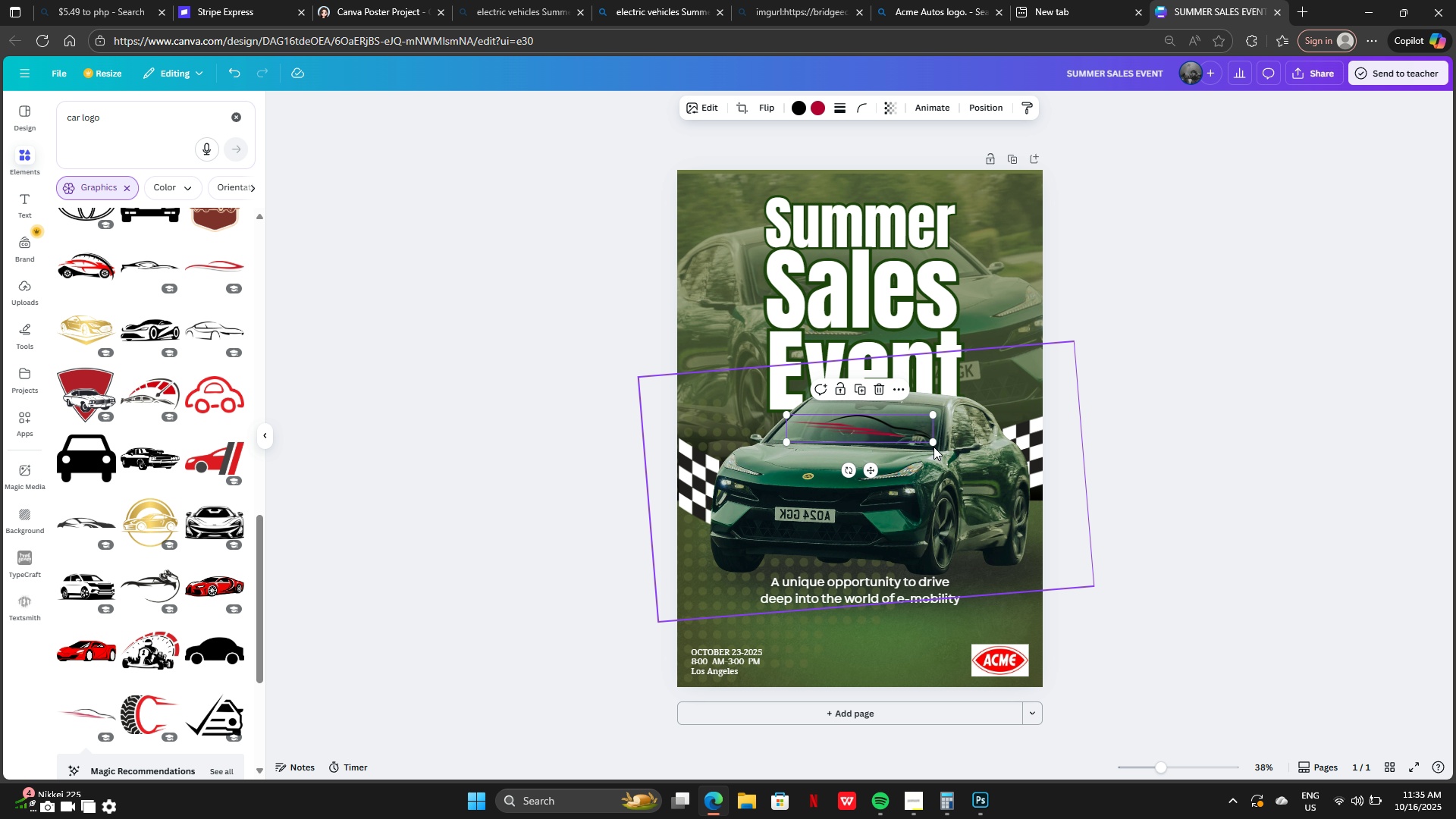 
left_click_drag(start_coordinate=[934, 442], to_coordinate=[861, 429])
 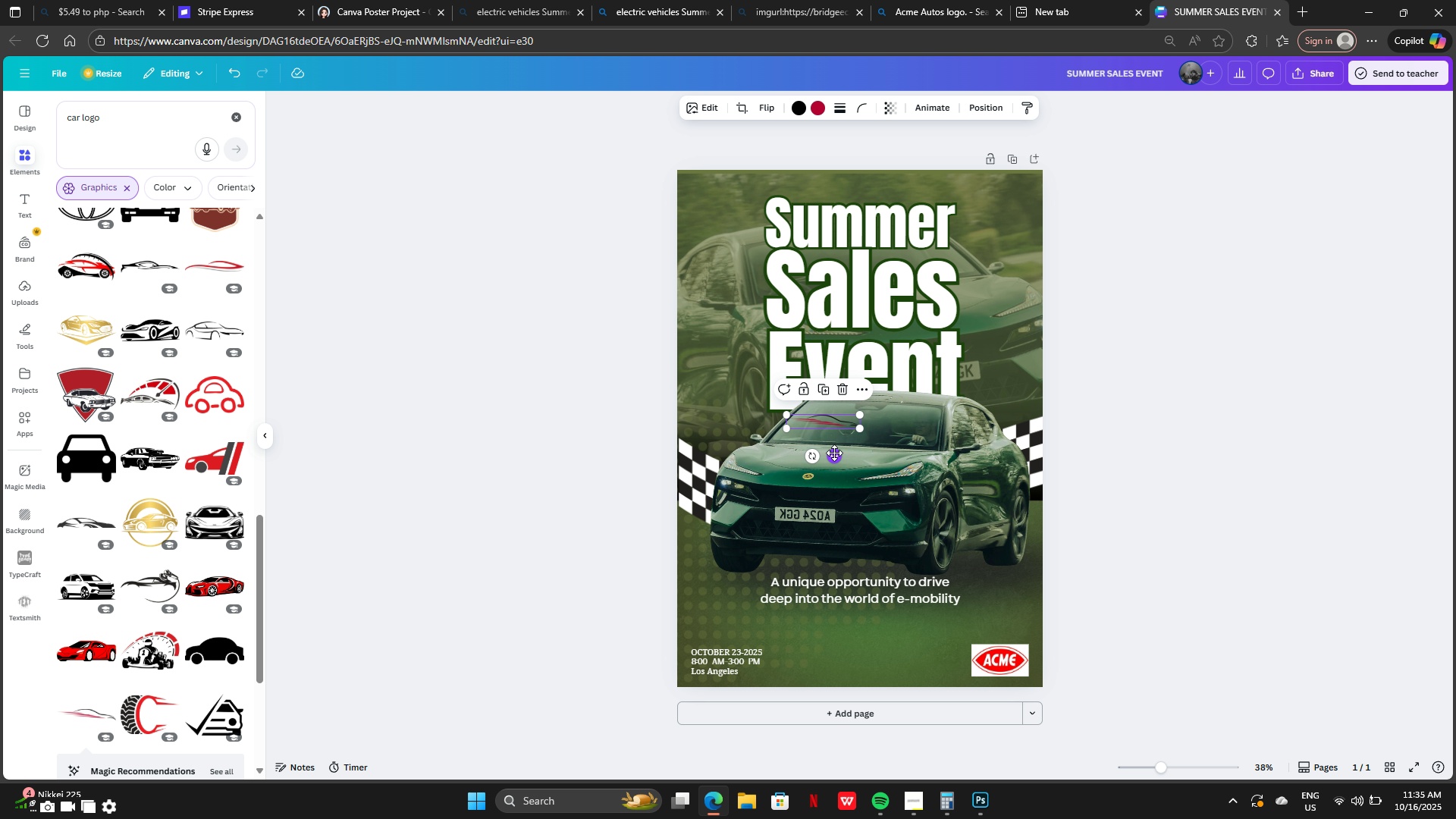 
left_click_drag(start_coordinate=[834, 453], to_coordinate=[931, 701])
 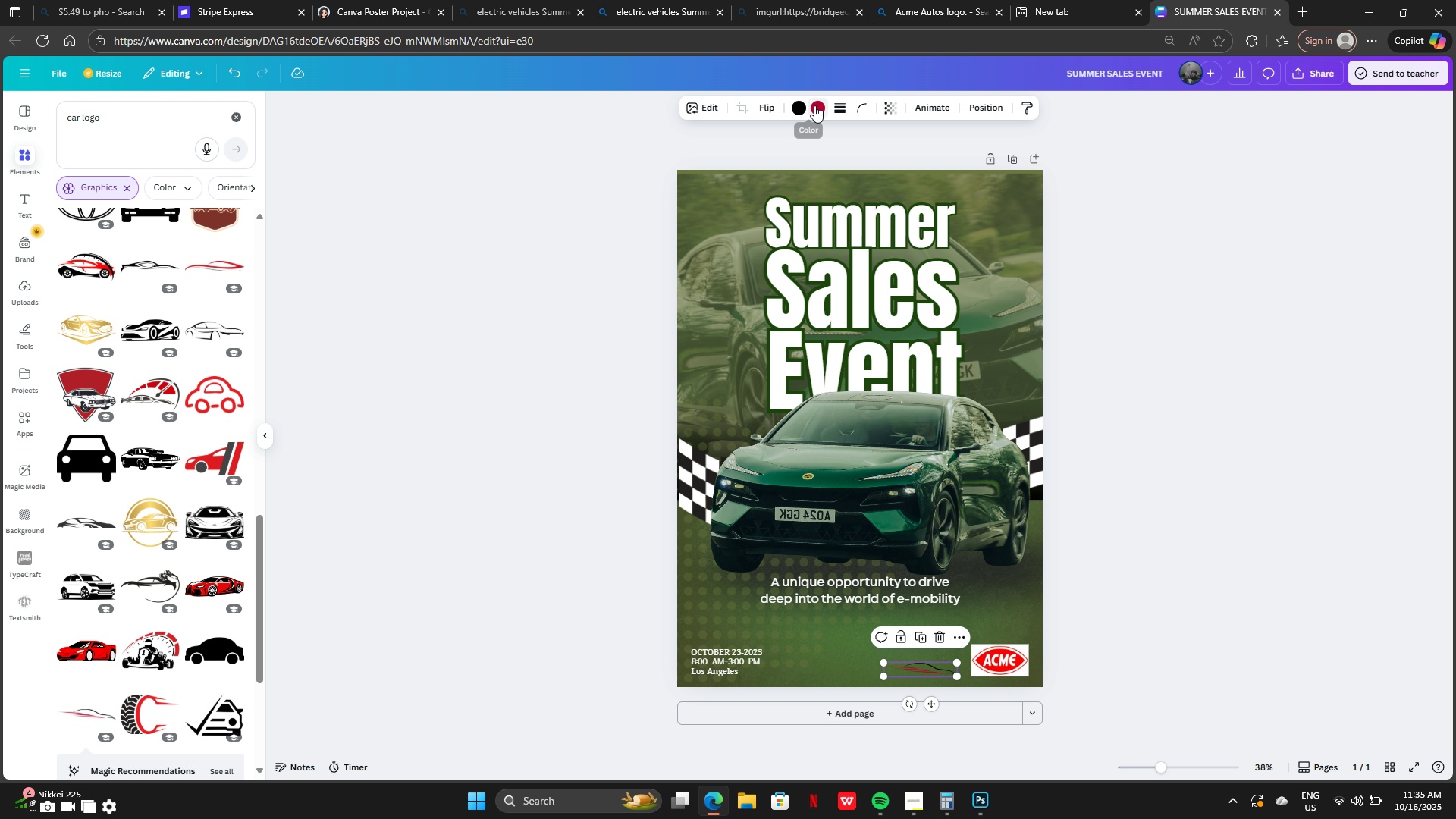 
left_click([815, 105])
 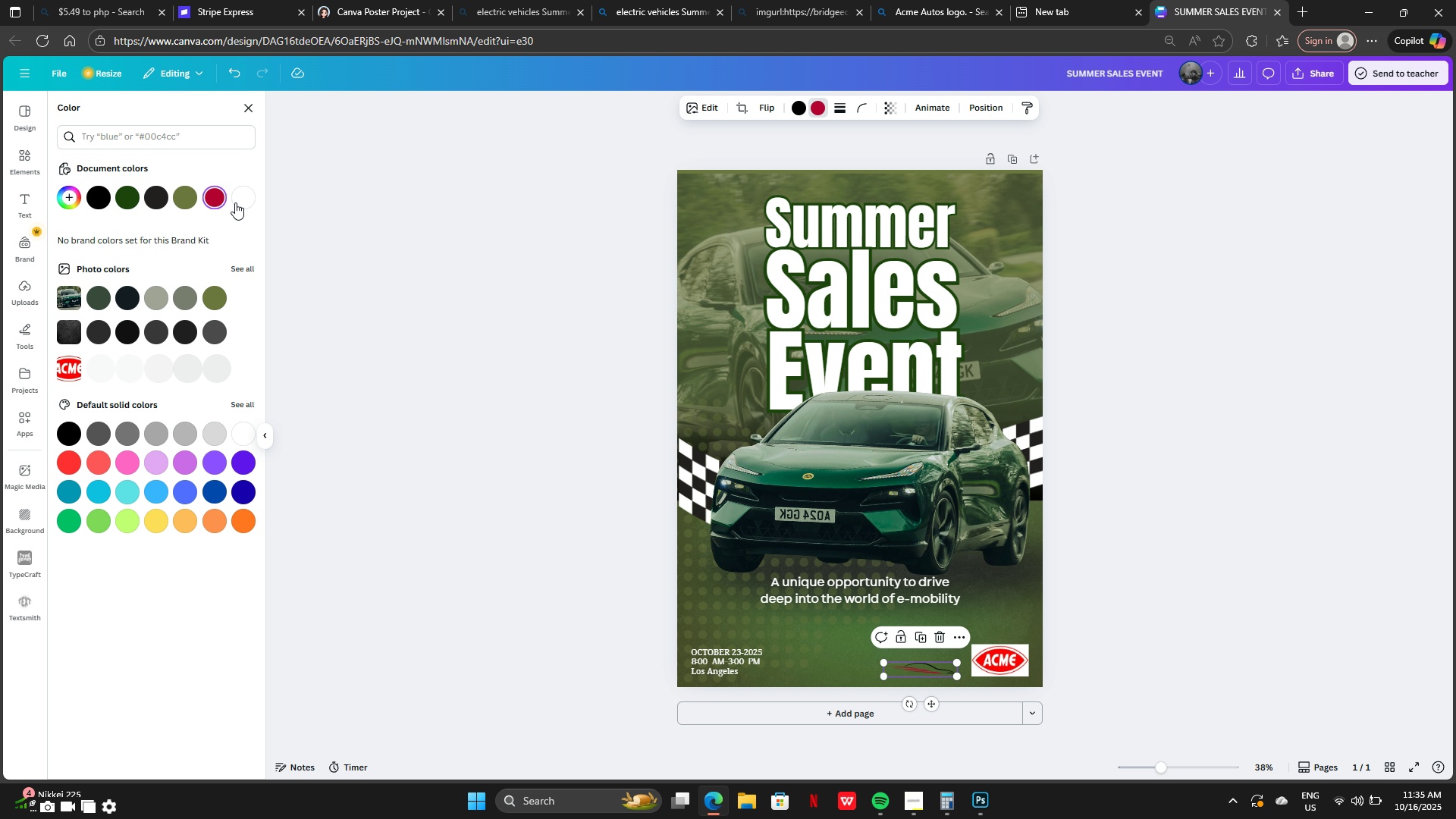 
left_click([238, 198])
 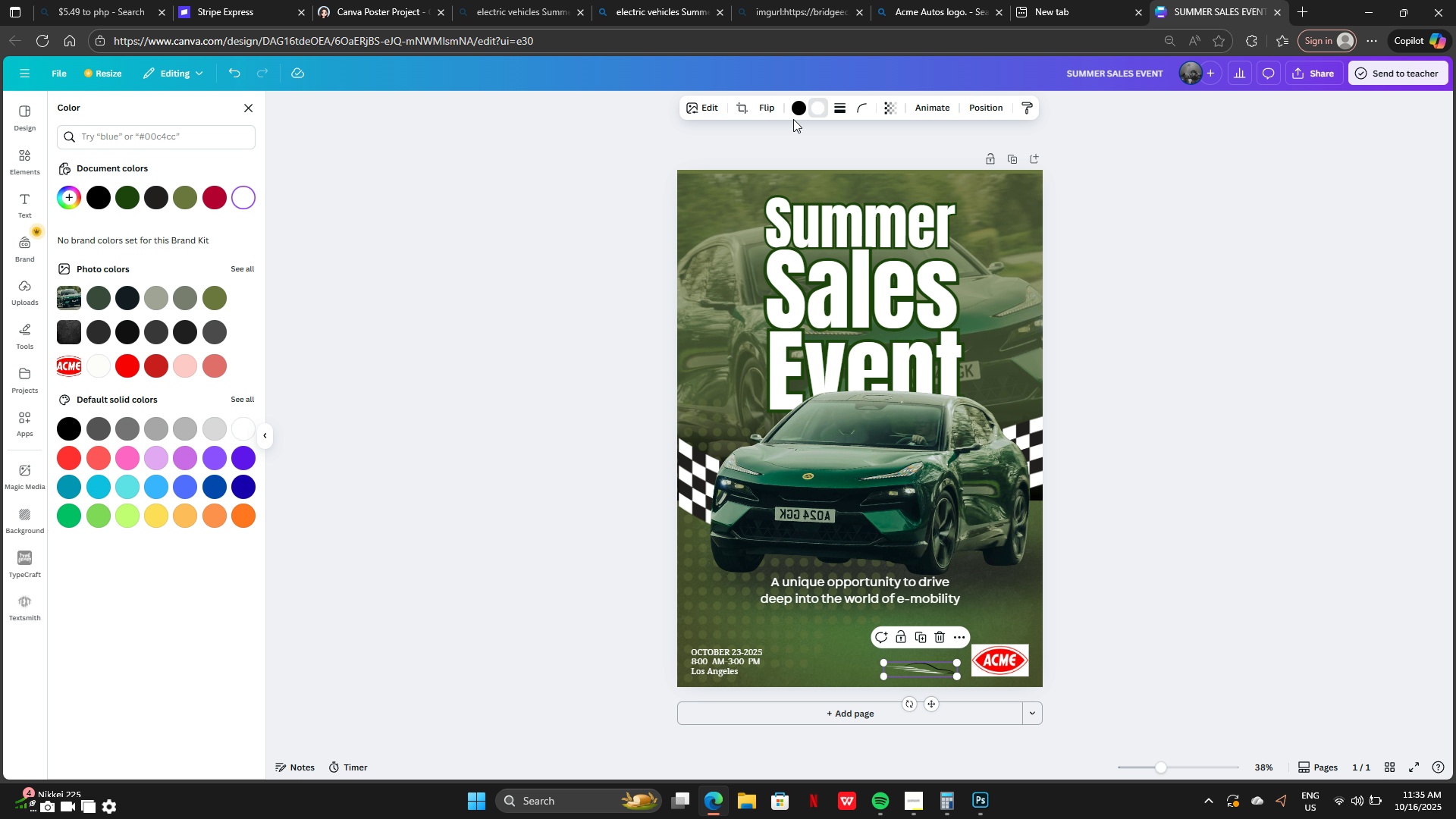 
left_click([801, 105])
 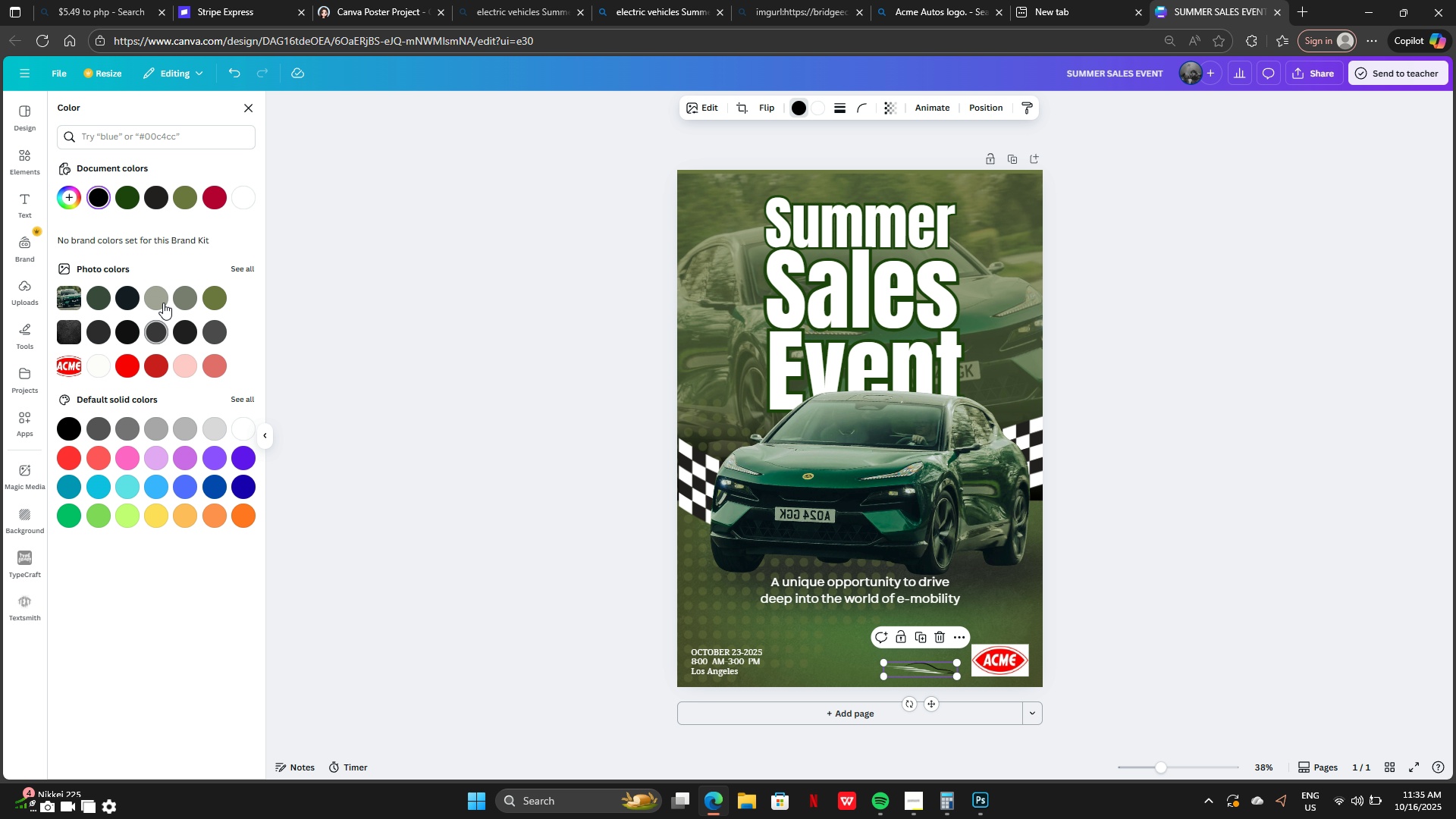 
left_click([163, 300])
 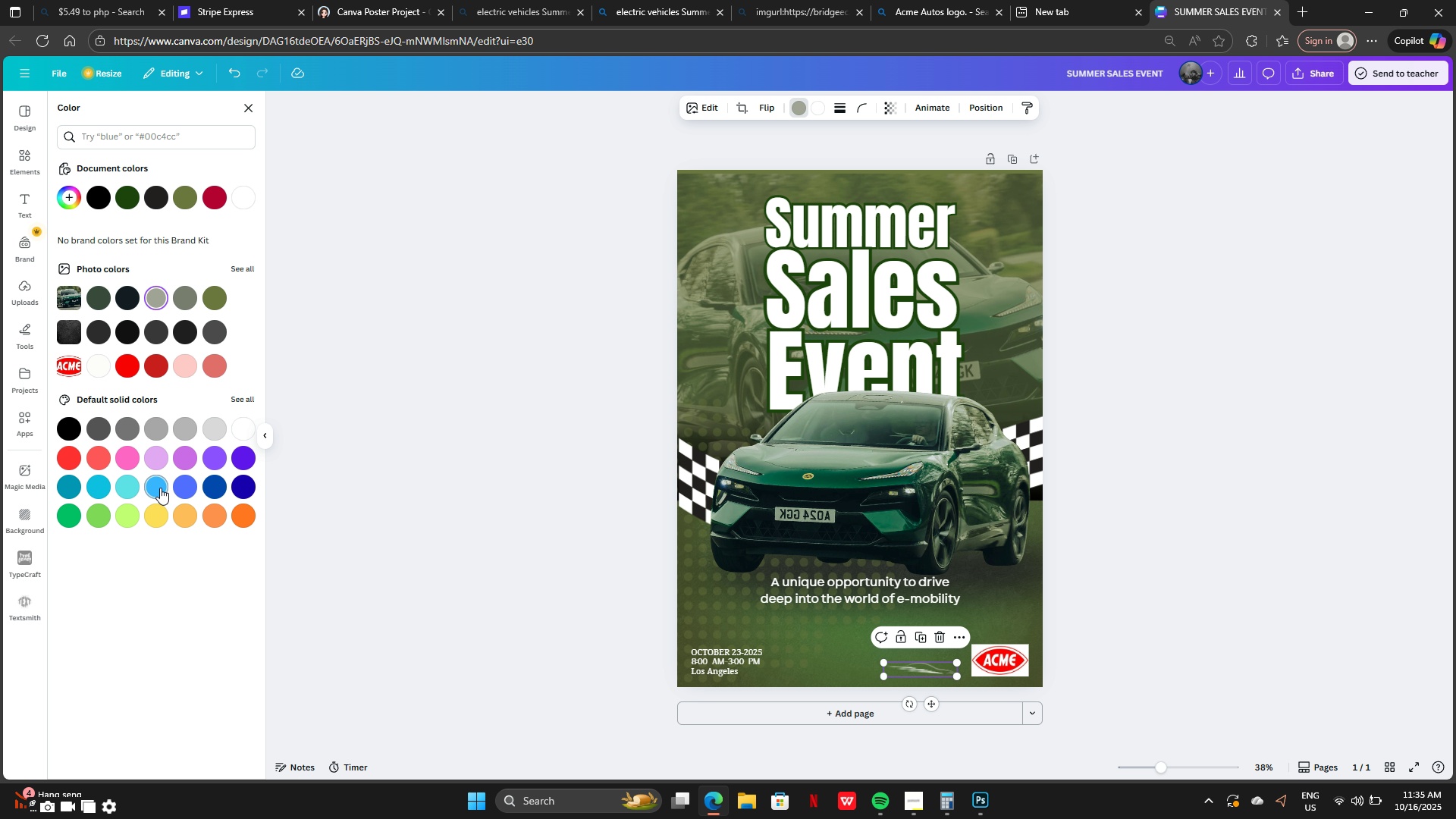 
left_click([226, 491])
 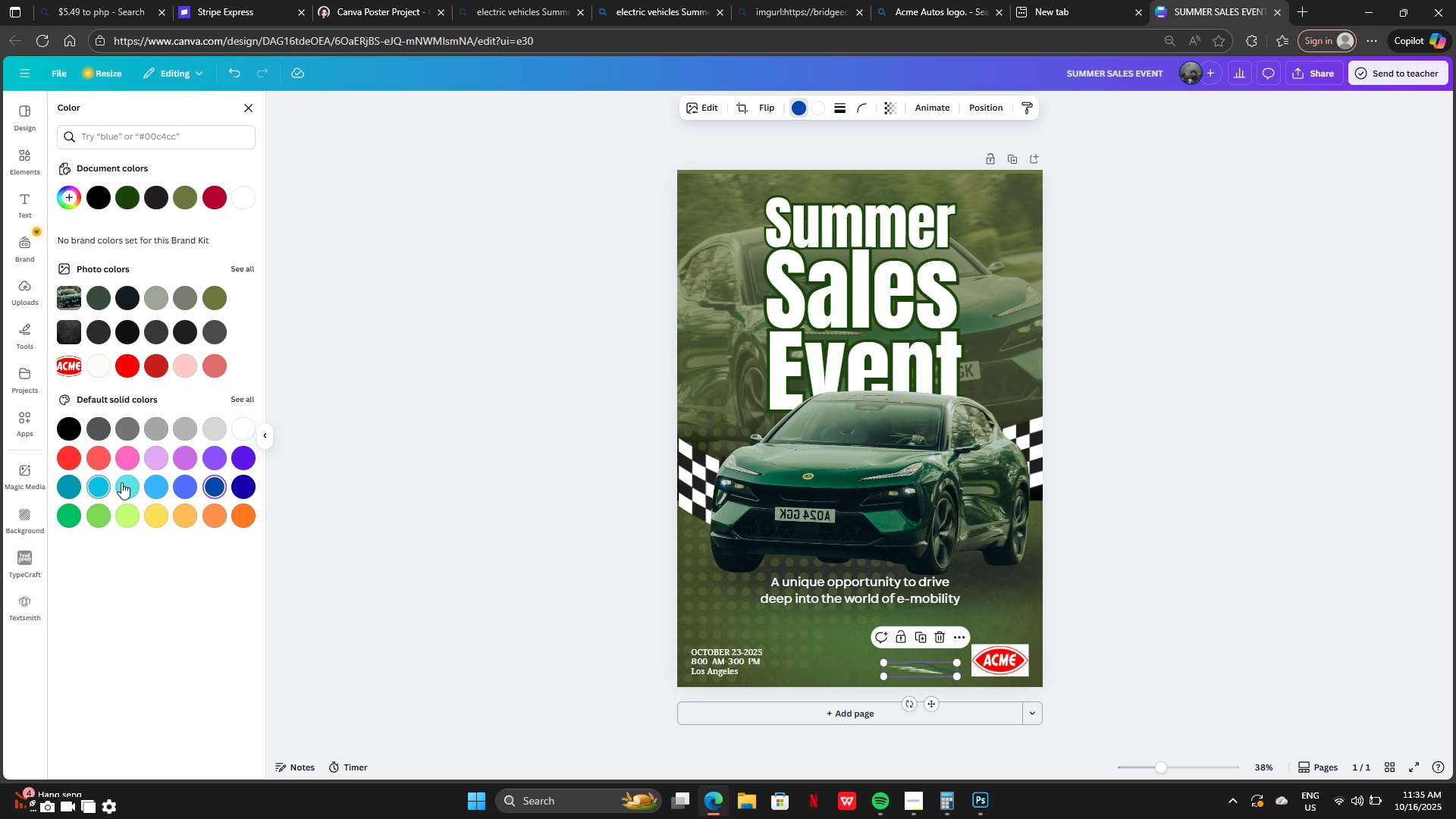 
left_click([123, 482])
 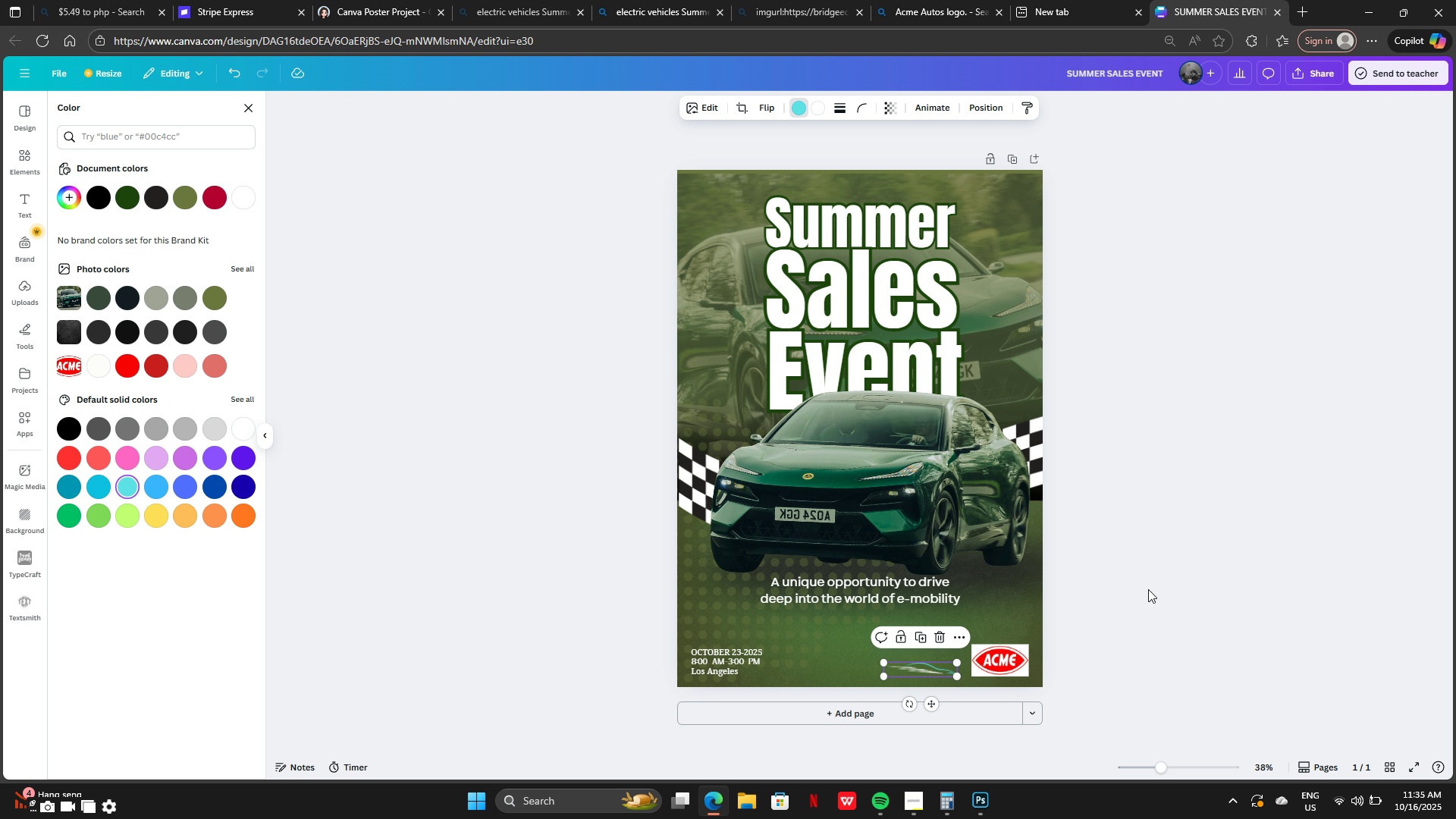 
double_click([1150, 589])
 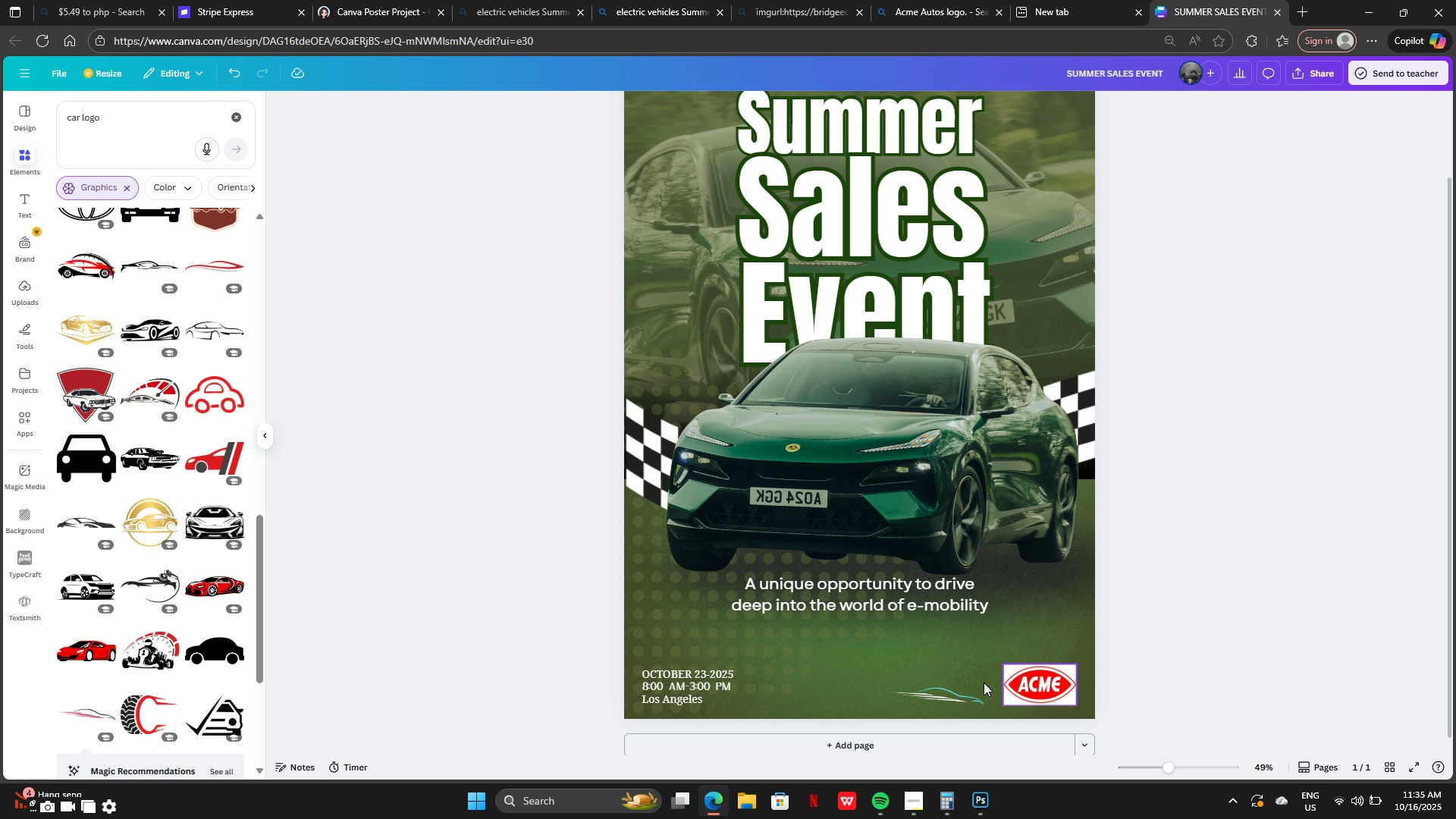 
left_click_drag(start_coordinate=[954, 688], to_coordinate=[948, 676])
 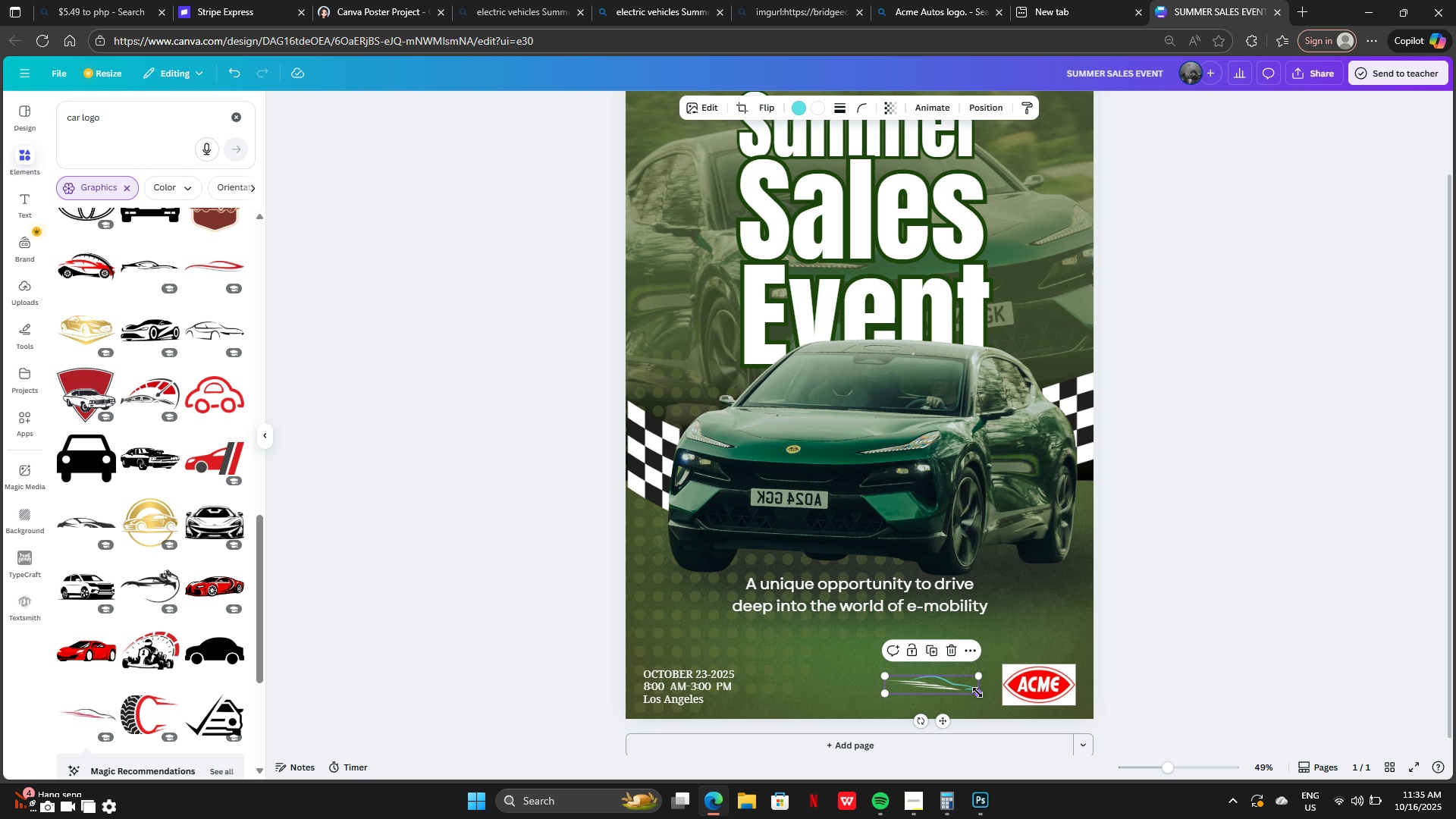 
left_click_drag(start_coordinate=[977, 692], to_coordinate=[1021, 719])
 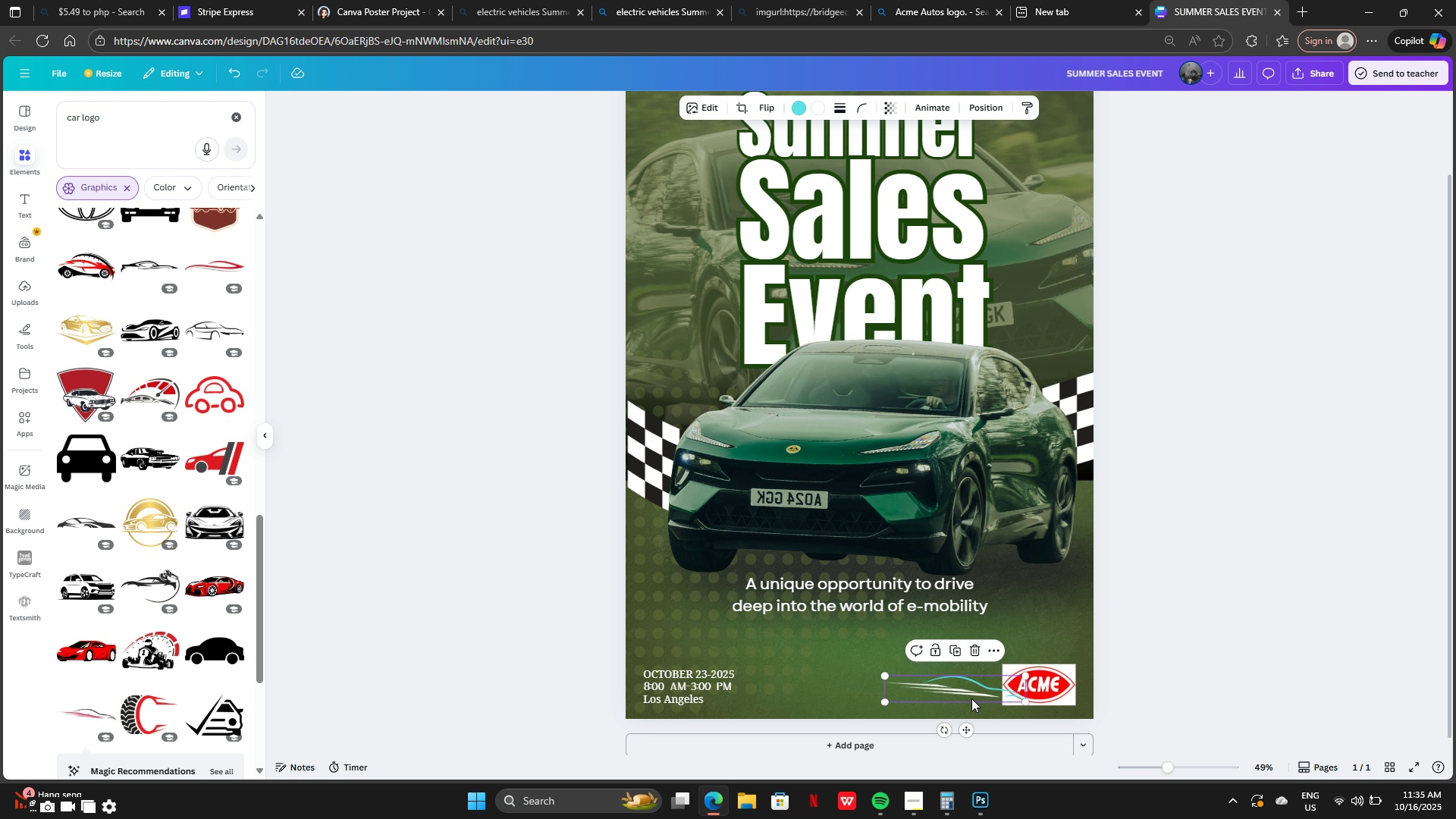 
left_click_drag(start_coordinate=[971, 698], to_coordinate=[826, 504])
 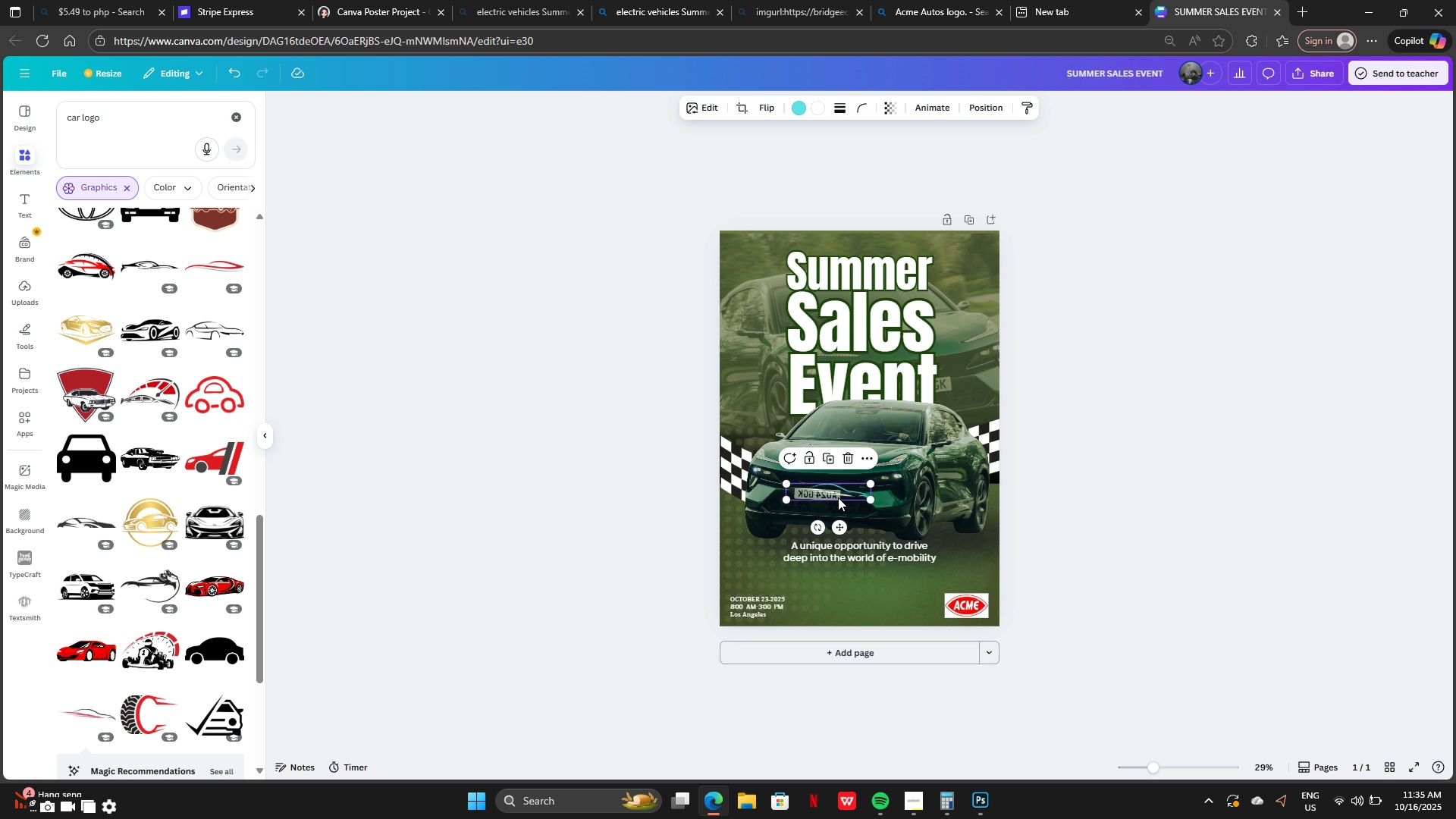 
left_click_drag(start_coordinate=[836, 526], to_coordinate=[905, 645])
 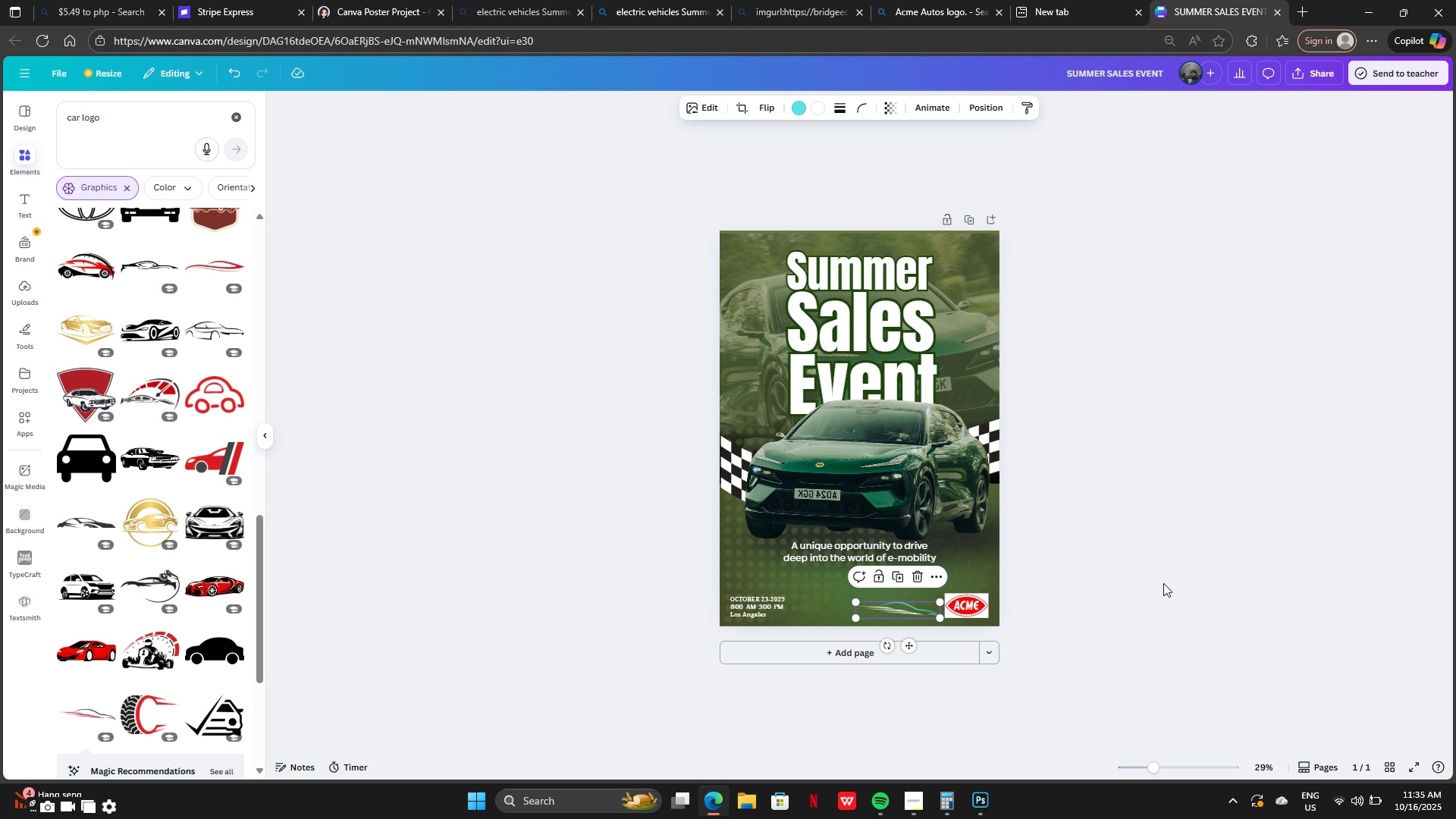 
left_click([1163, 583])
 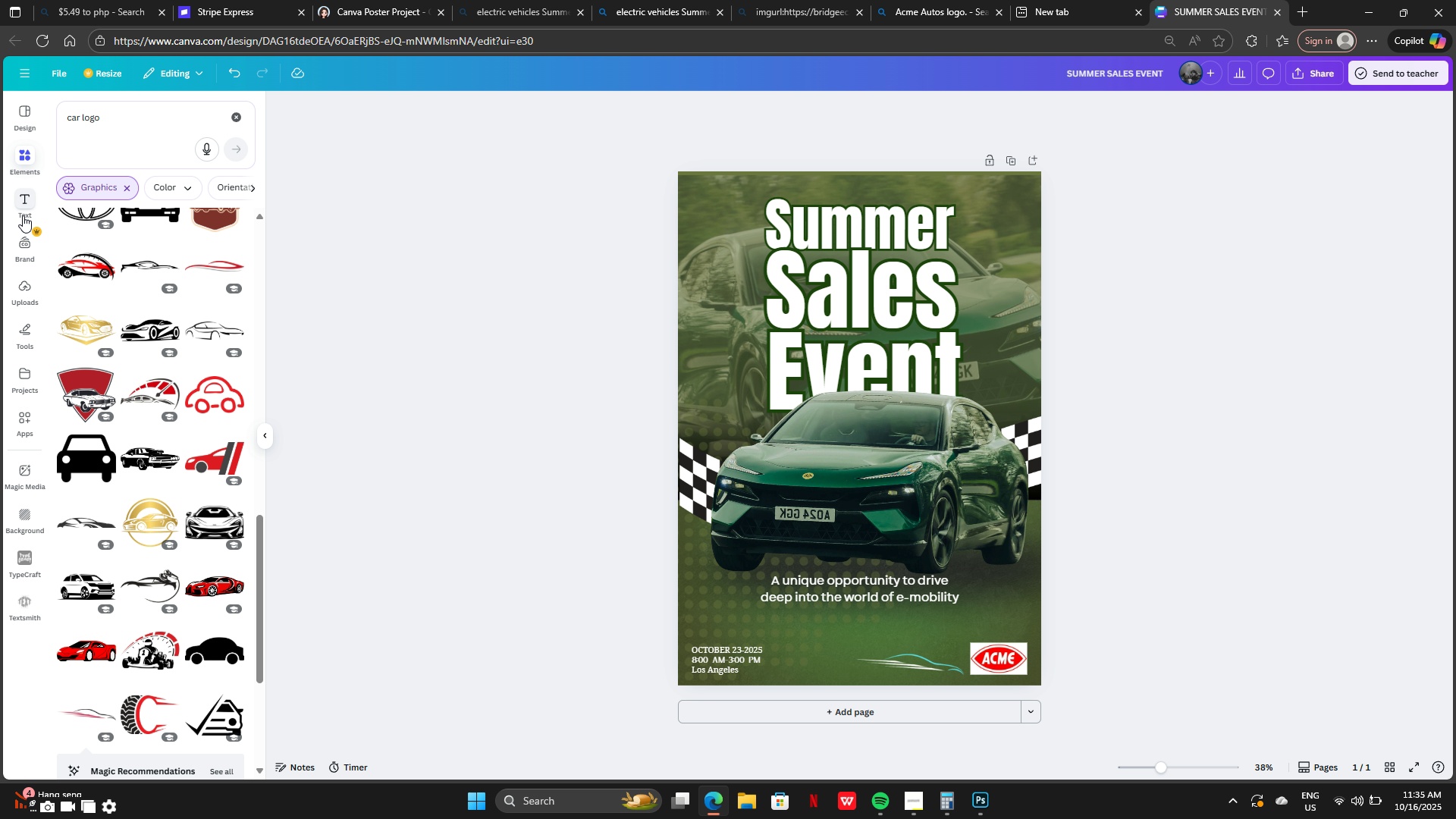 
left_click([234, 122])
 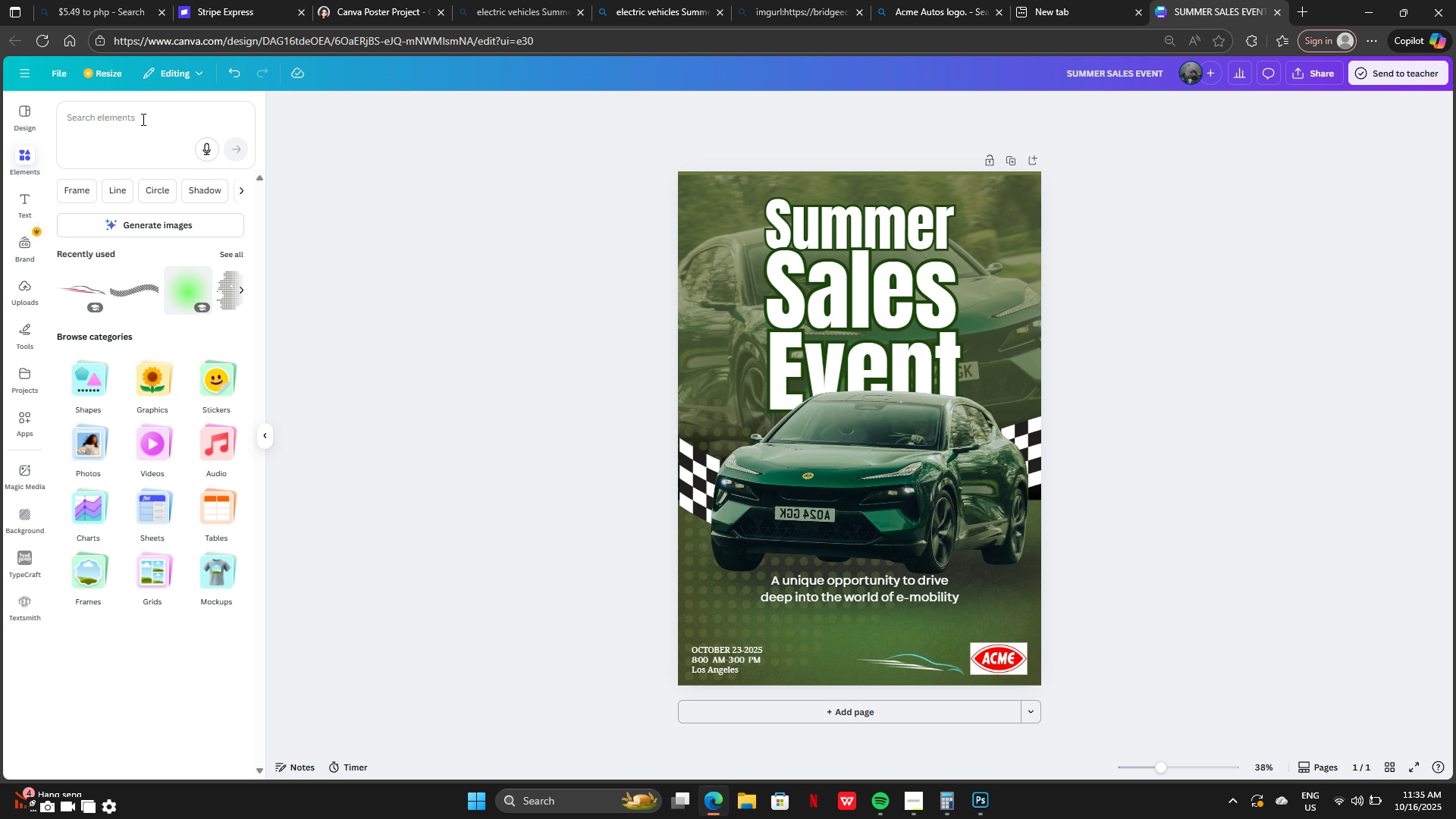 
left_click([142, 119])
 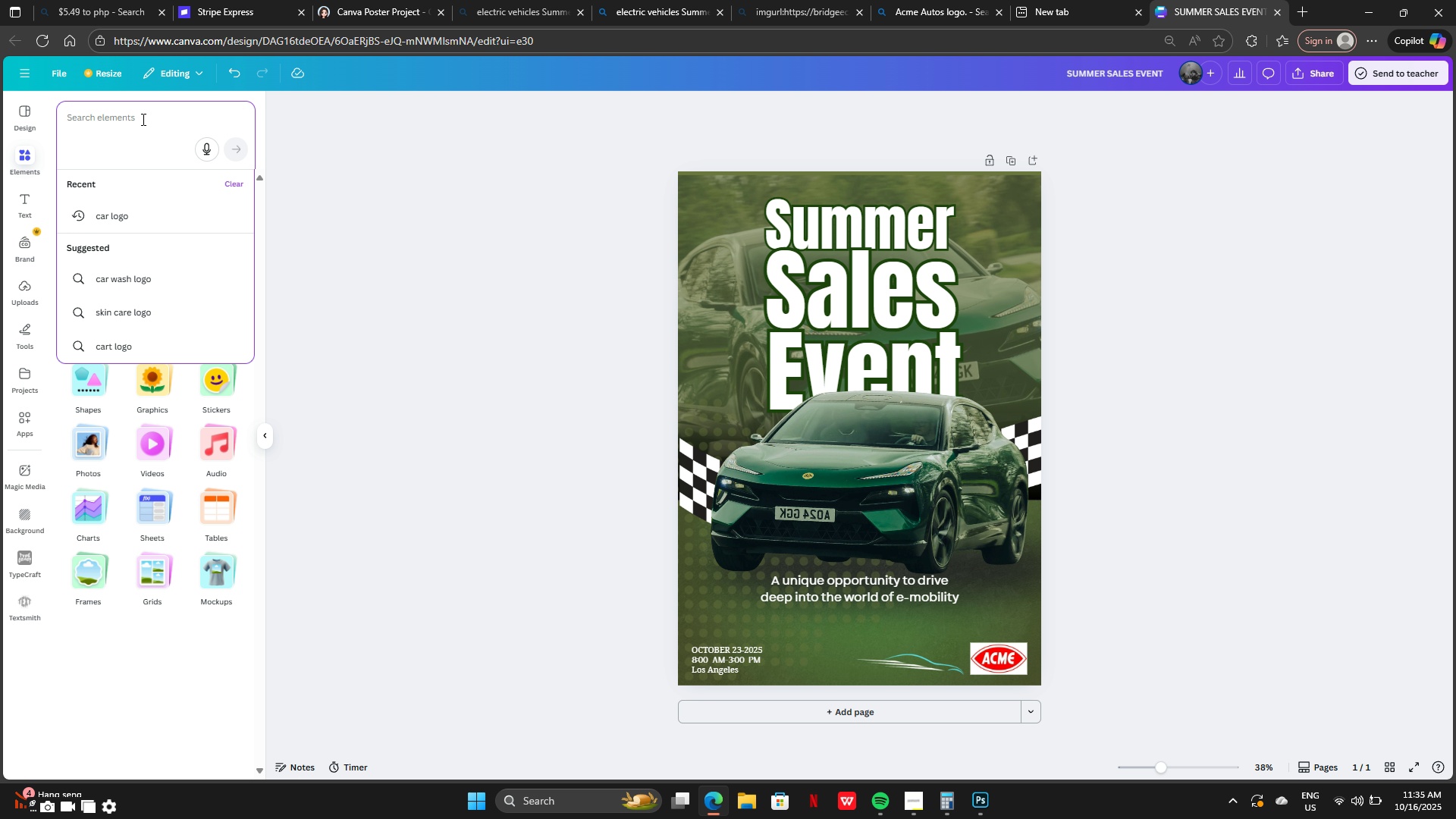 
type(call sign)
 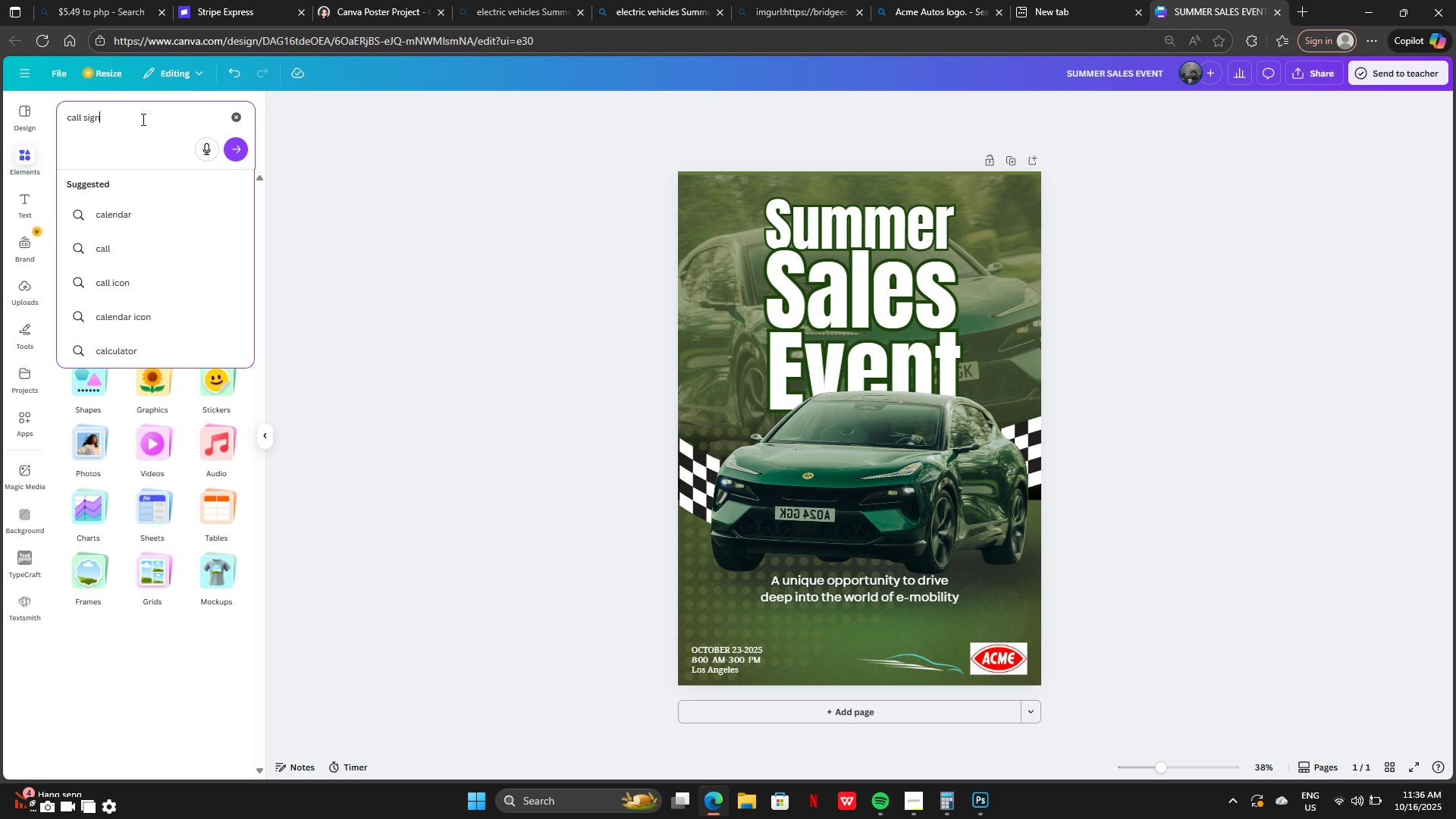 
key(Enter)
 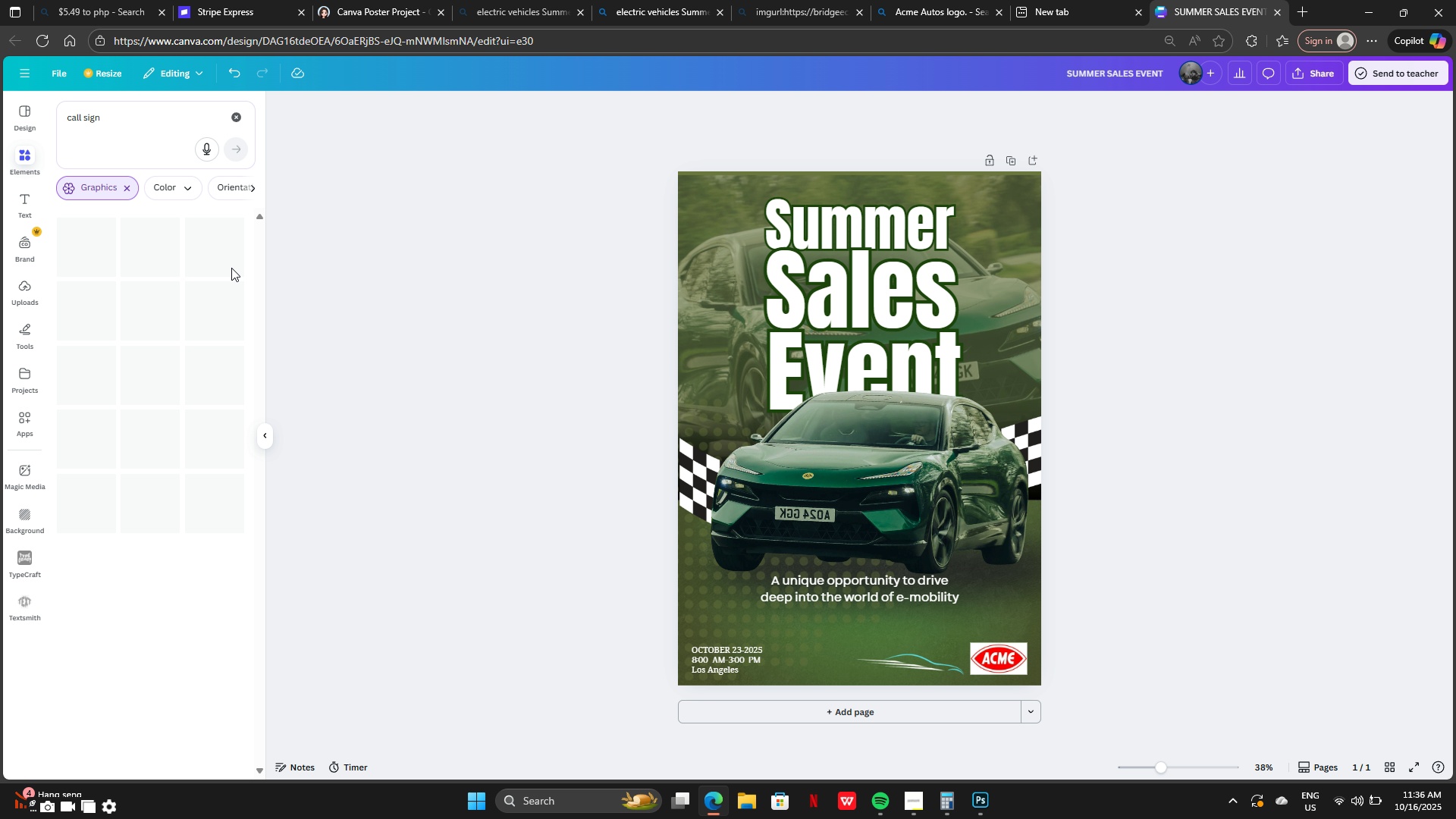 
scroll: coordinate [153, 304], scroll_direction: down, amount: 9.0
 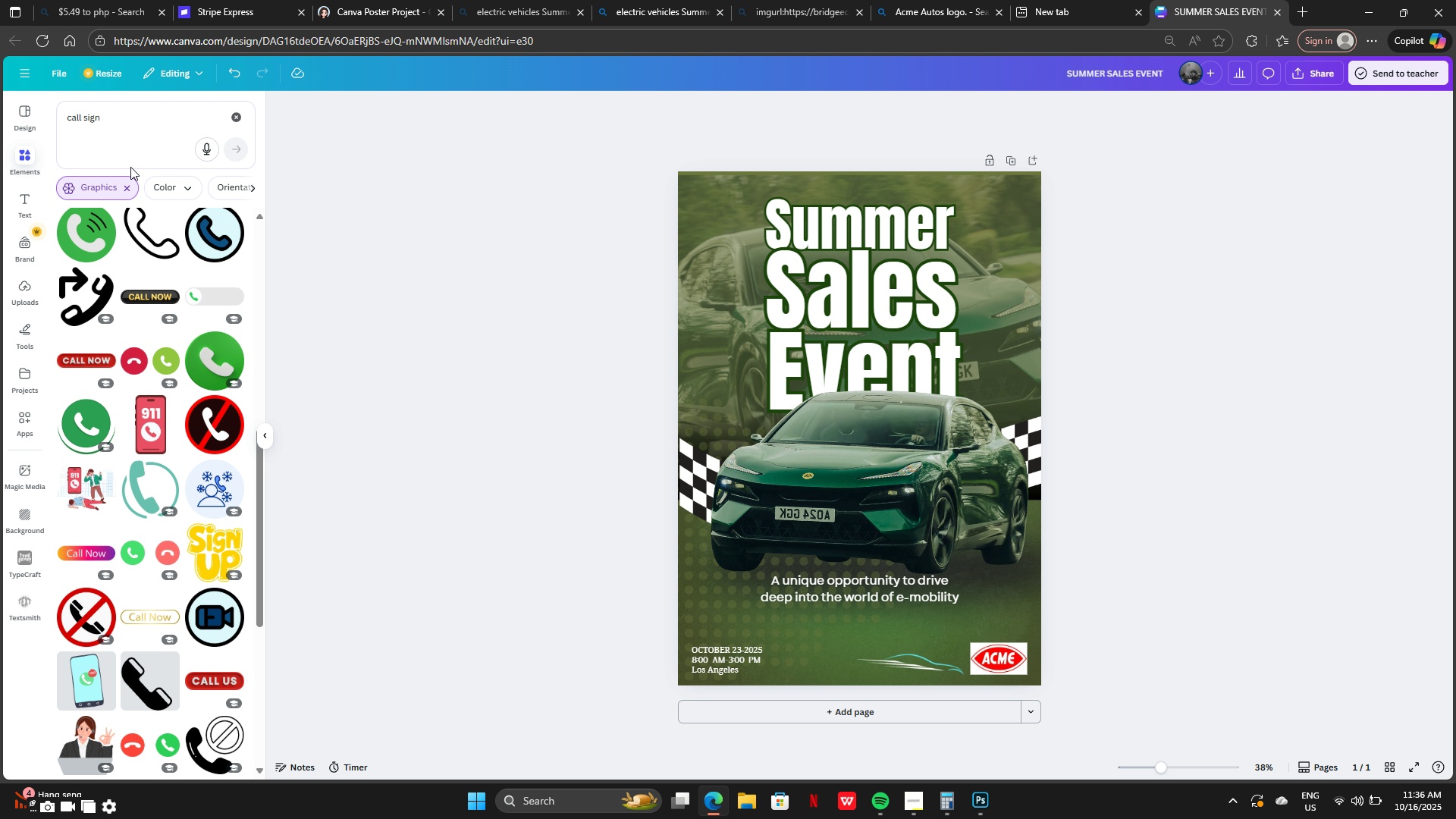 
left_click([140, 133])
 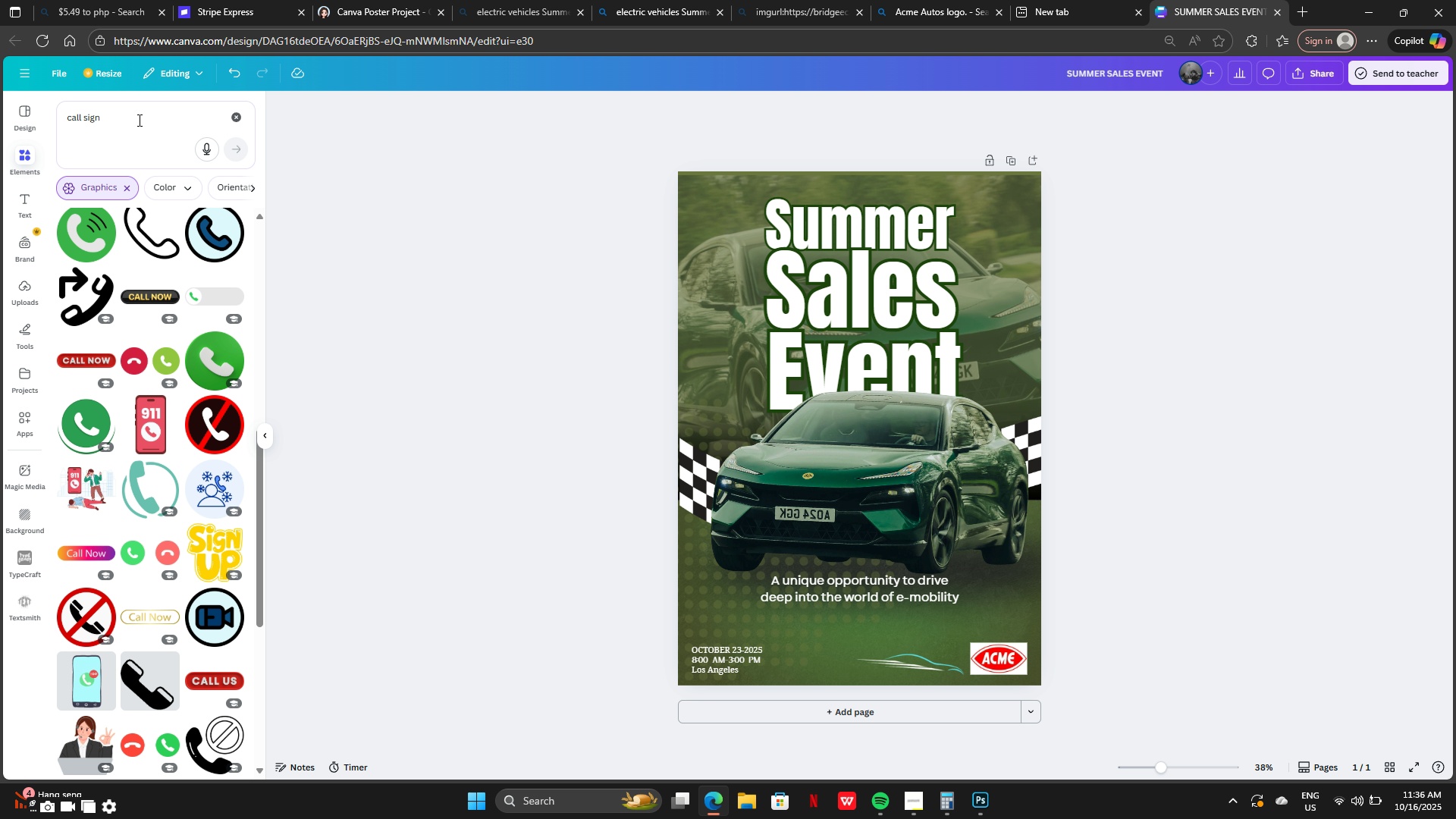 
left_click([138, 120])
 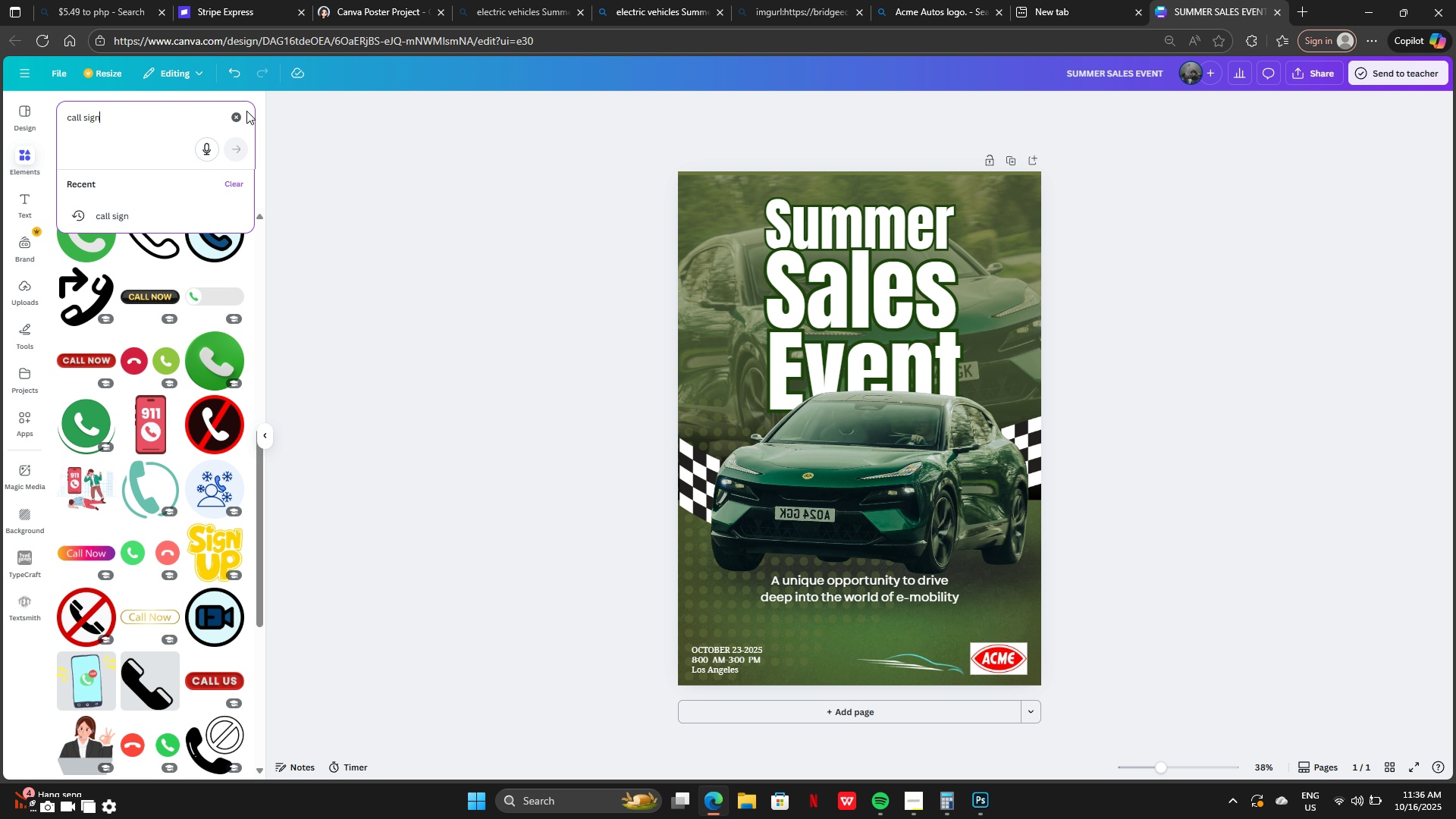 
left_click([240, 115])
 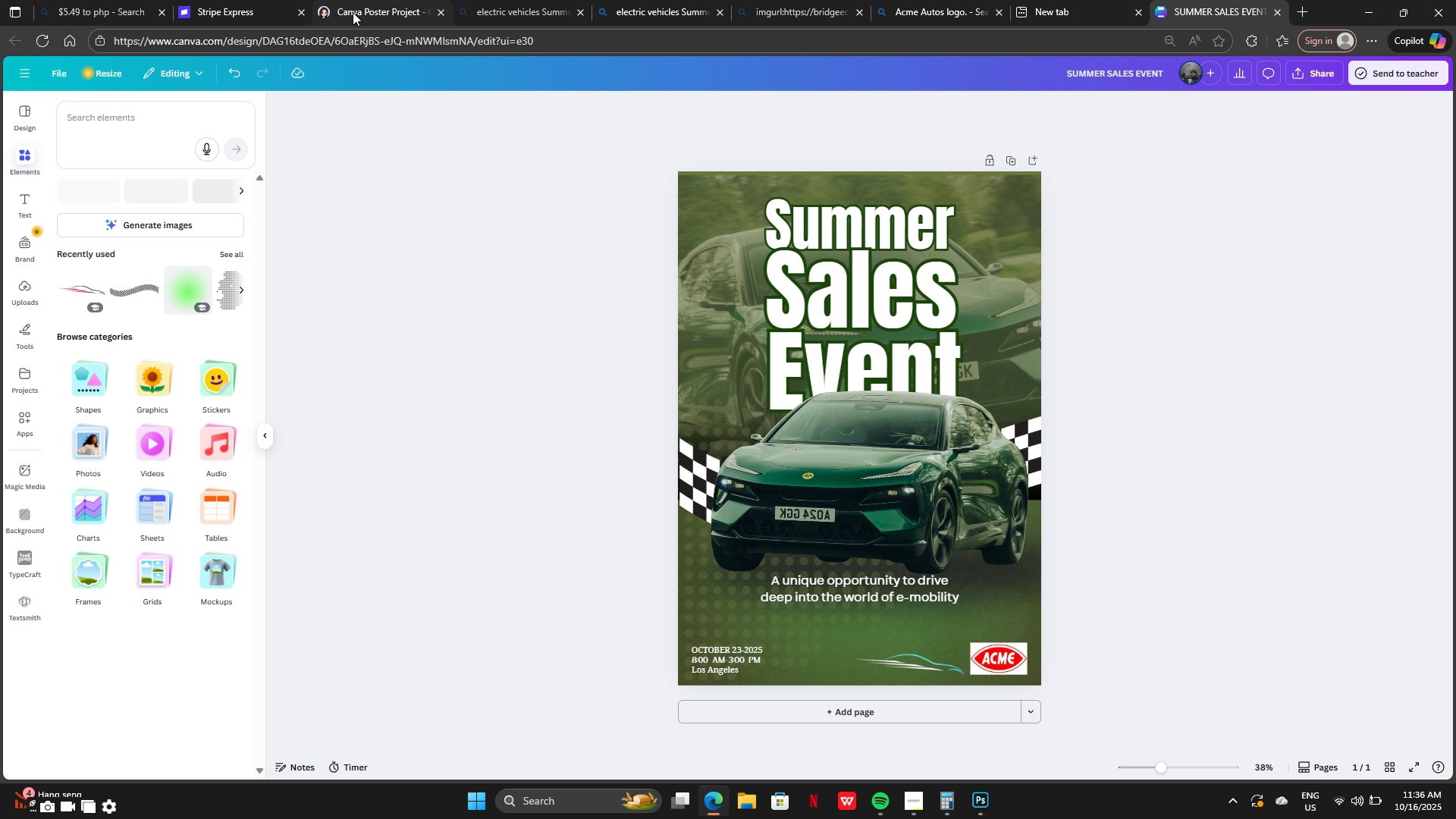 
left_click([353, 12])
 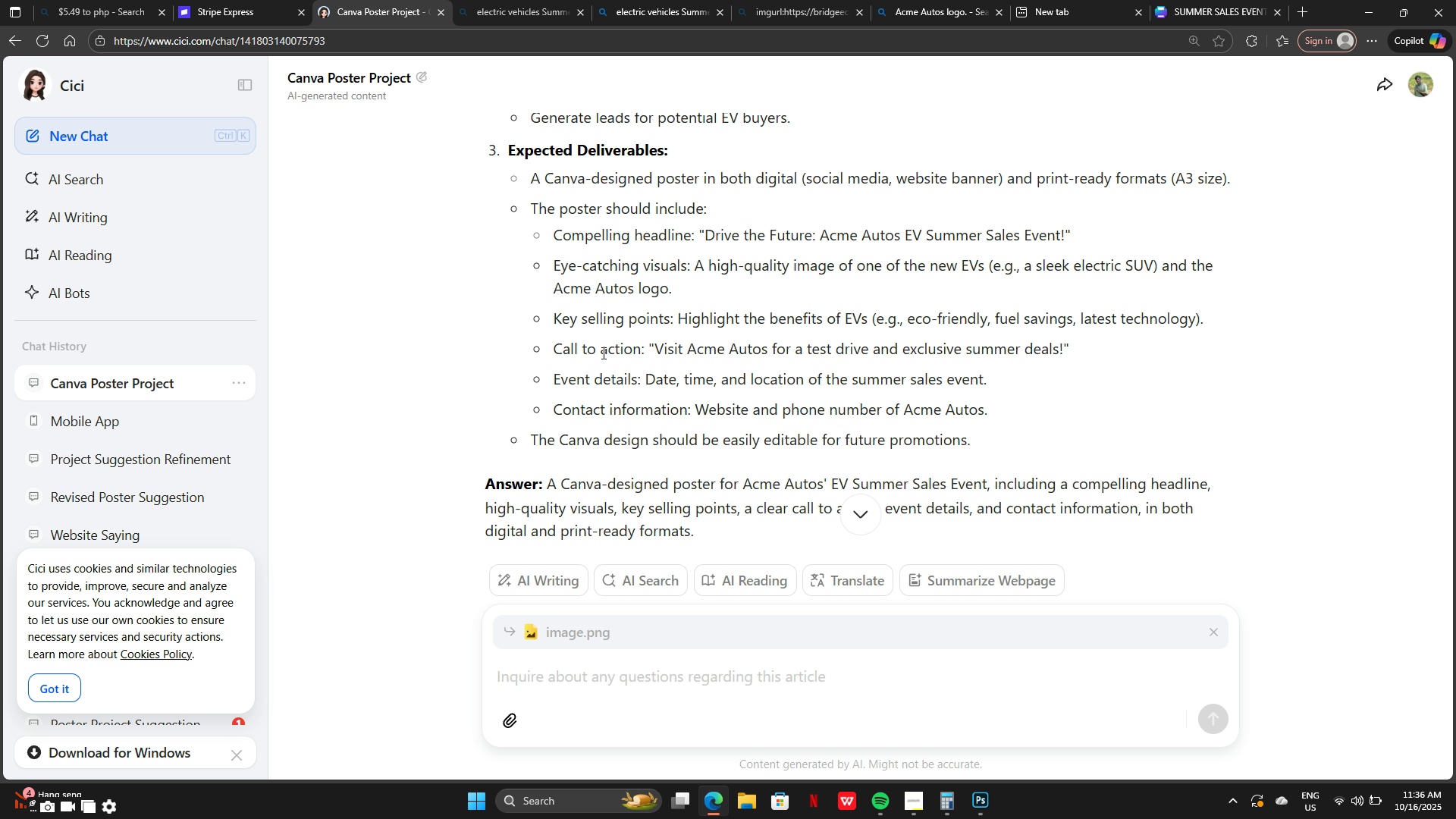 
left_click_drag(start_coordinate=[555, 351], to_coordinate=[639, 346])
 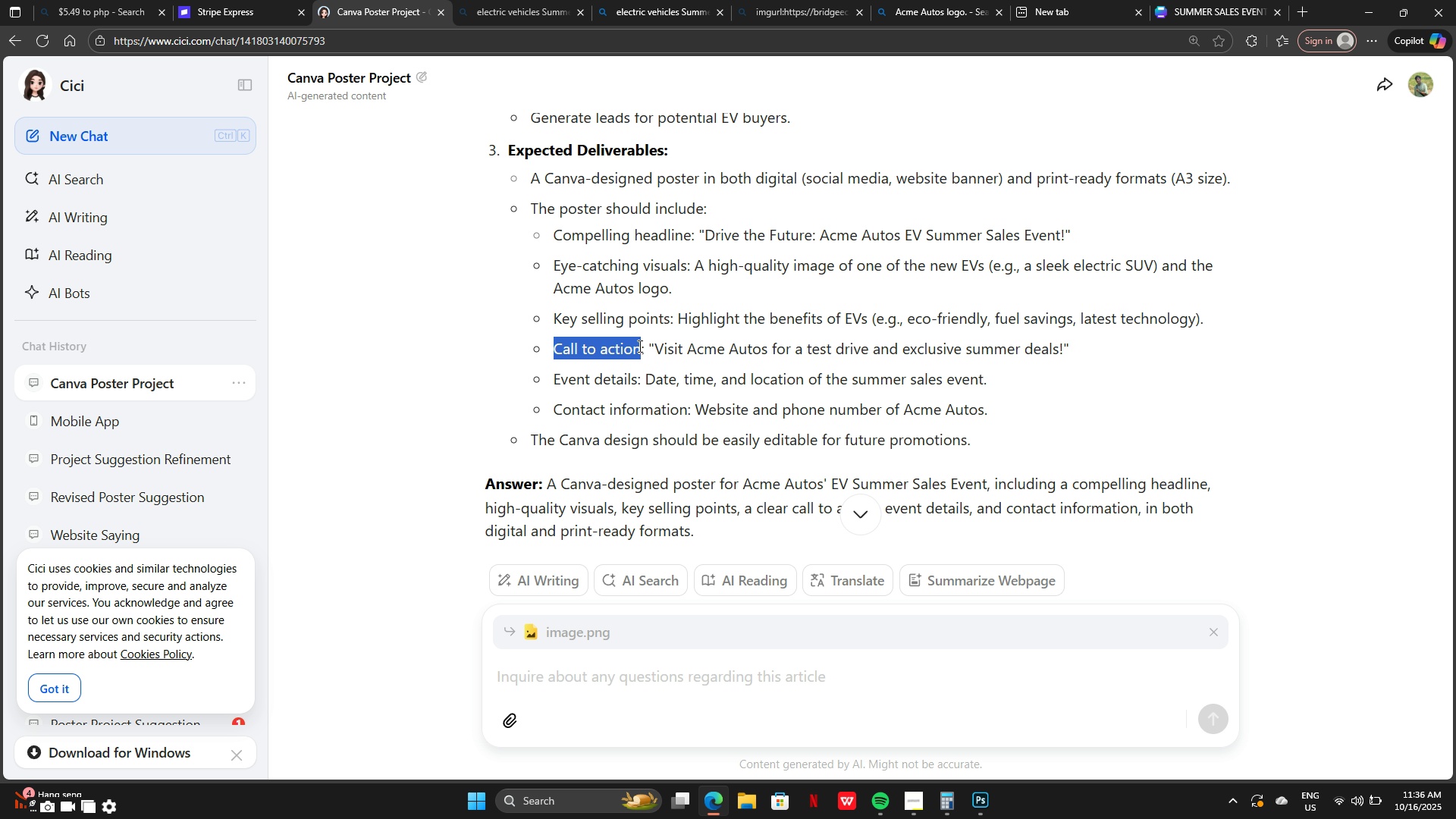 
key(Control+C)
 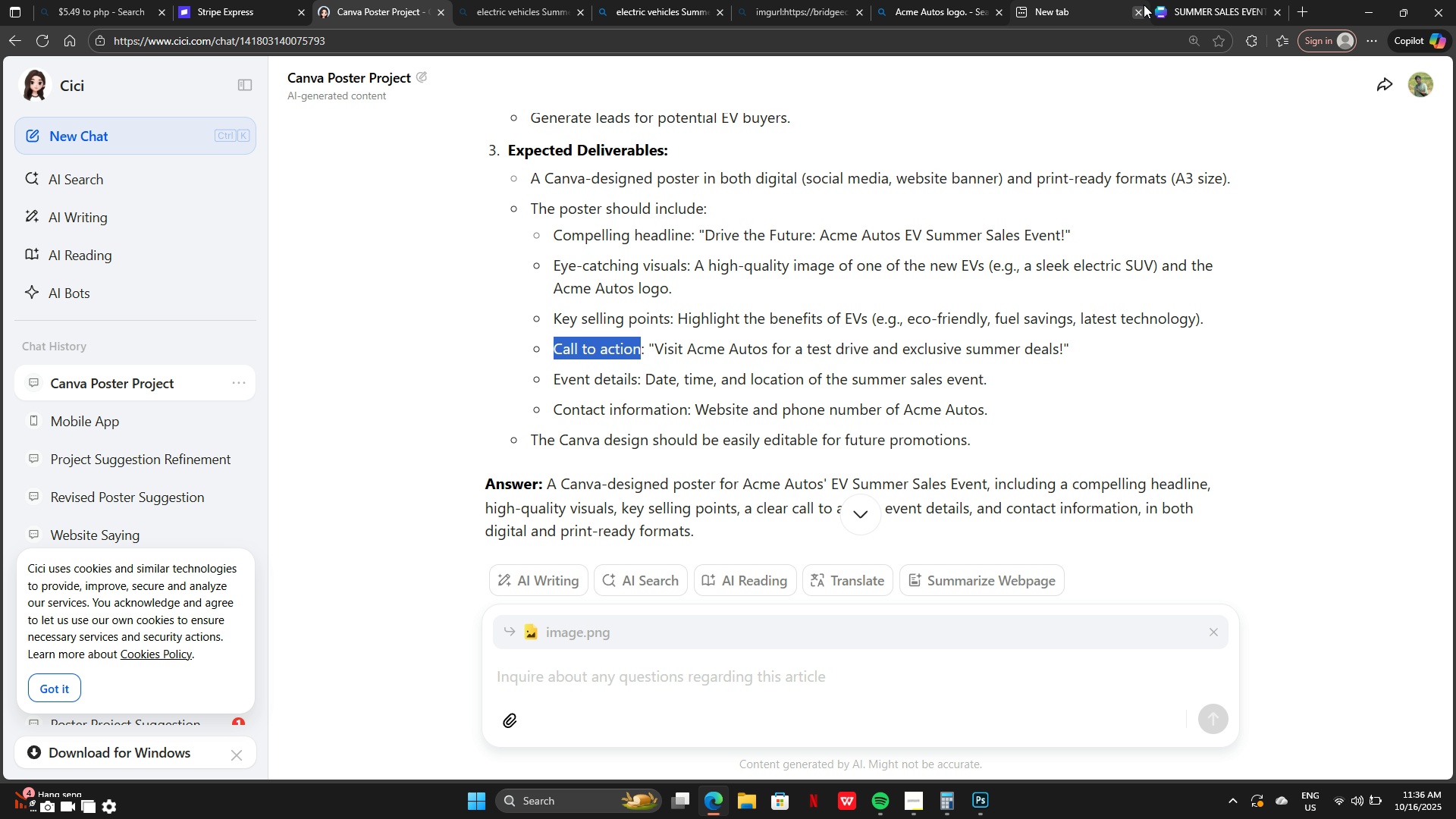 
left_click([1197, 0])
 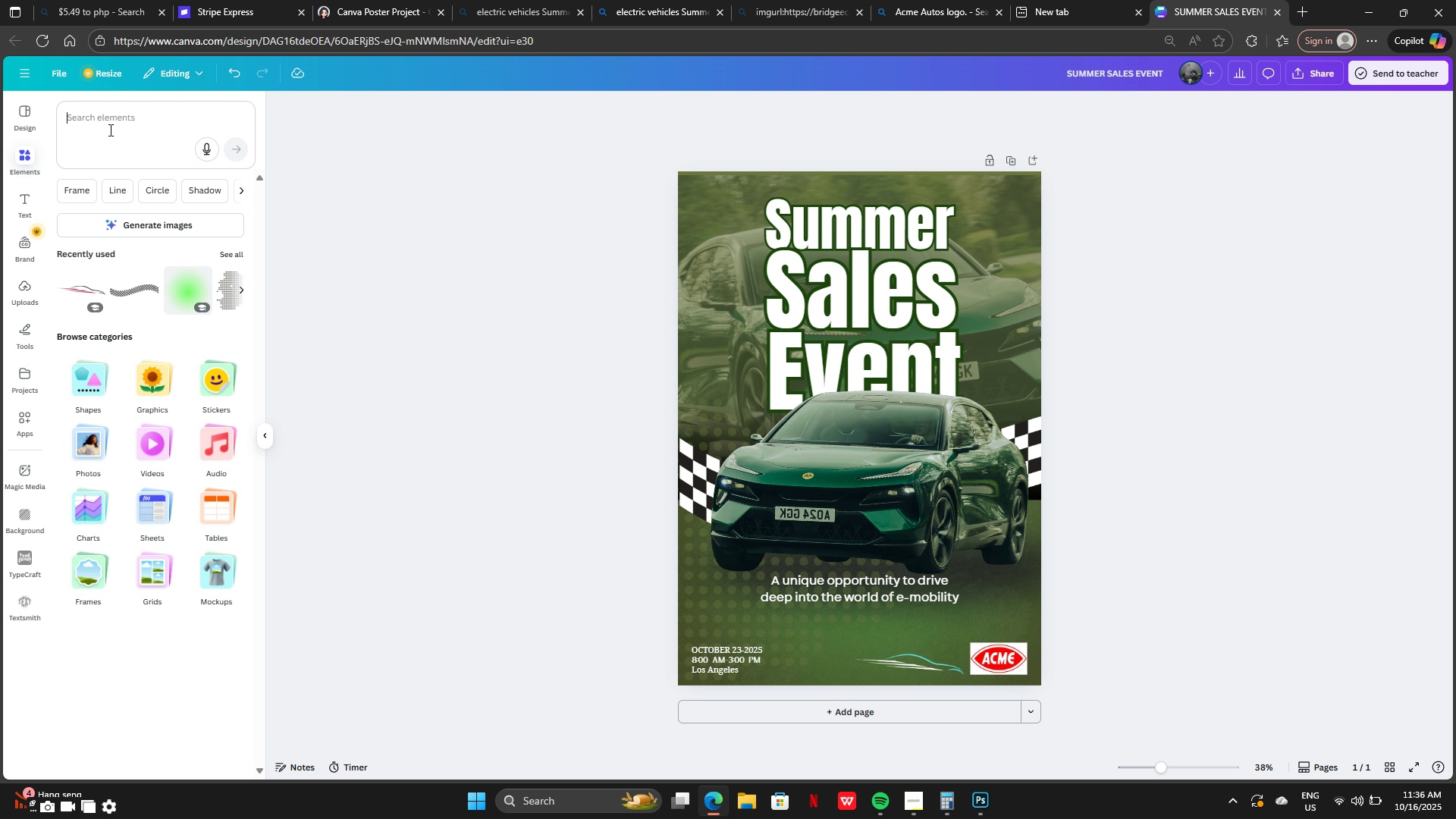 
key(Control+V)
 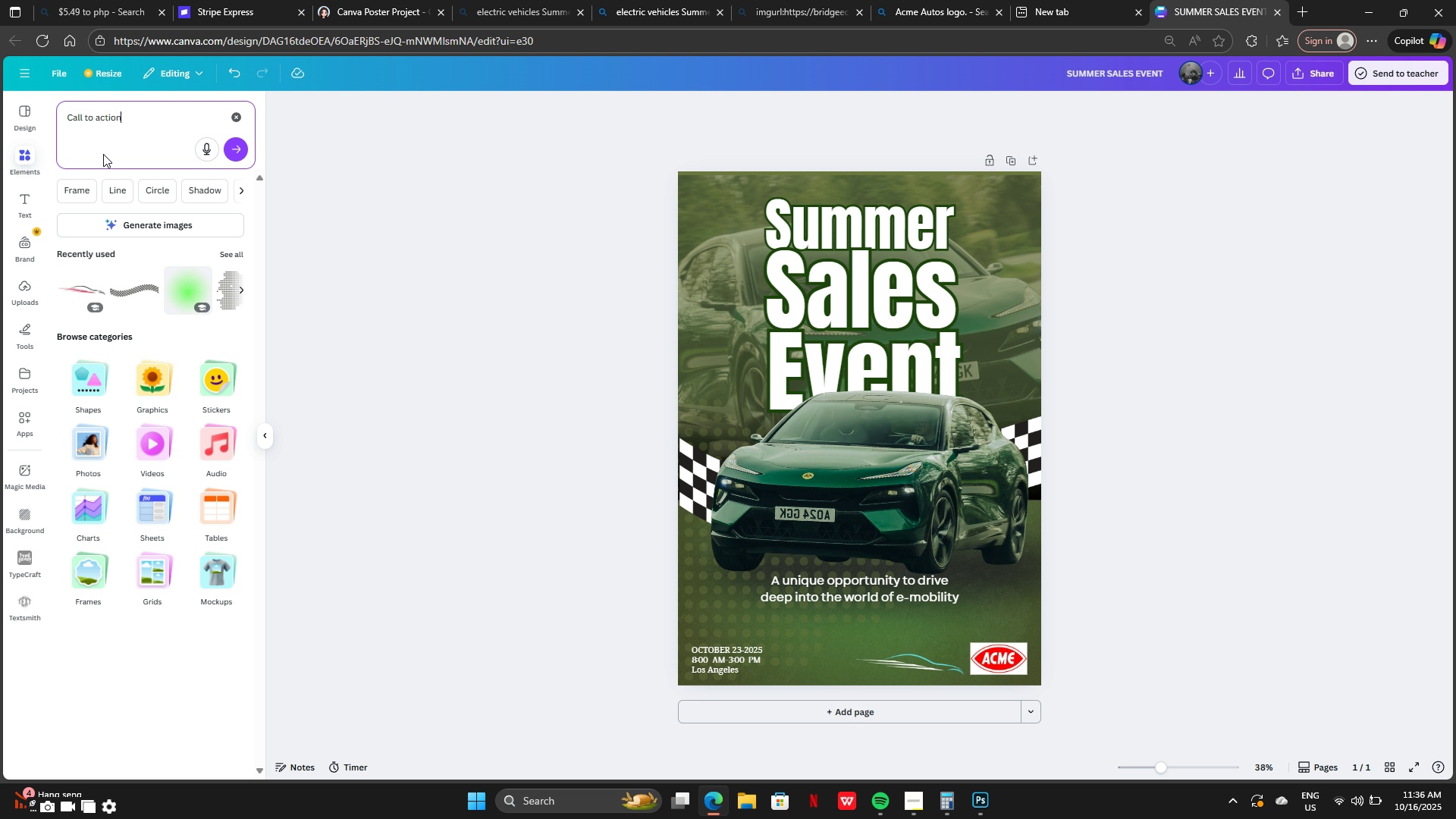 
key(Enter)
 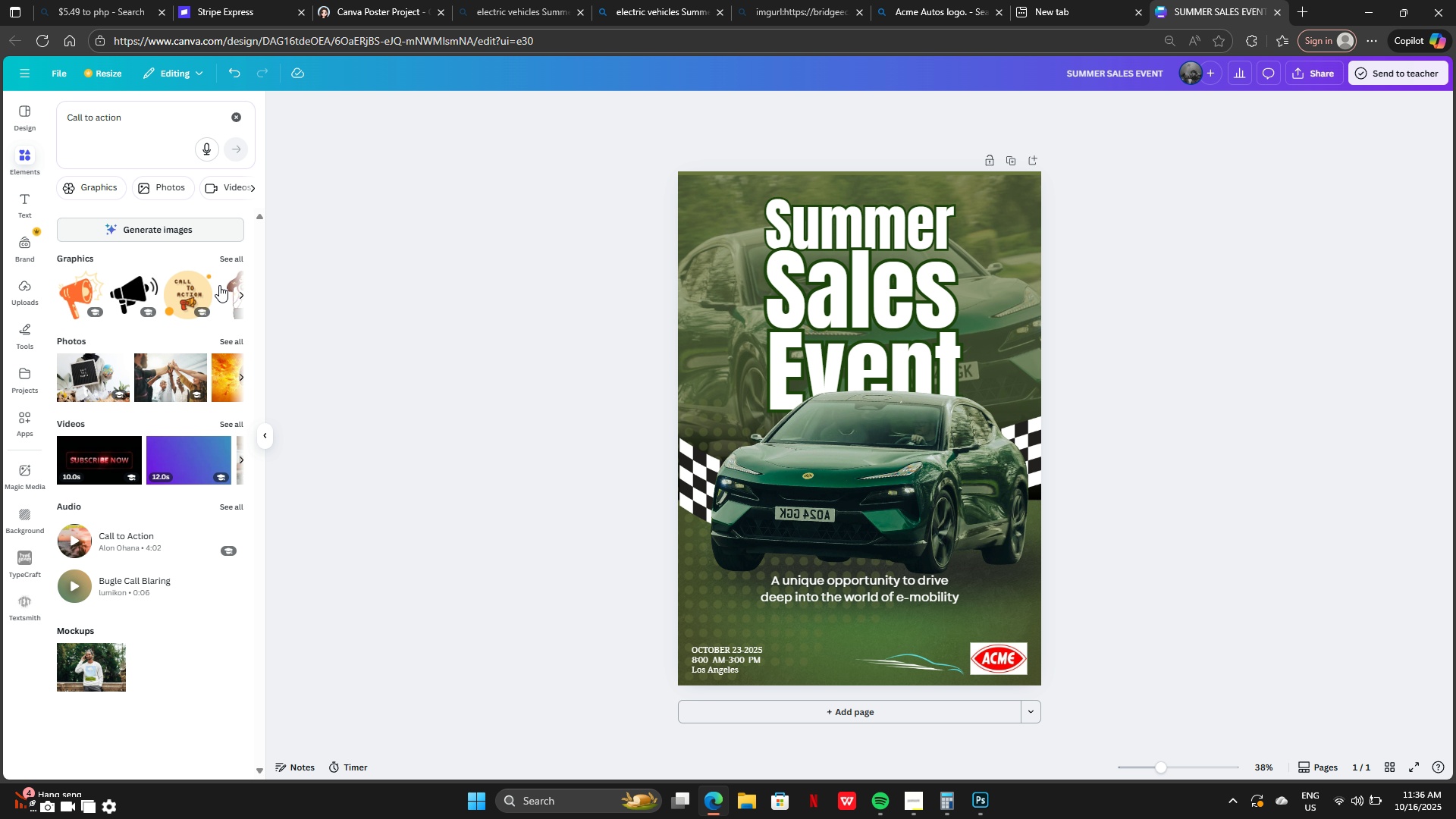 
wait(5.12)
 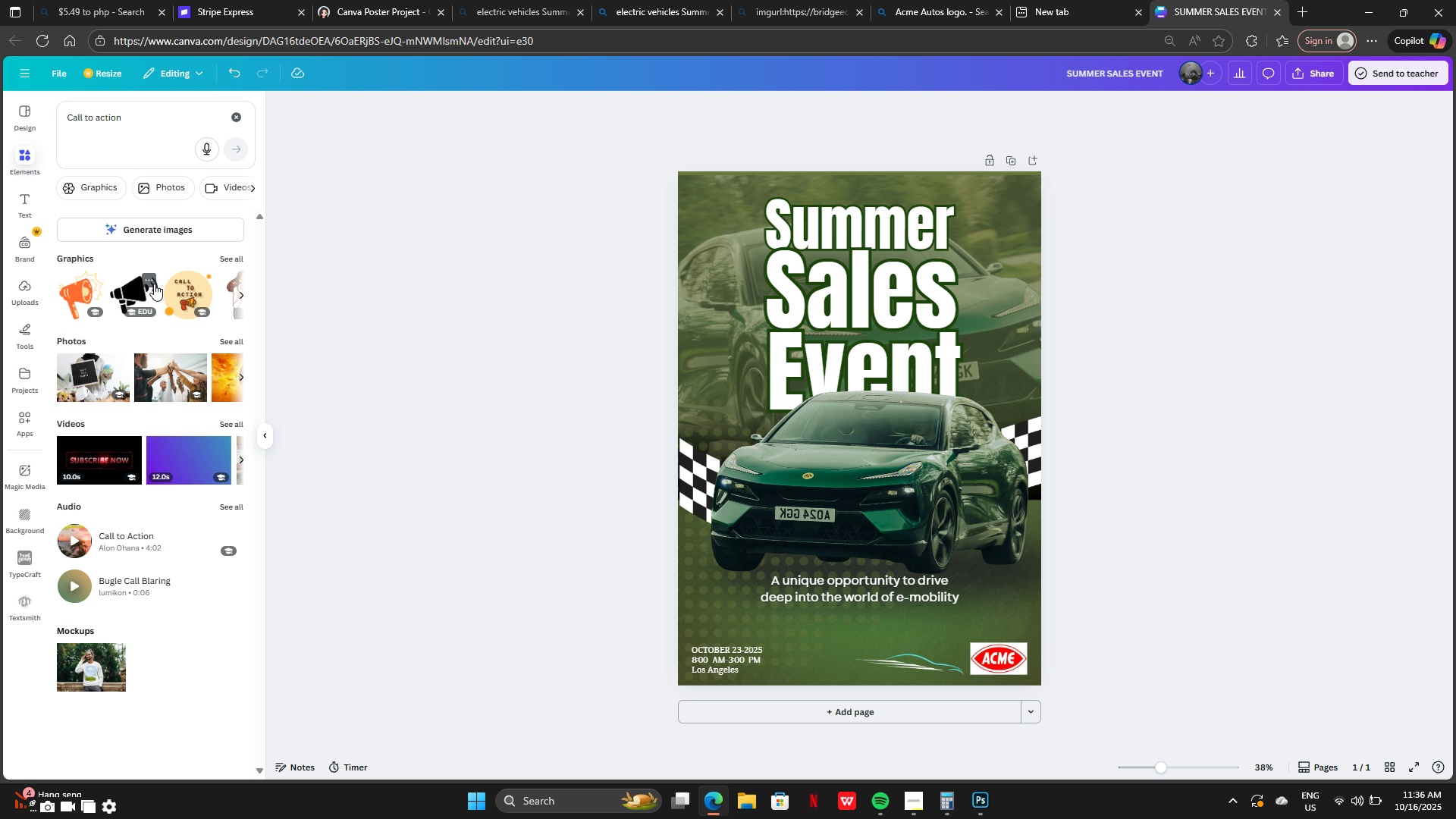 
left_click([224, 261])
 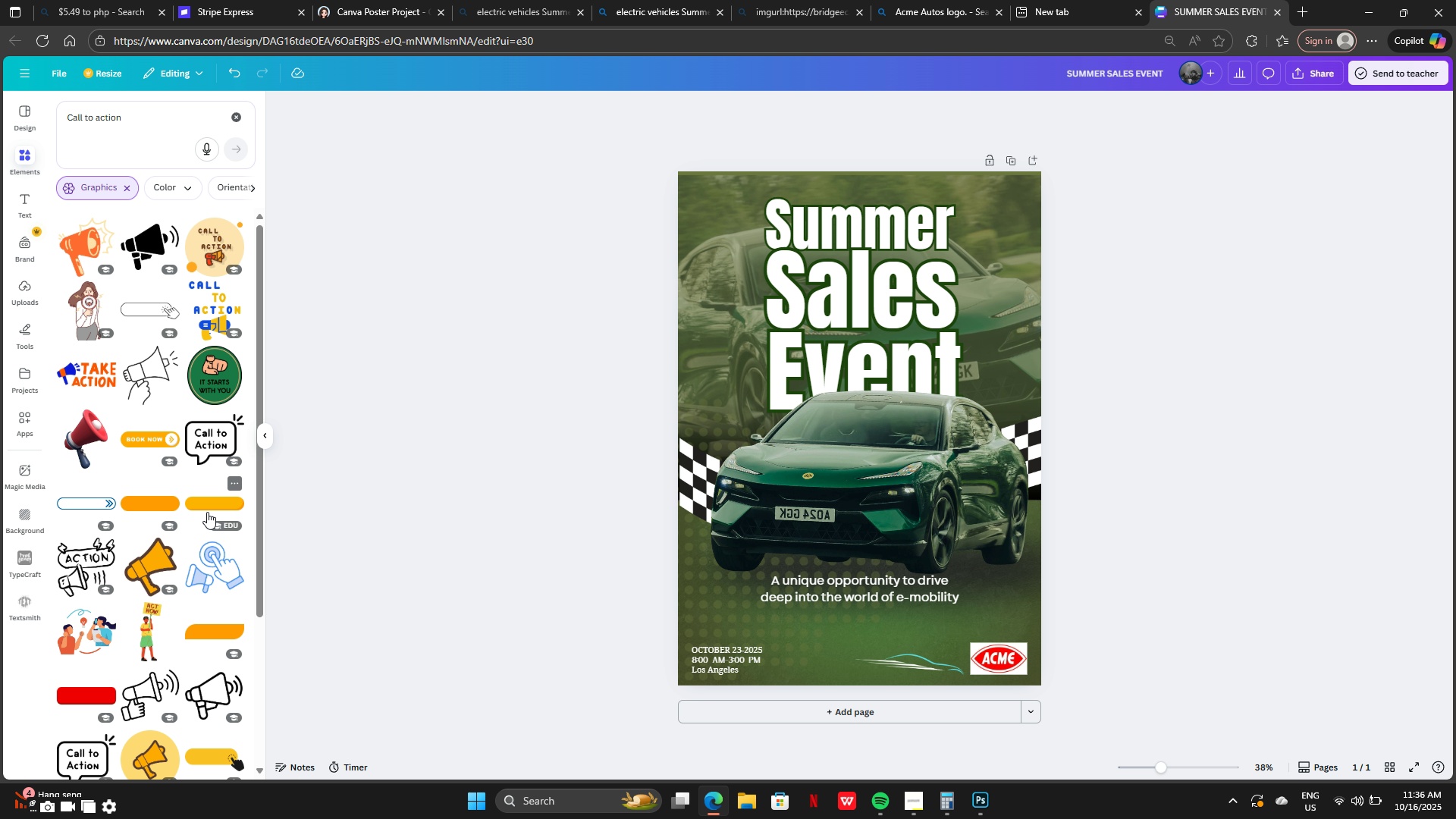 
scroll: coordinate [200, 541], scroll_direction: down, amount: 12.0
 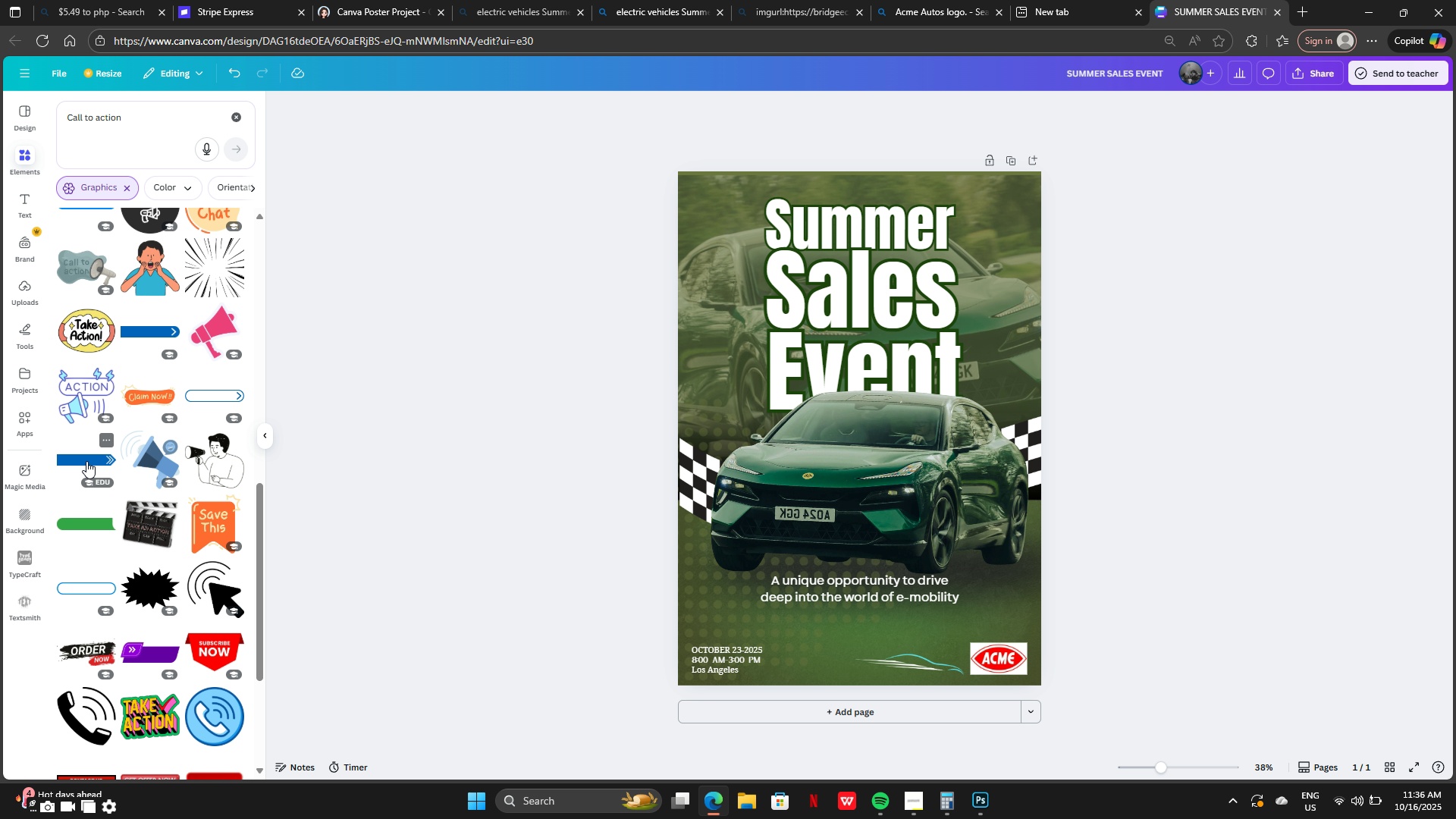 
left_click([86, 461])
 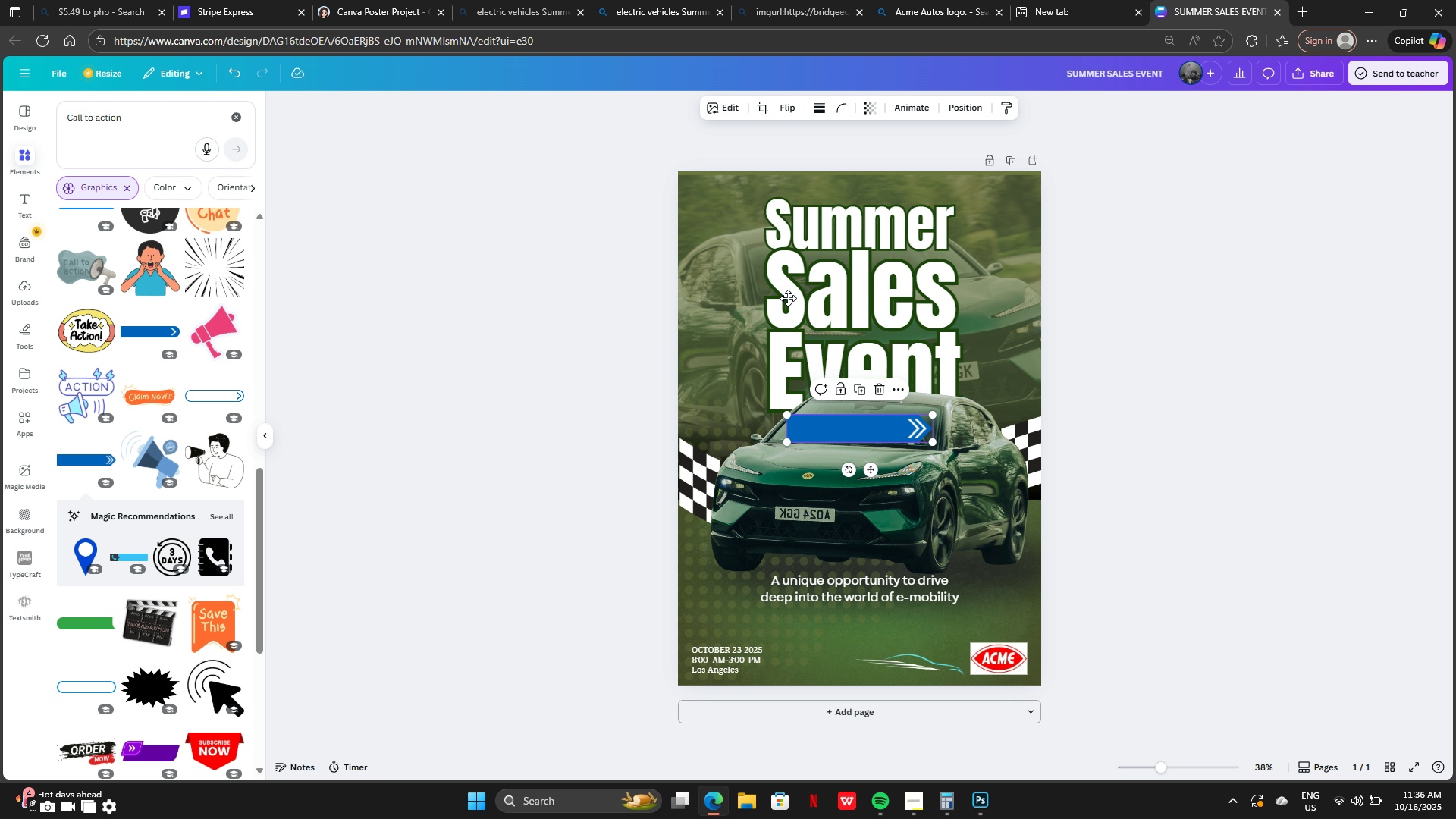 
left_click_drag(start_coordinate=[853, 422], to_coordinate=[876, 503])
 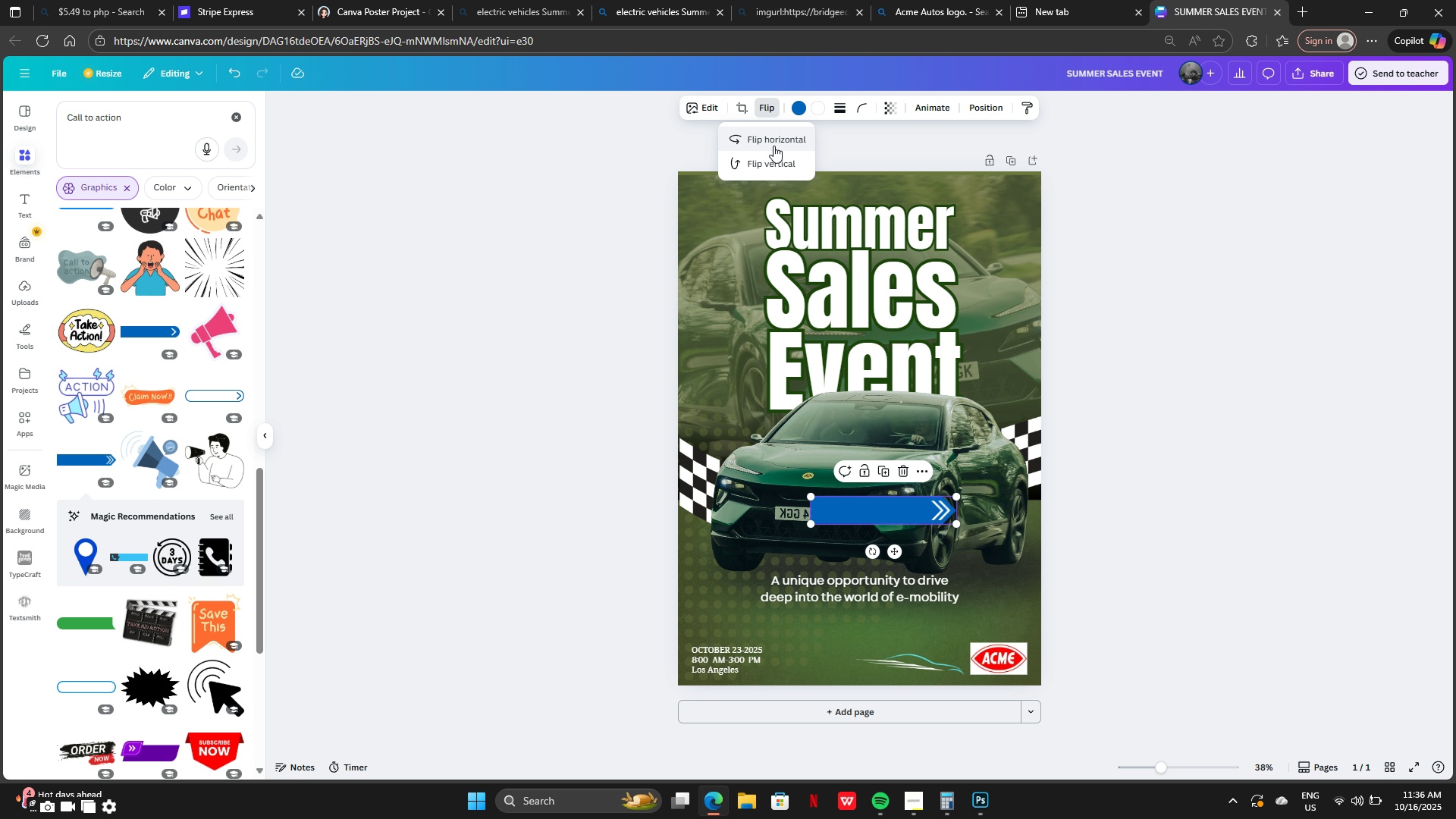 
double_click([773, 162])
 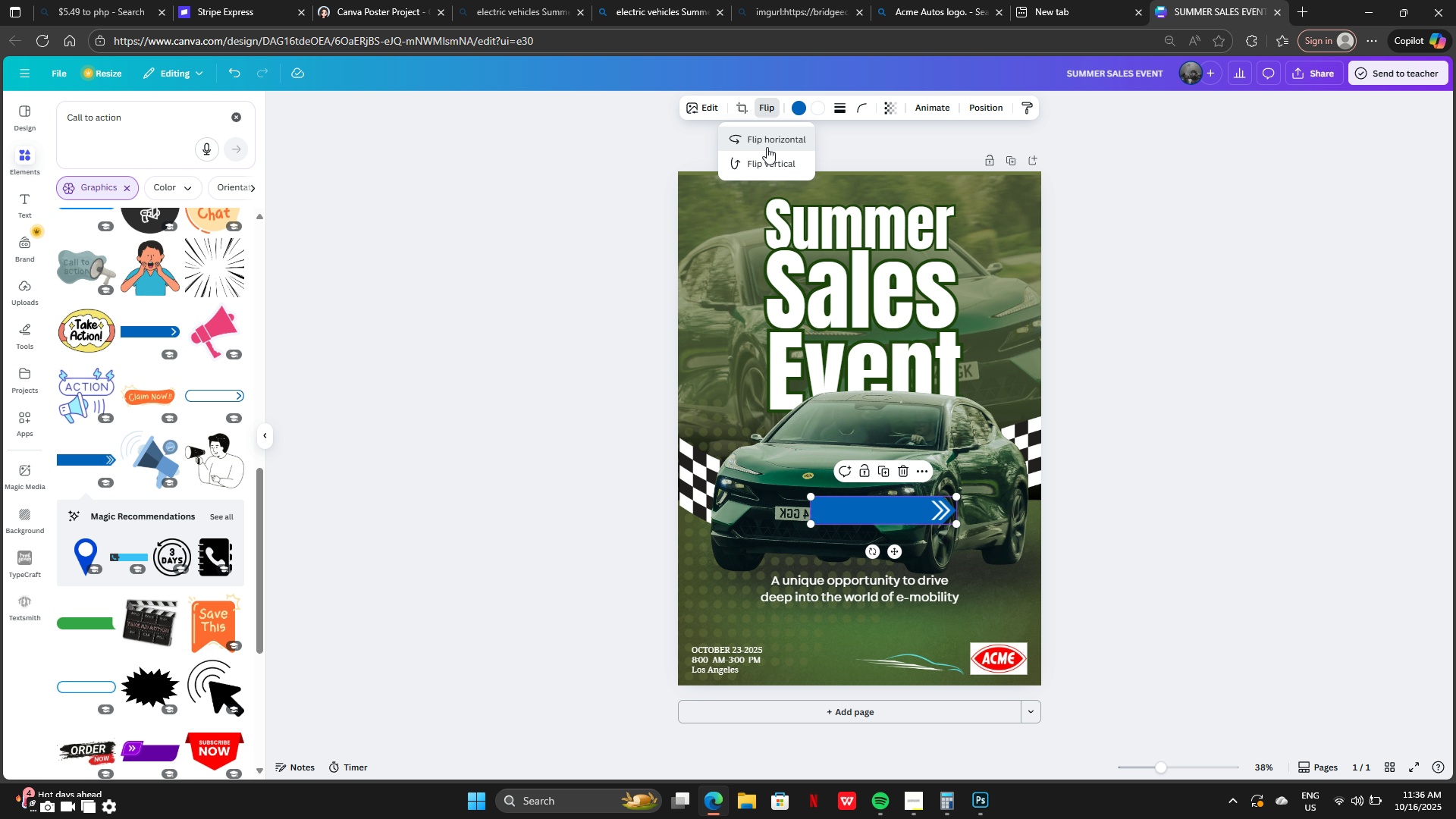 
left_click([767, 147])
 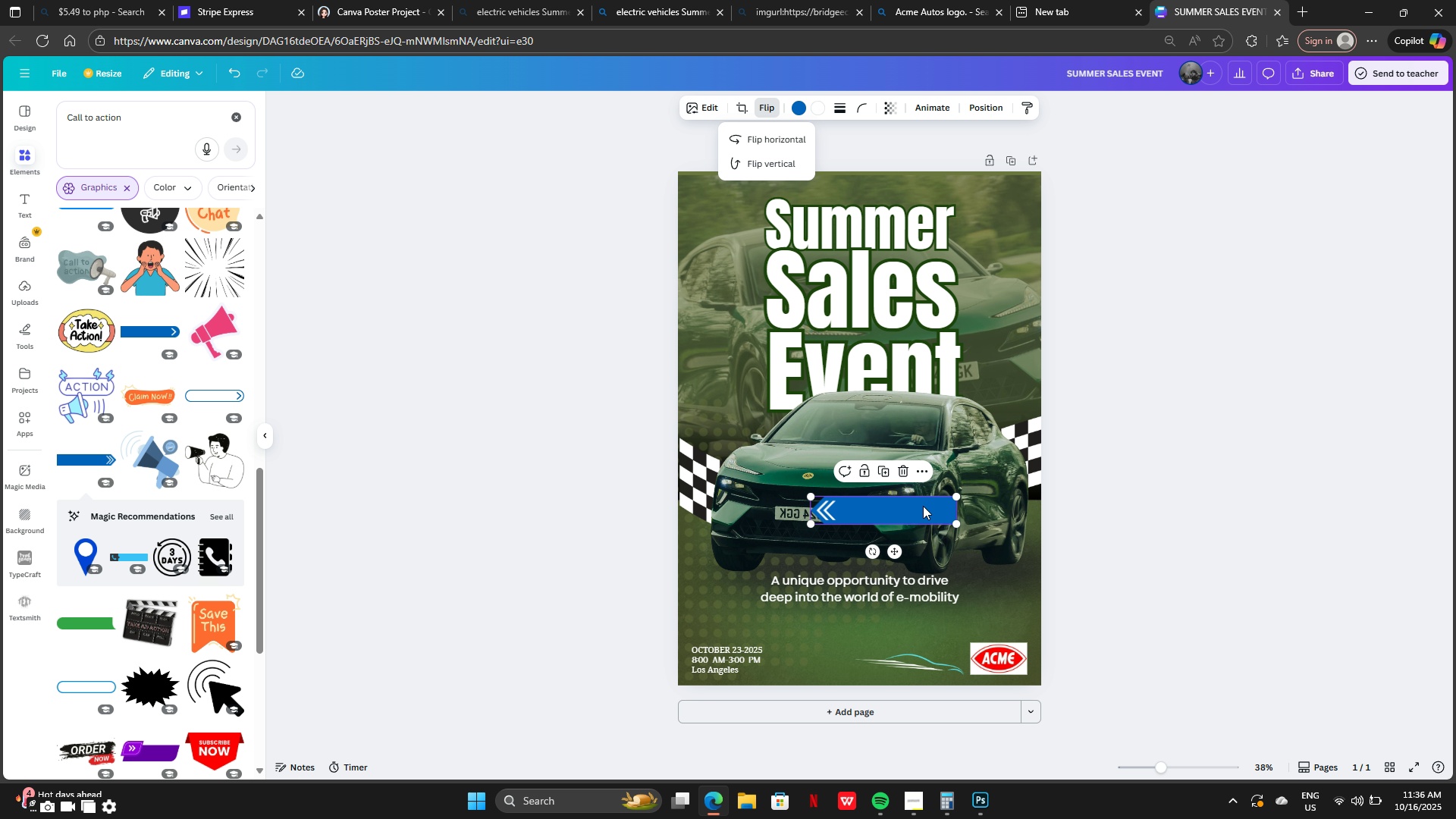 
left_click_drag(start_coordinate=[923, 506], to_coordinate=[1019, 509])
 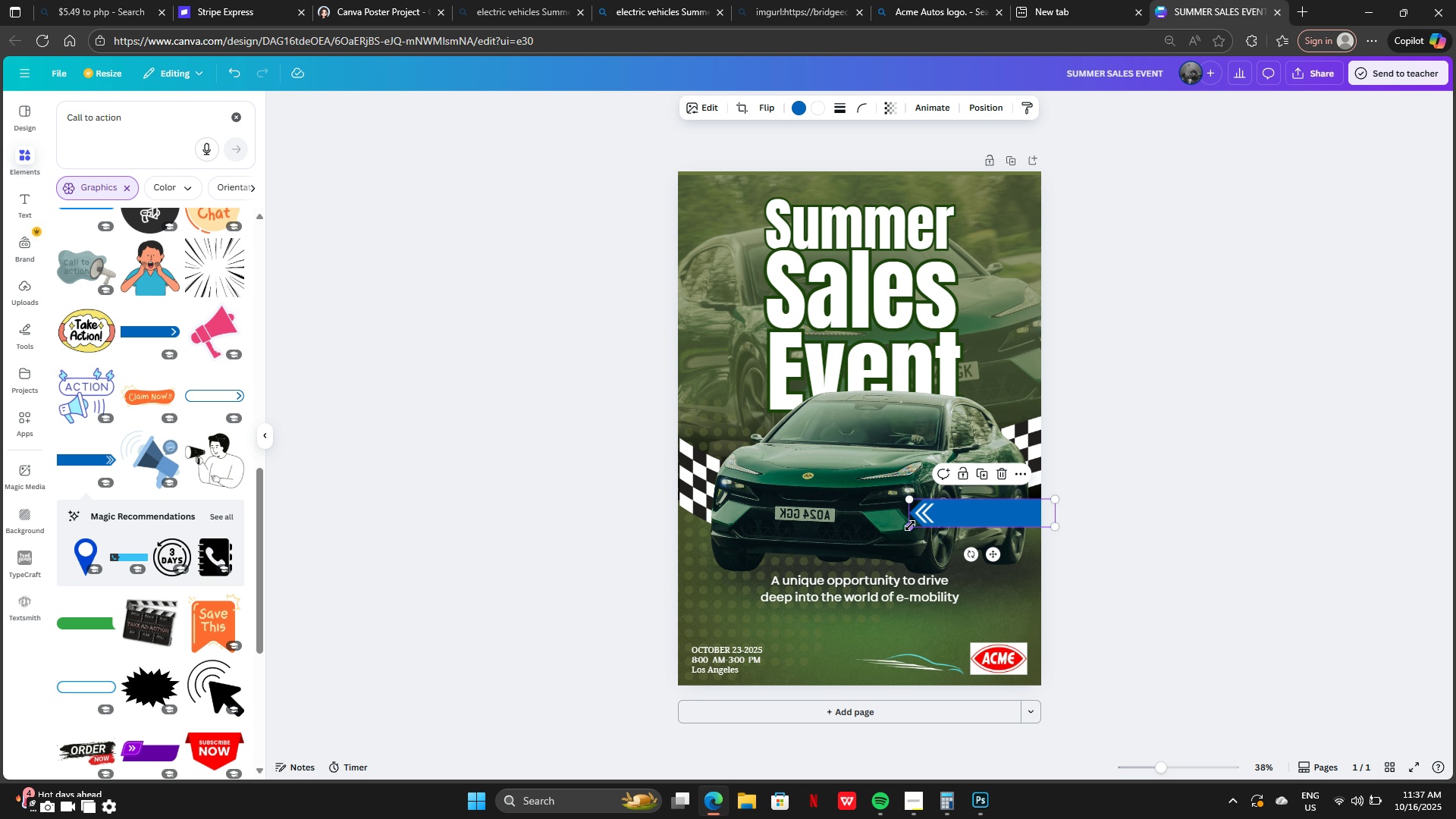 
left_click_drag(start_coordinate=[908, 526], to_coordinate=[874, 538])
 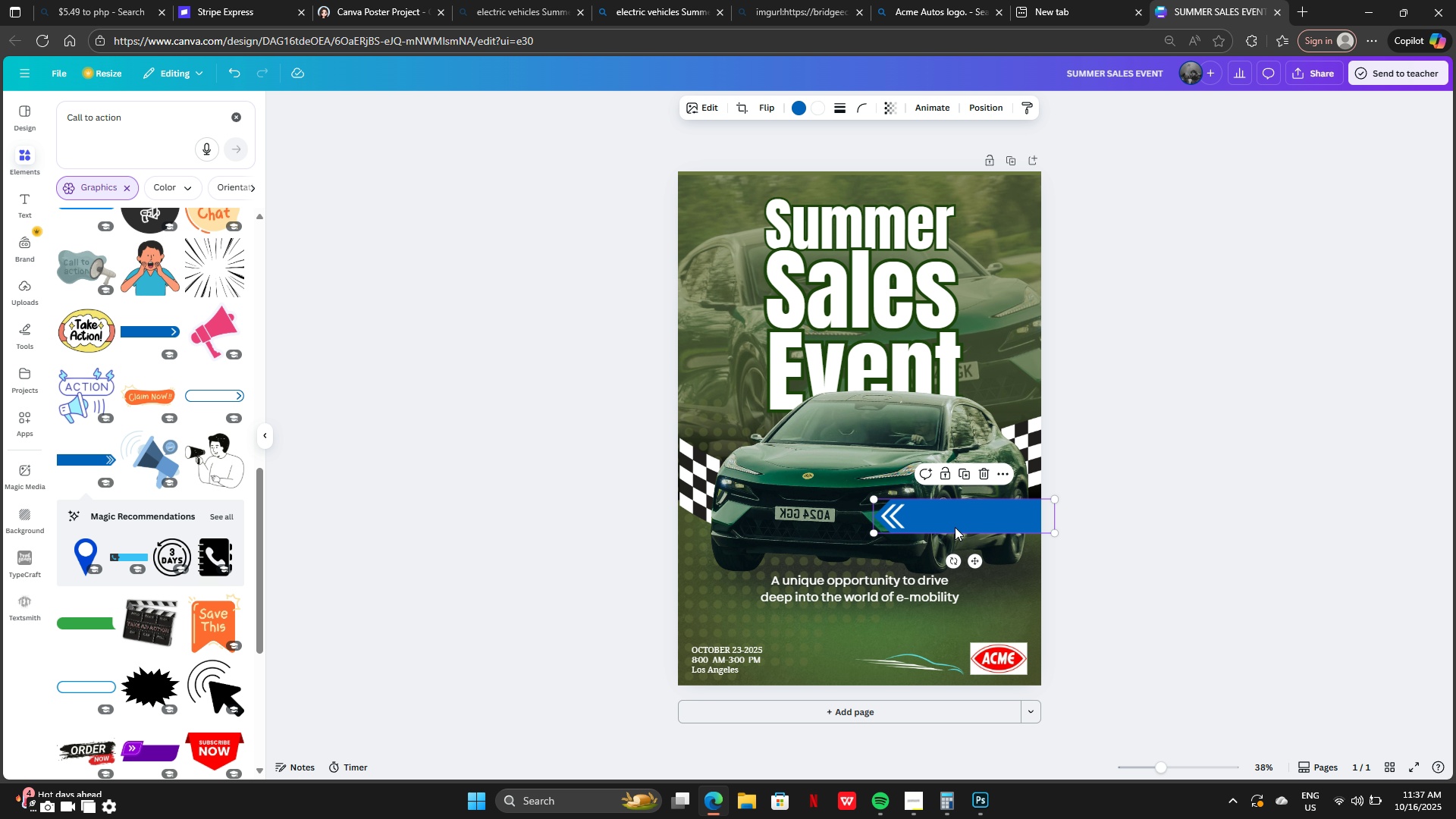 
left_click_drag(start_coordinate=[956, 527], to_coordinate=[967, 535])
 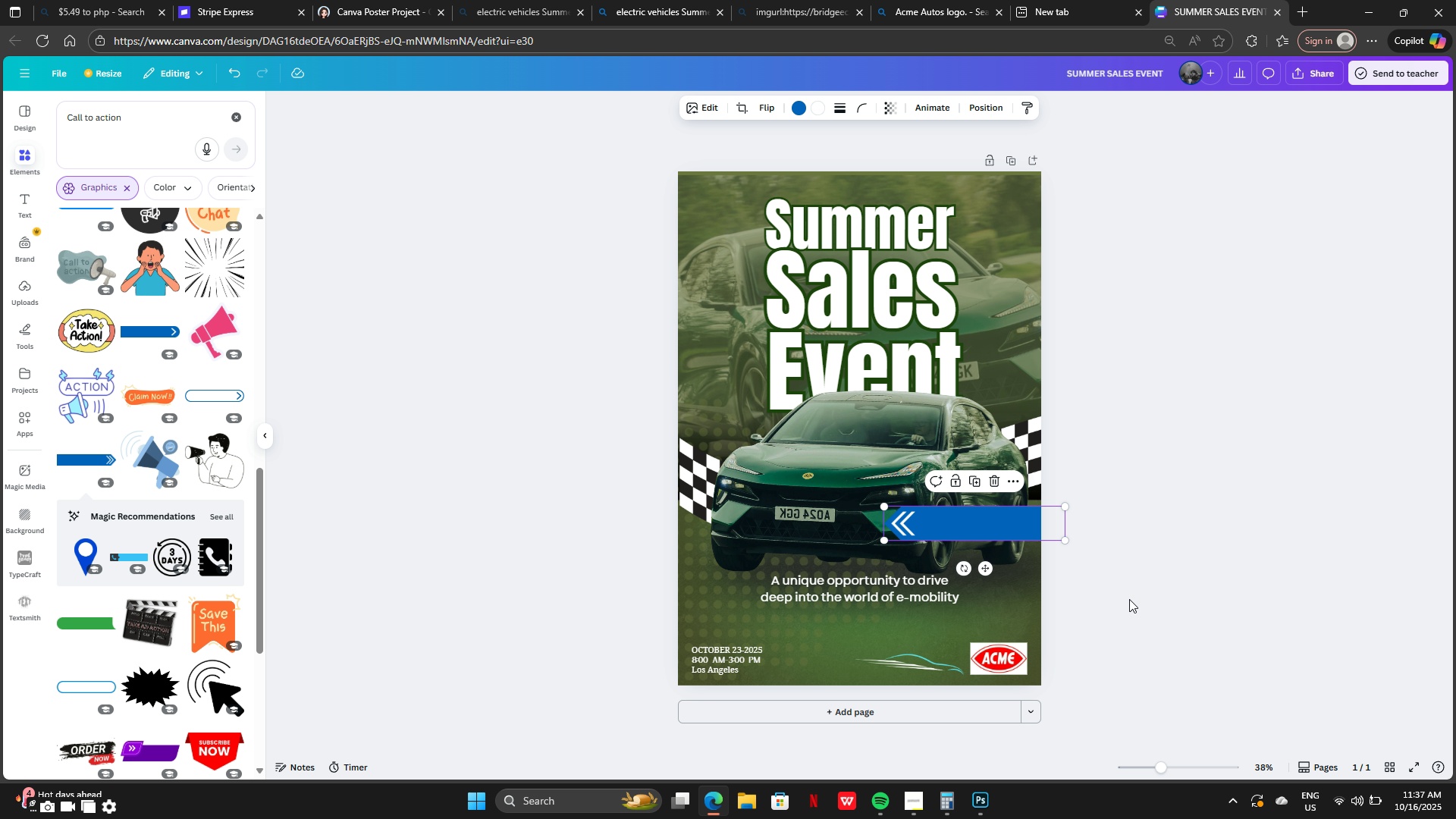 
left_click([1131, 599])
 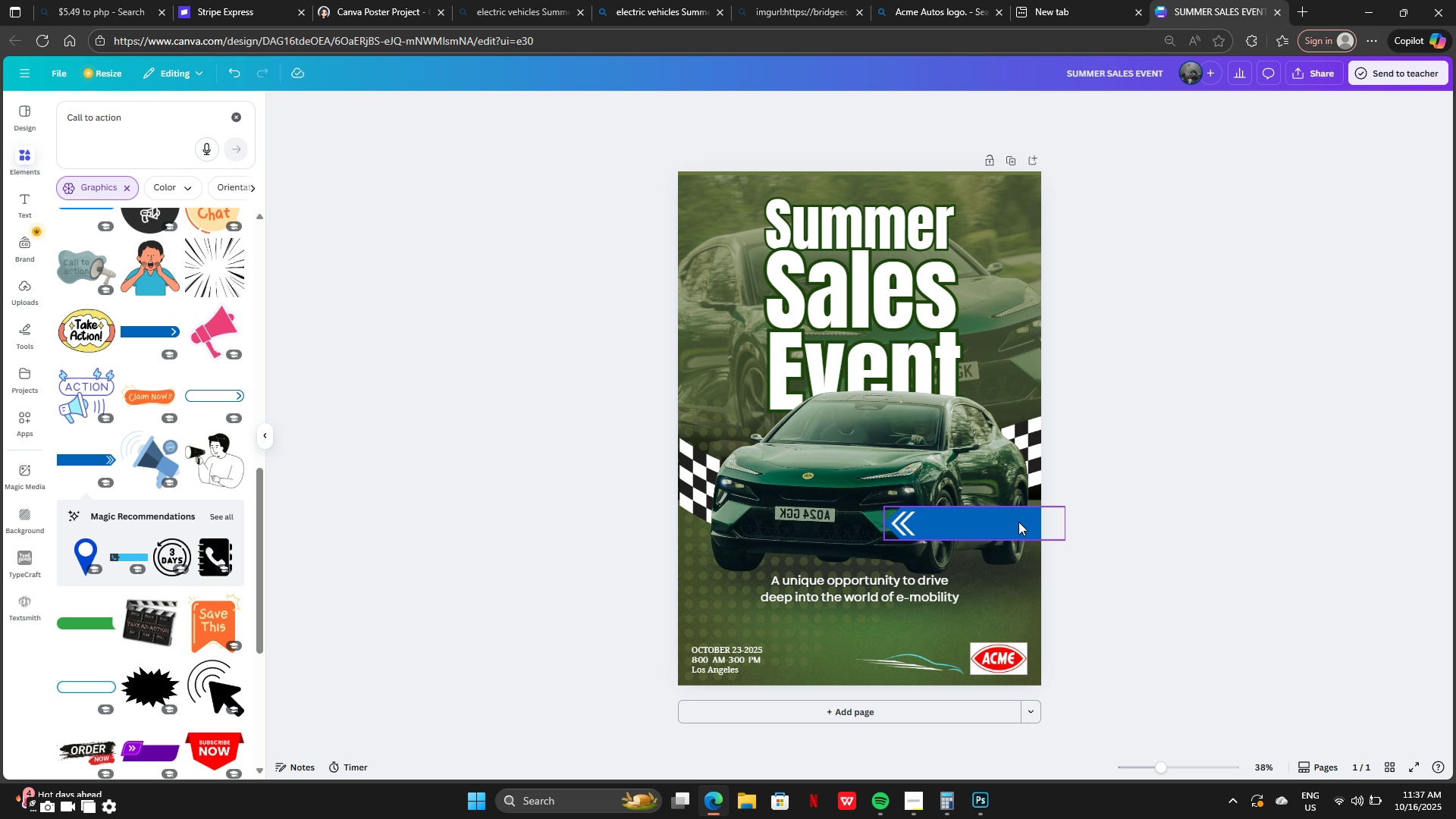 
left_click([1018, 522])
 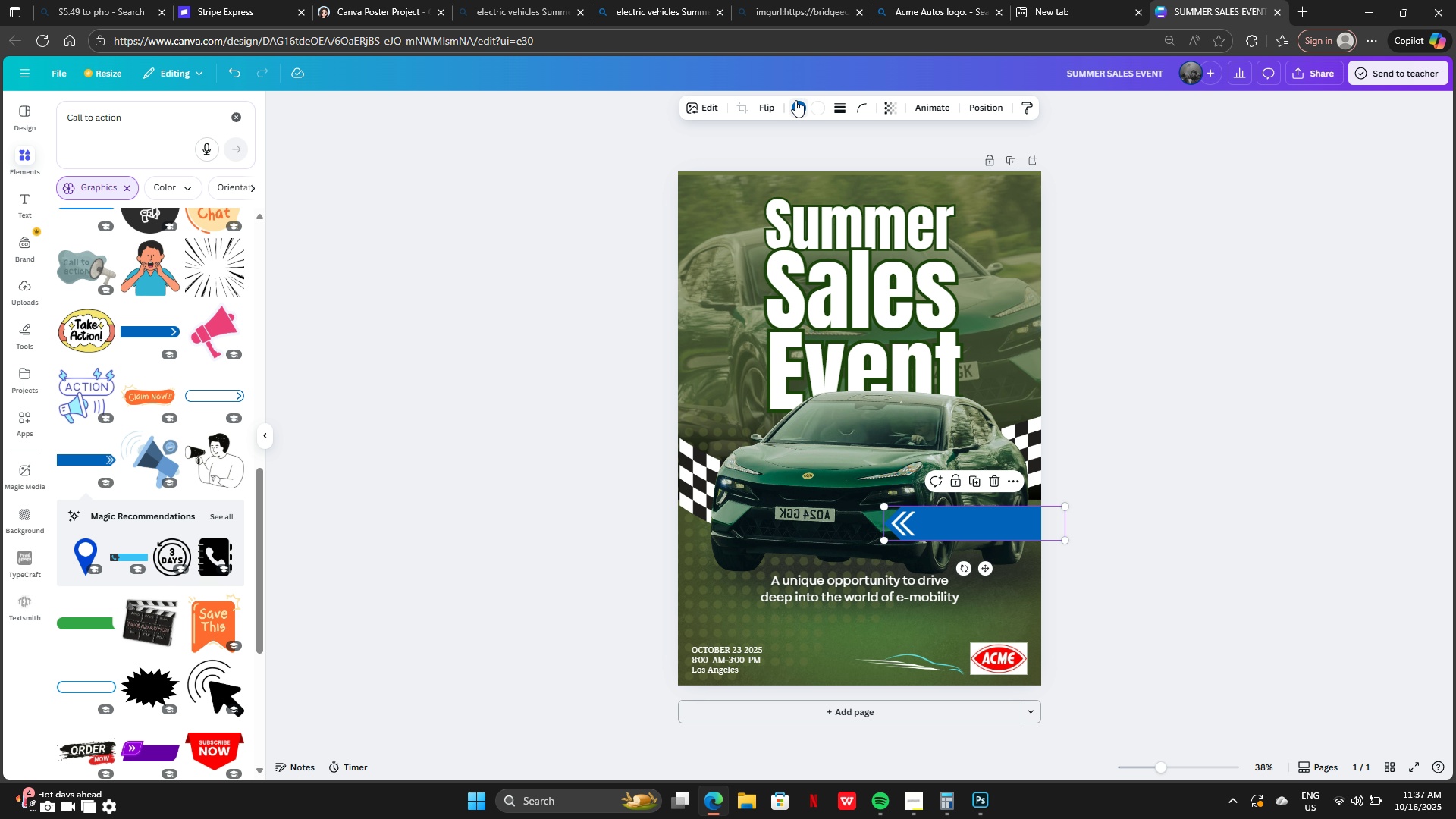 
left_click([796, 101])
 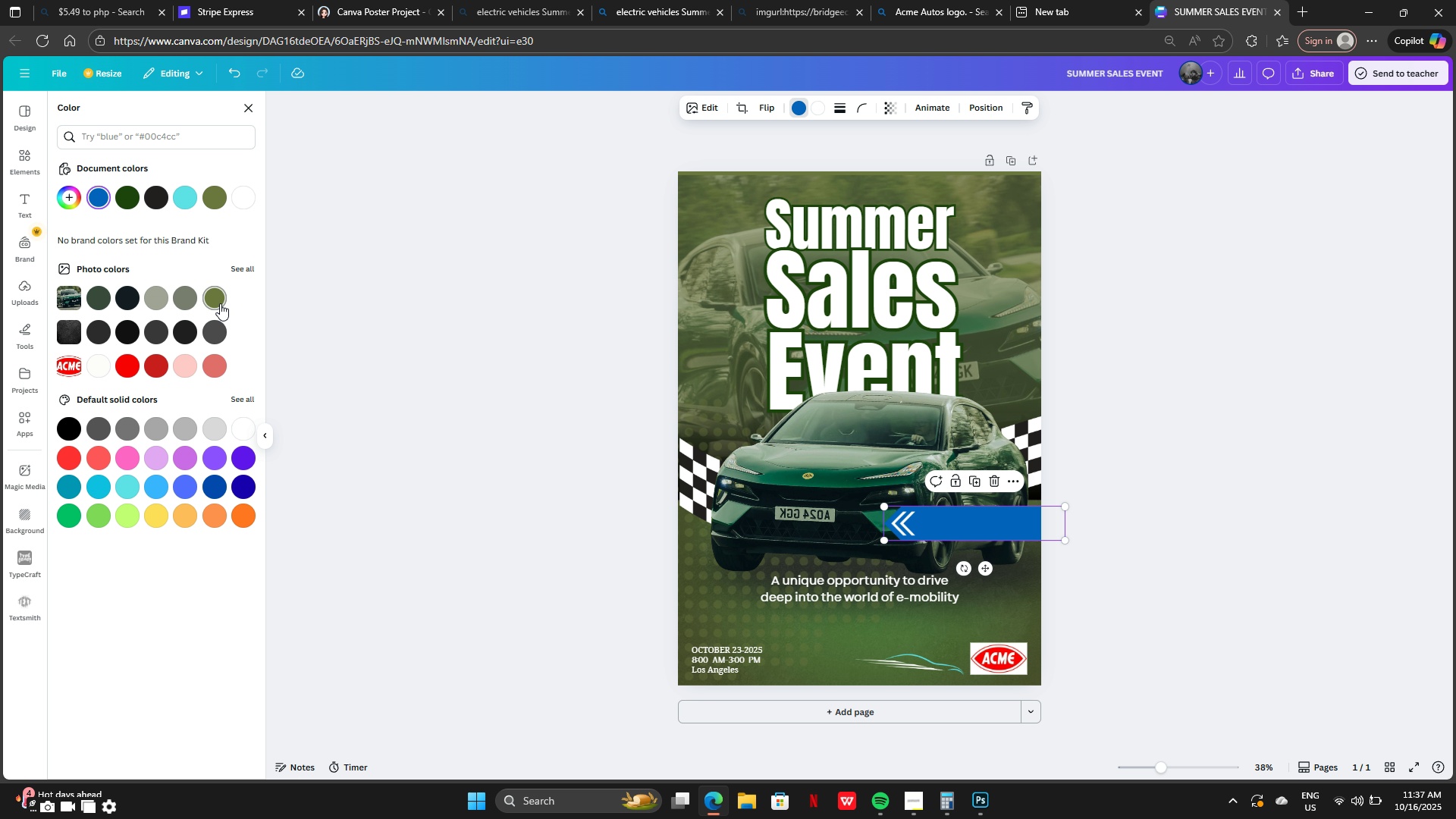 
left_click([220, 303])
 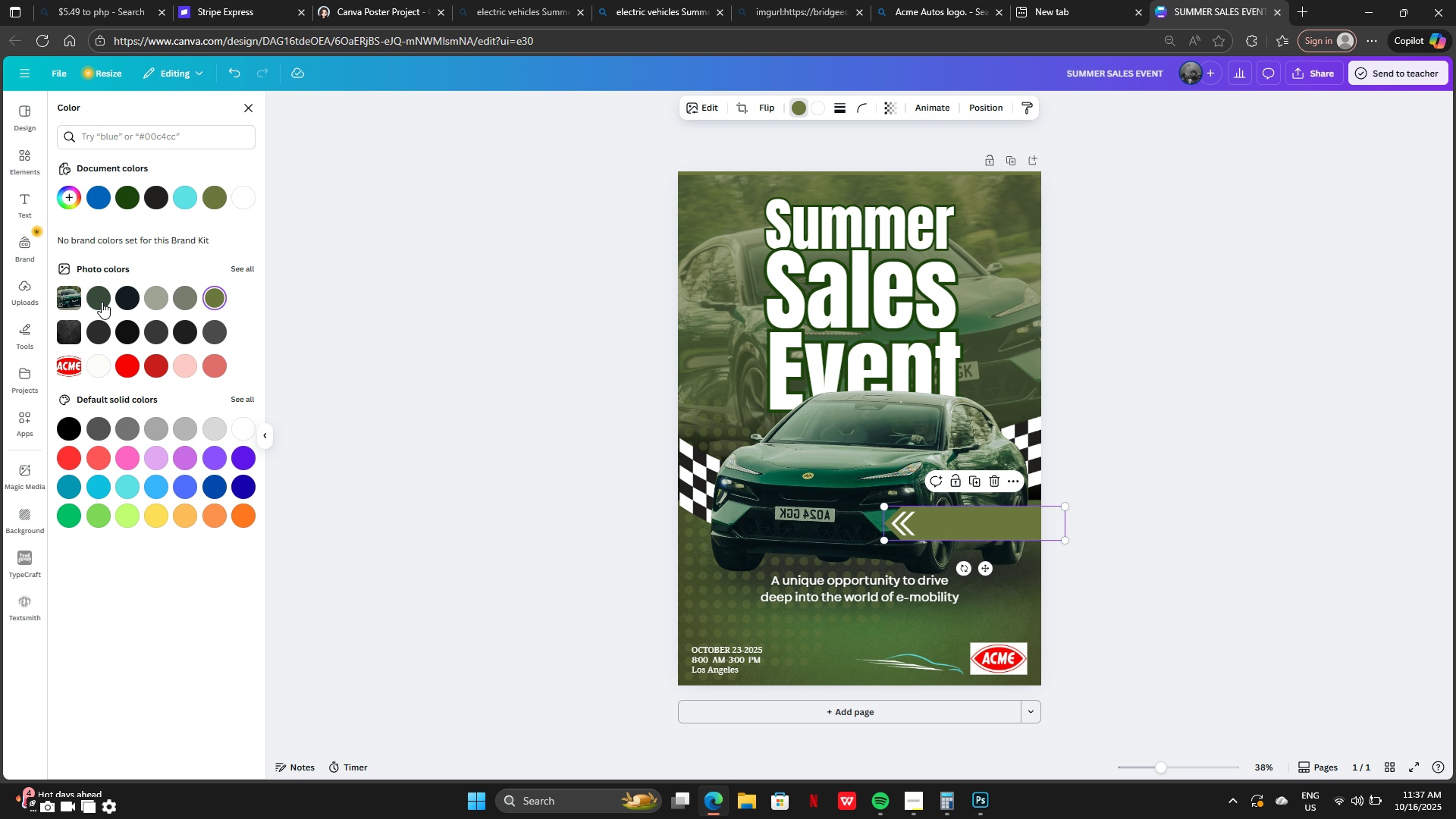 
left_click([108, 303])
 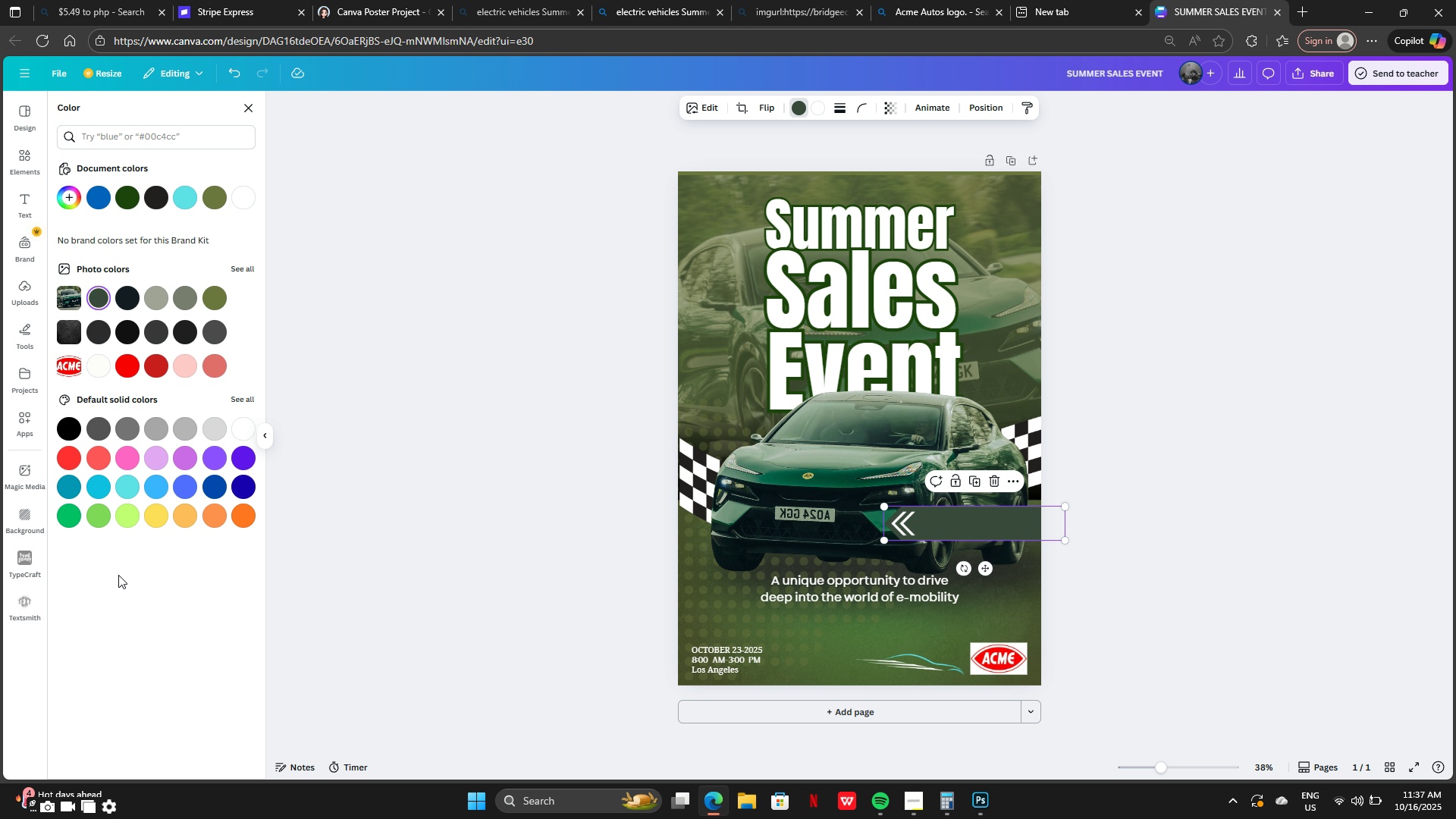 
left_click([104, 512])
 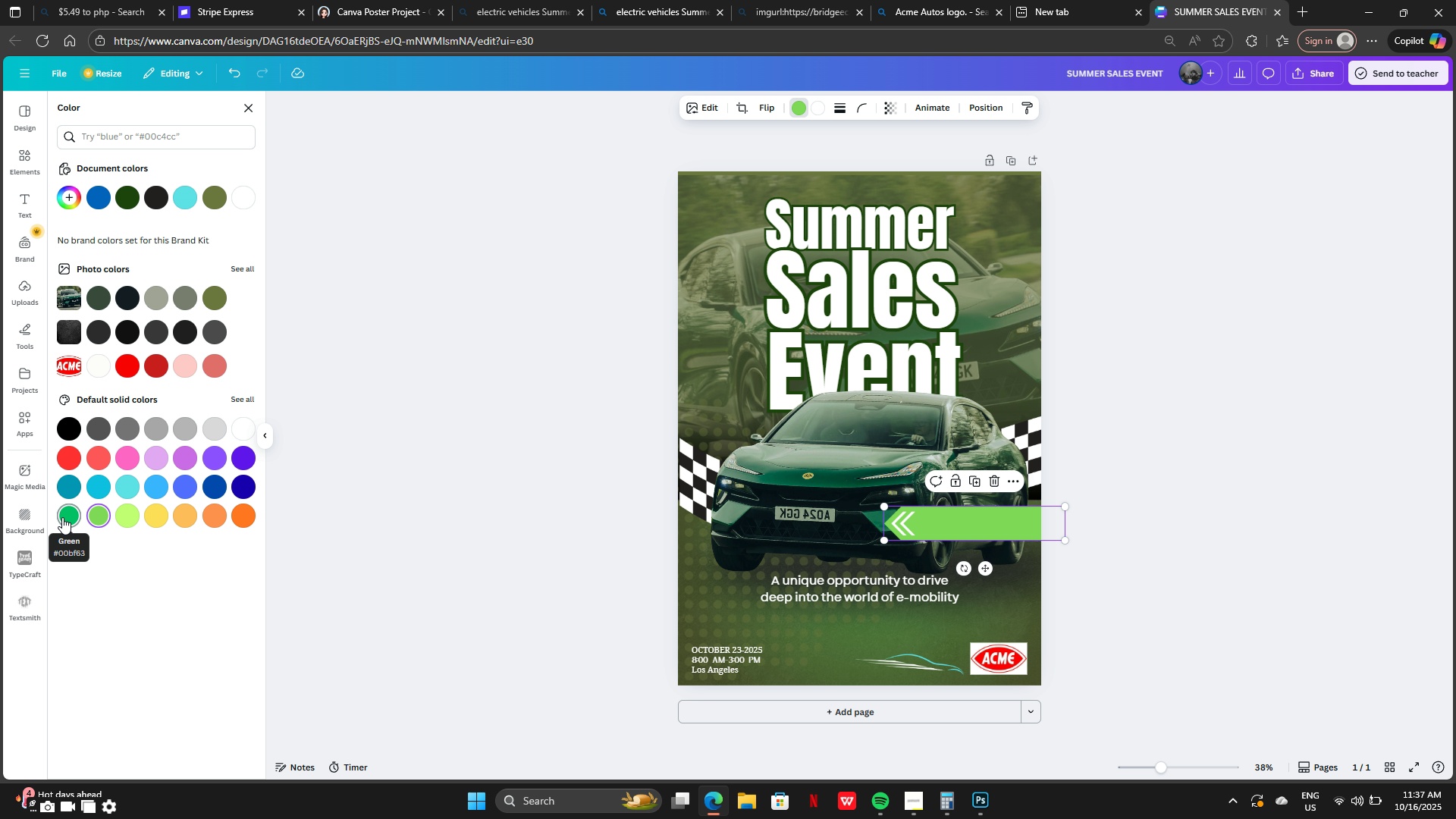 
left_click([62, 517])
 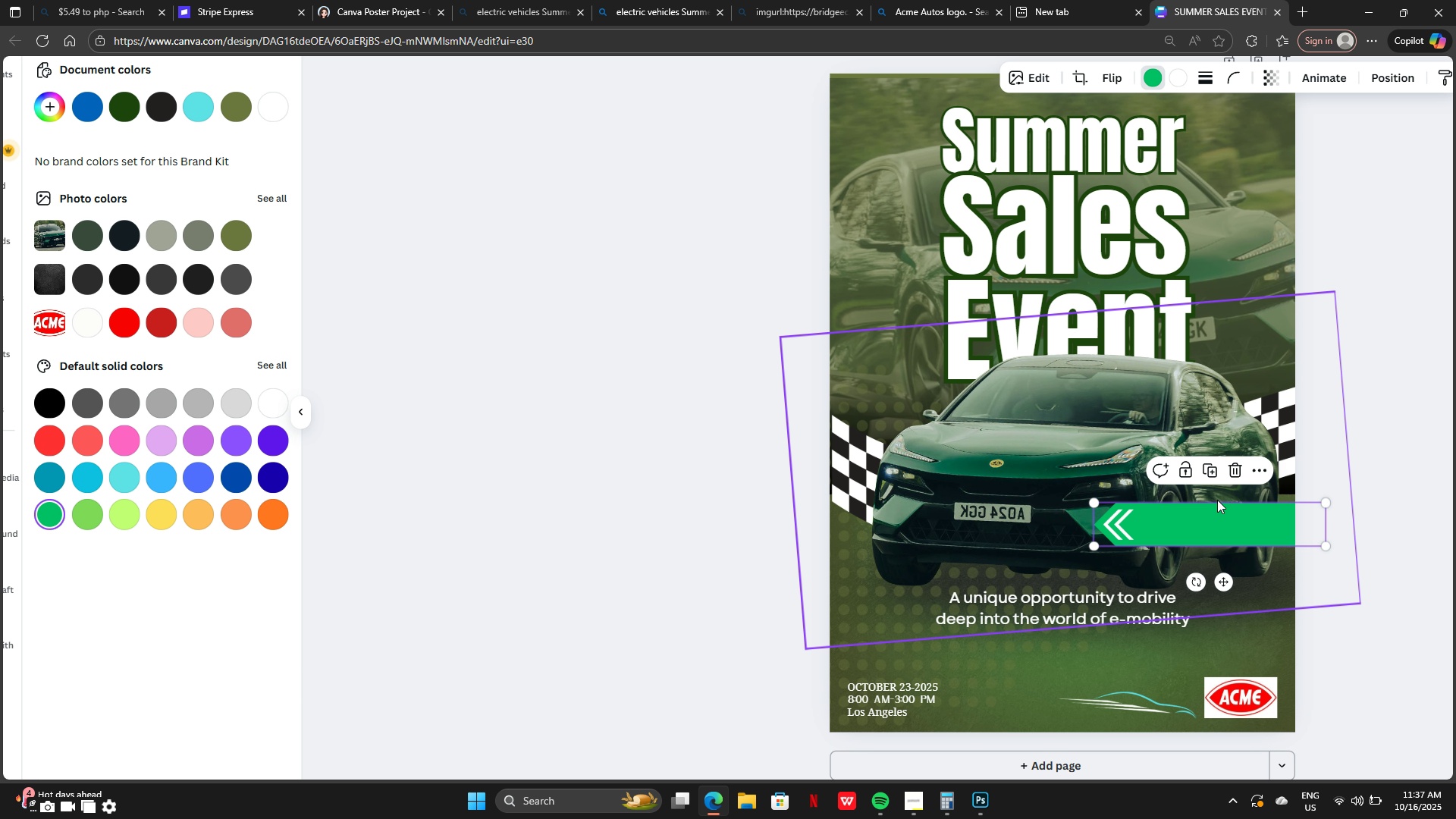 
left_click([1195, 493])
 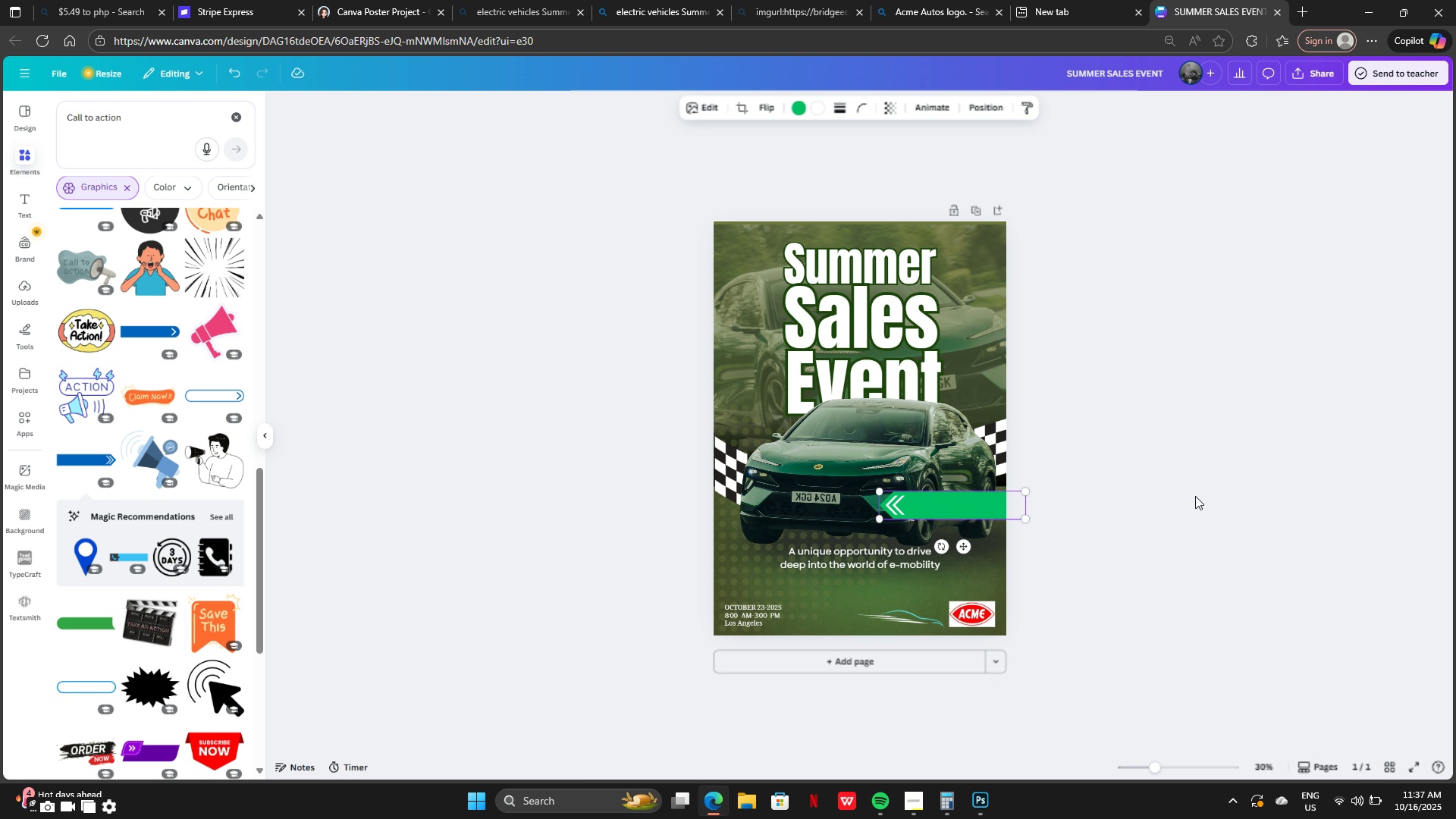 
left_click([1195, 496])
 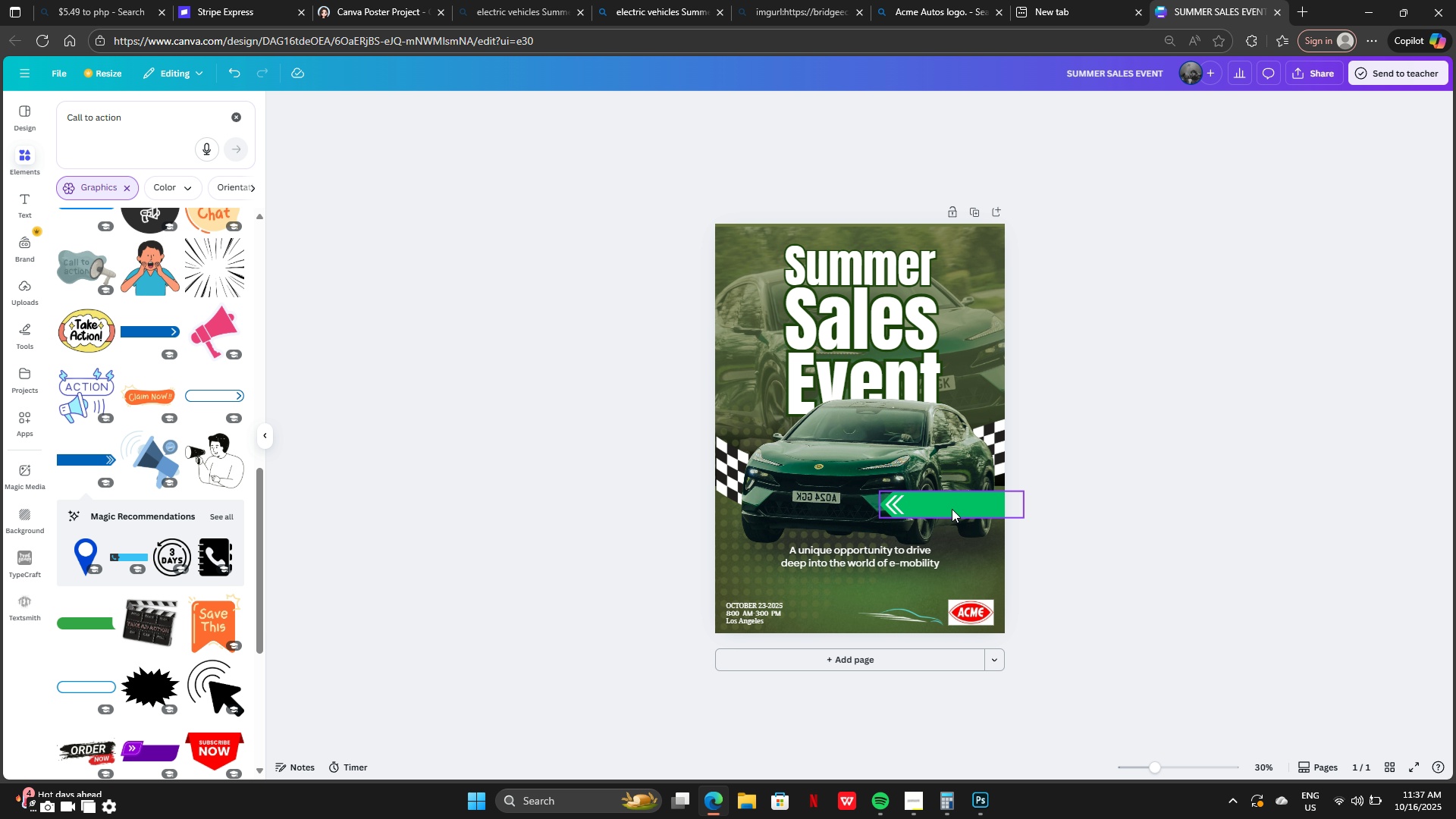 
left_click([952, 509])
 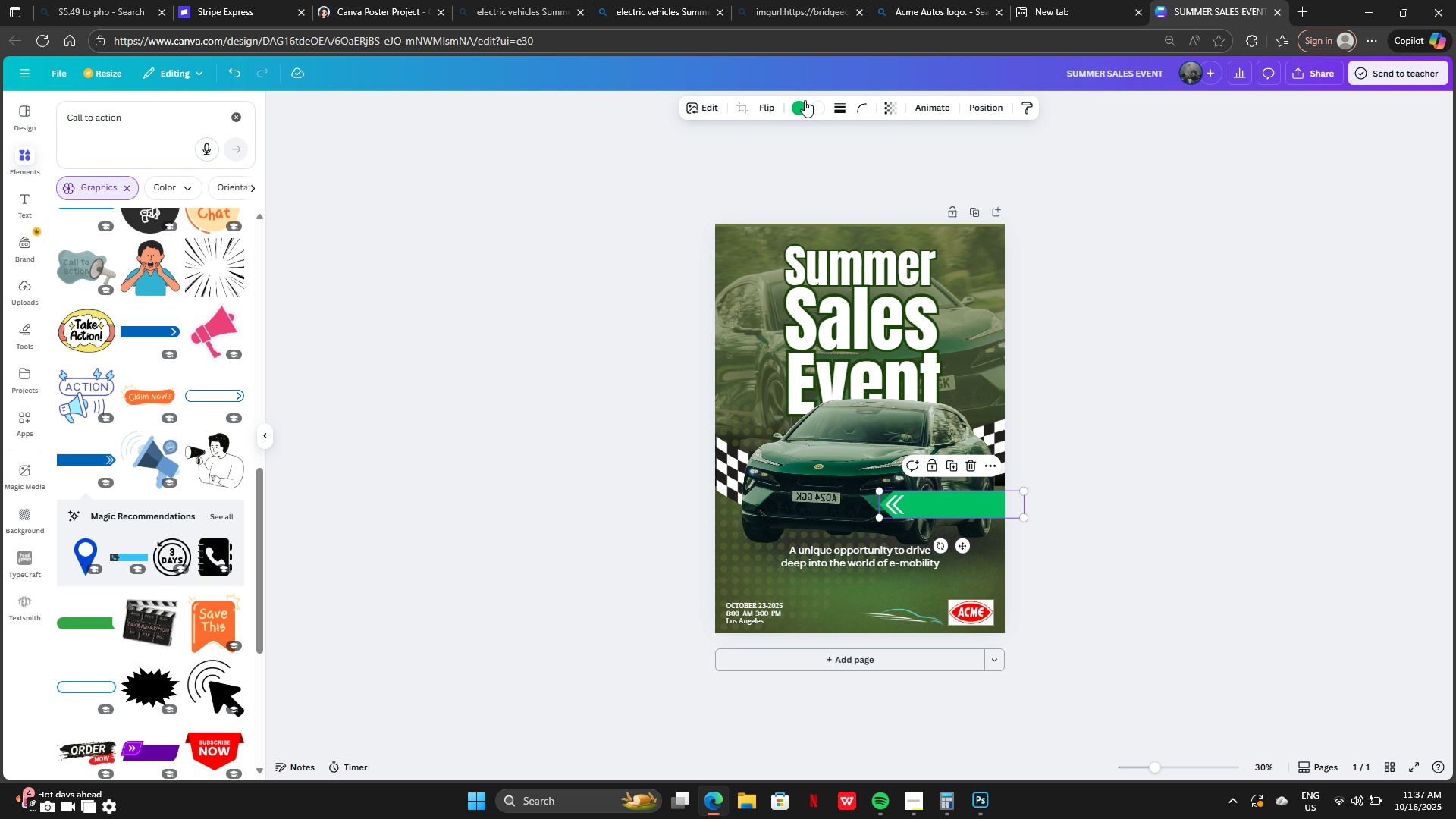 
left_click([805, 104])
 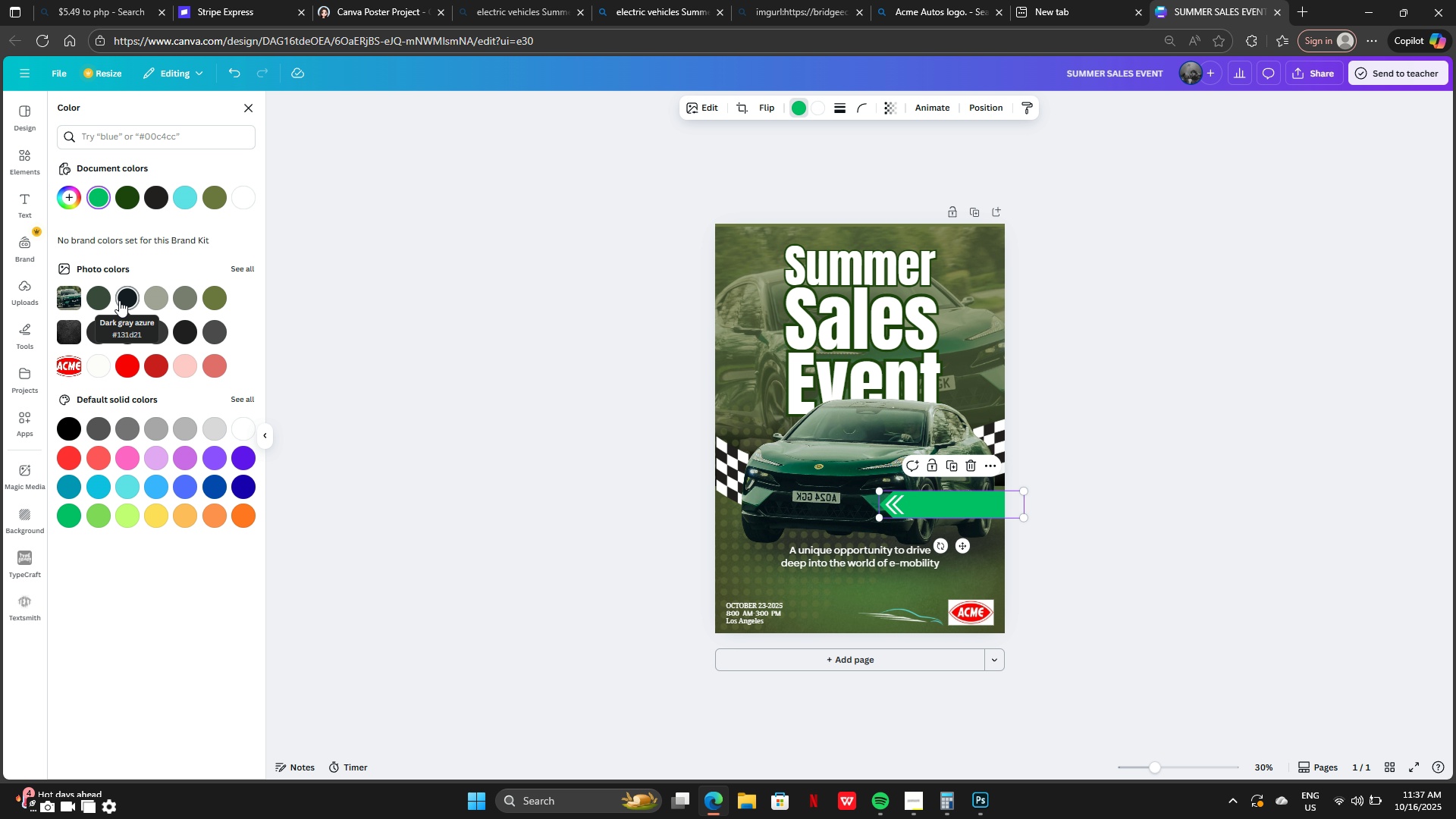 
left_click([119, 300])
 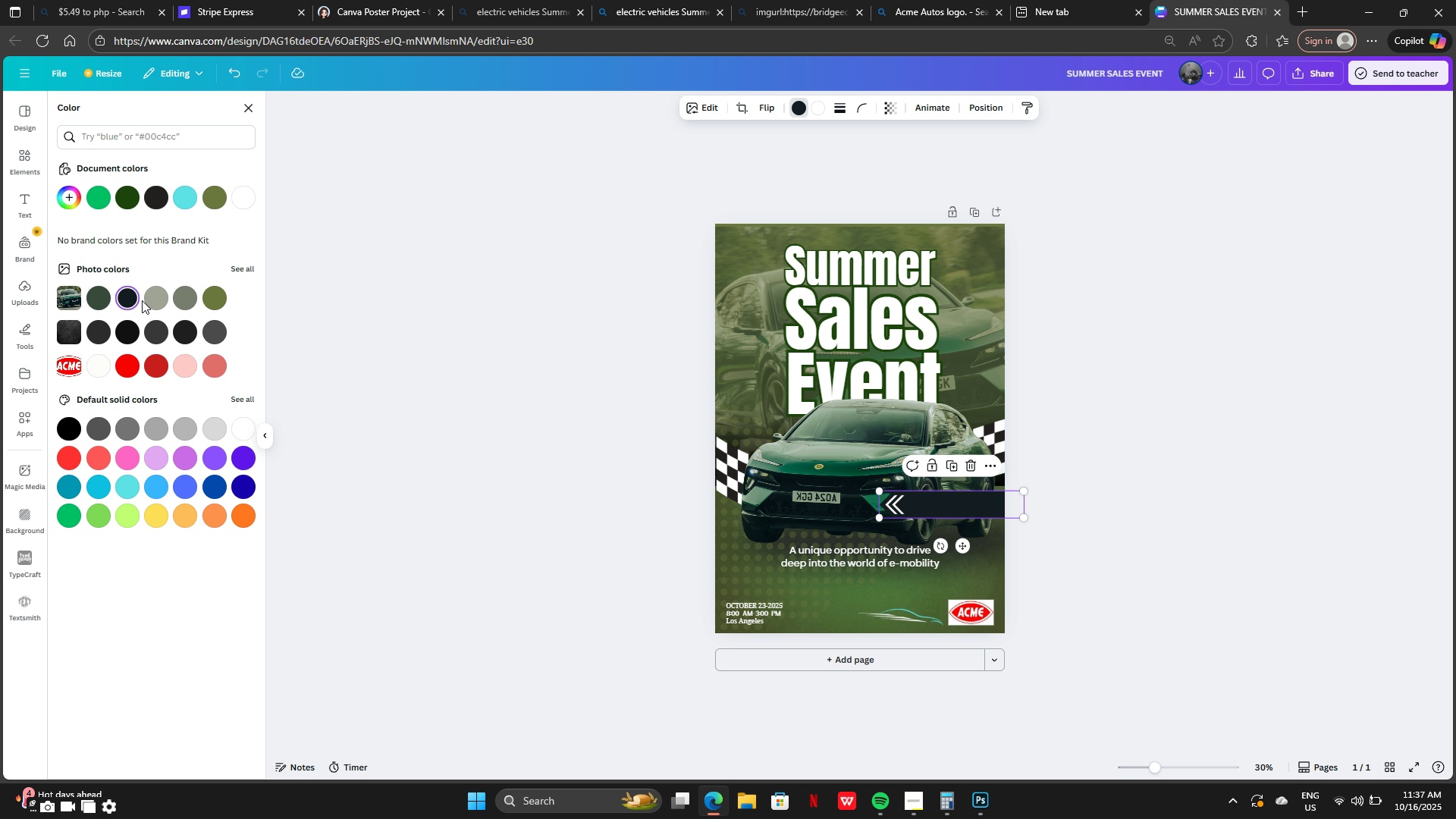 
left_click([142, 300])
 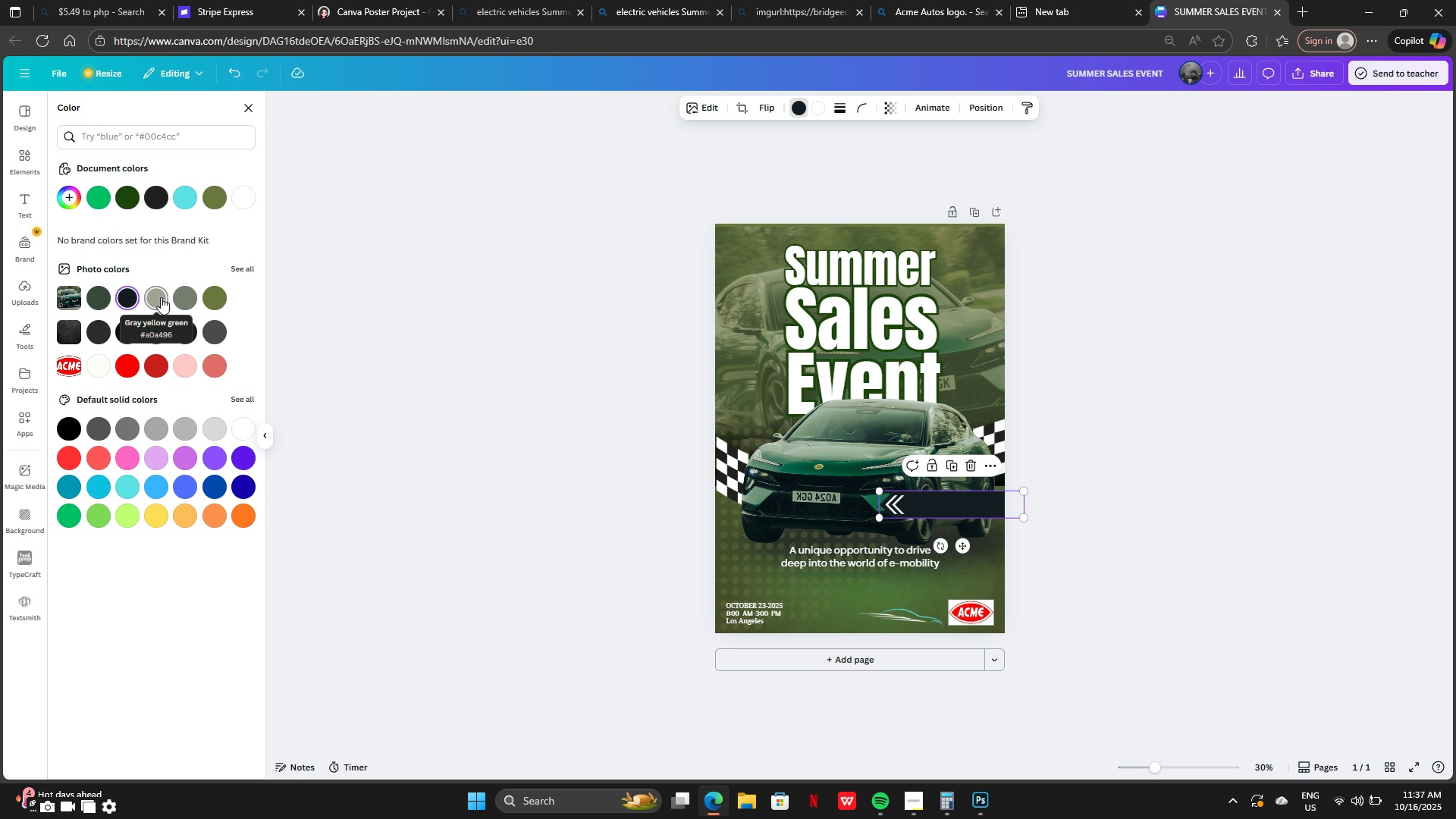 
left_click([161, 297])
 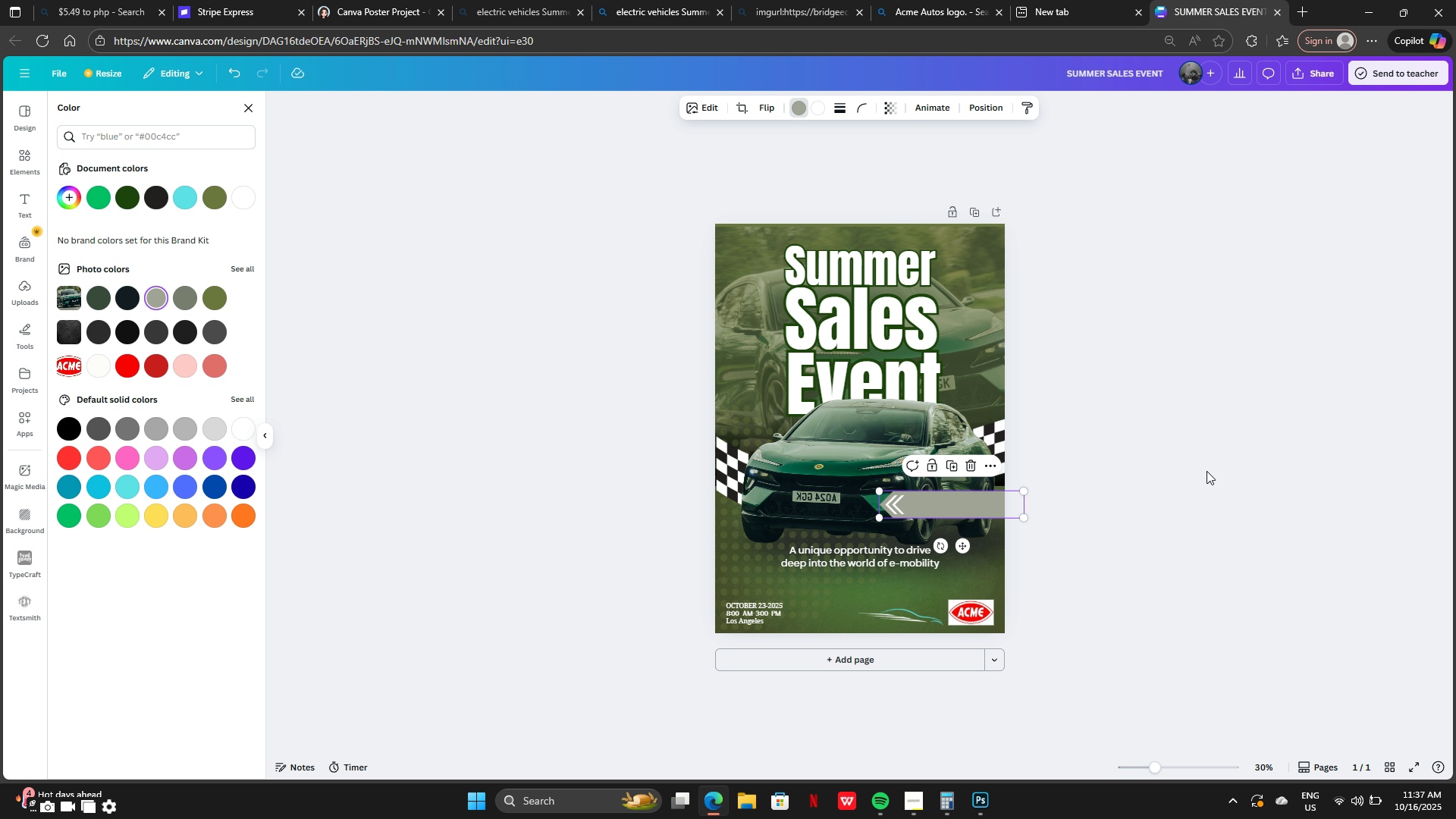 
left_click([1207, 471])
 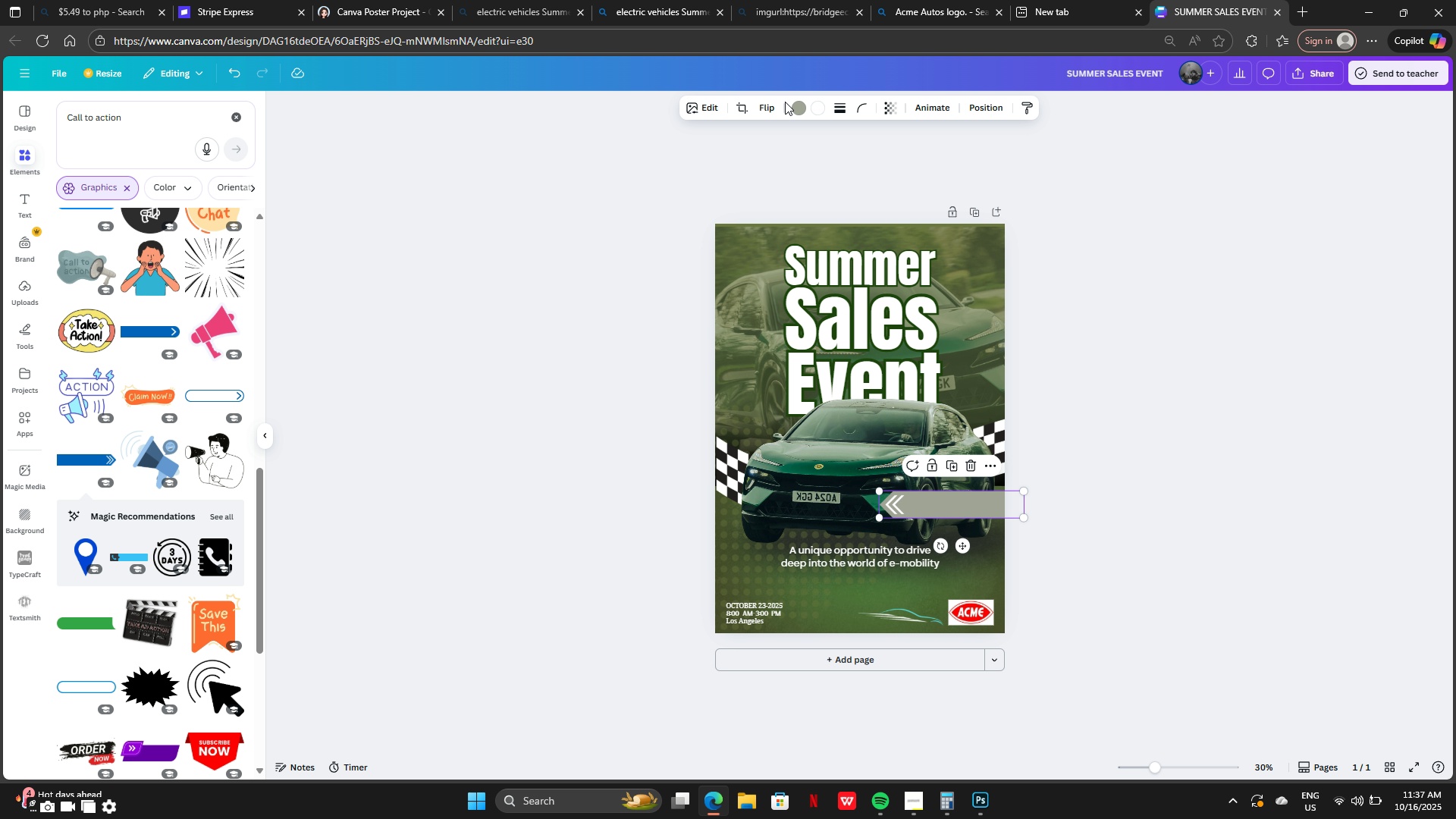 
left_click([799, 108])
 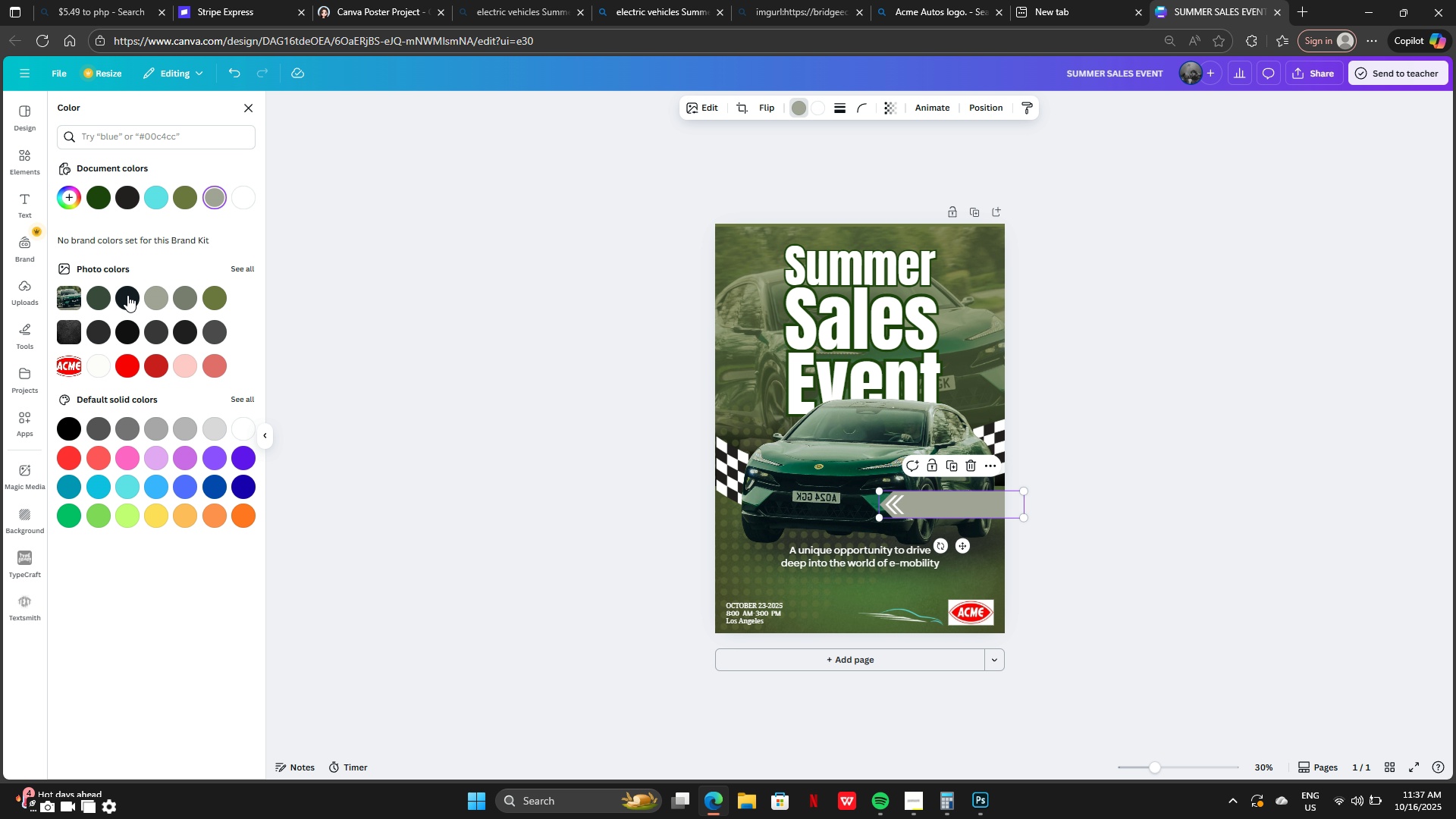 
left_click([127, 293])
 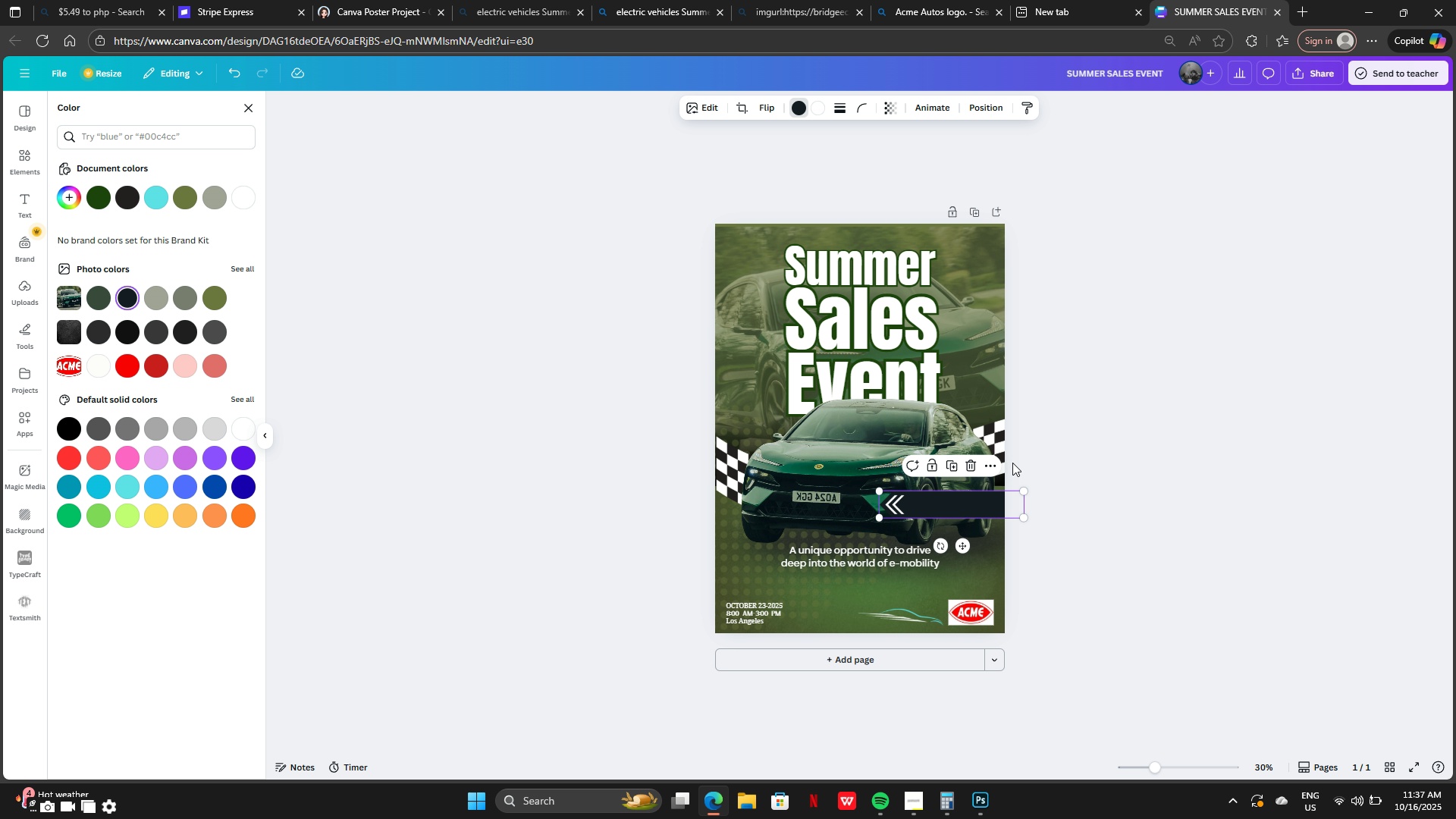 
left_click_drag(start_coordinate=[968, 501], to_coordinate=[964, 231])
 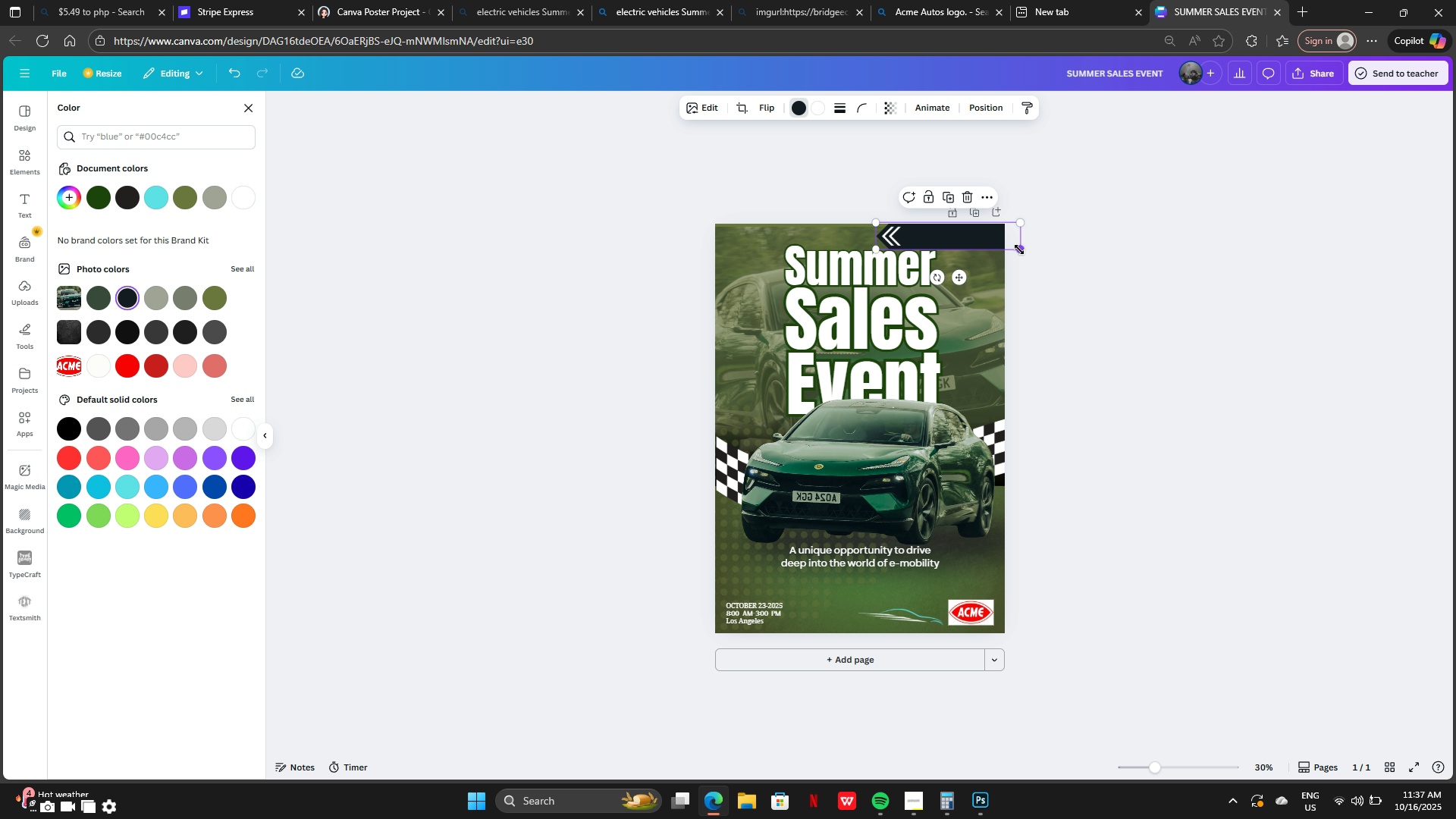 
left_click_drag(start_coordinate=[1019, 249], to_coordinate=[1003, 239])
 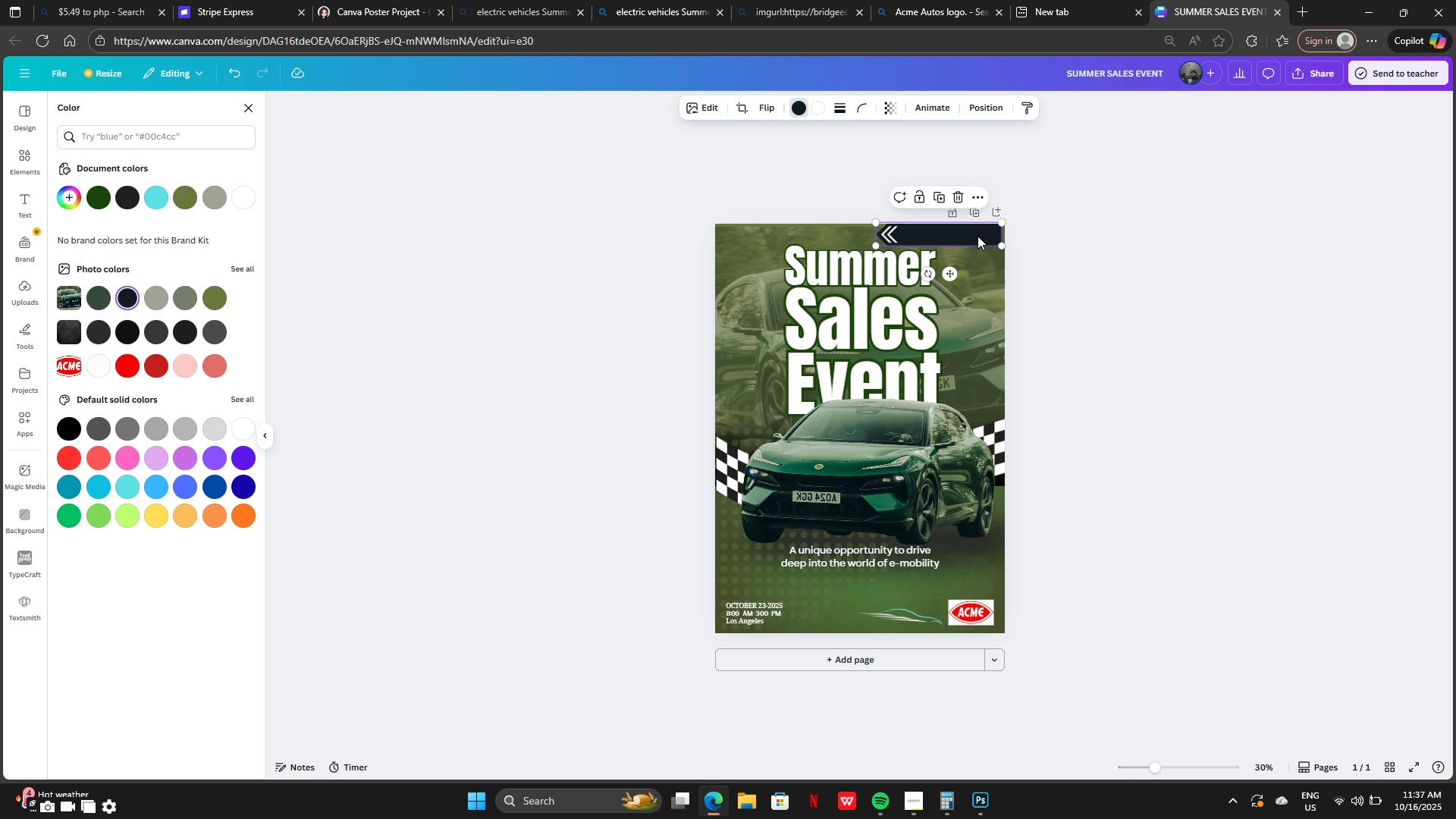 
left_click_drag(start_coordinate=[977, 236], to_coordinate=[1036, 466])
 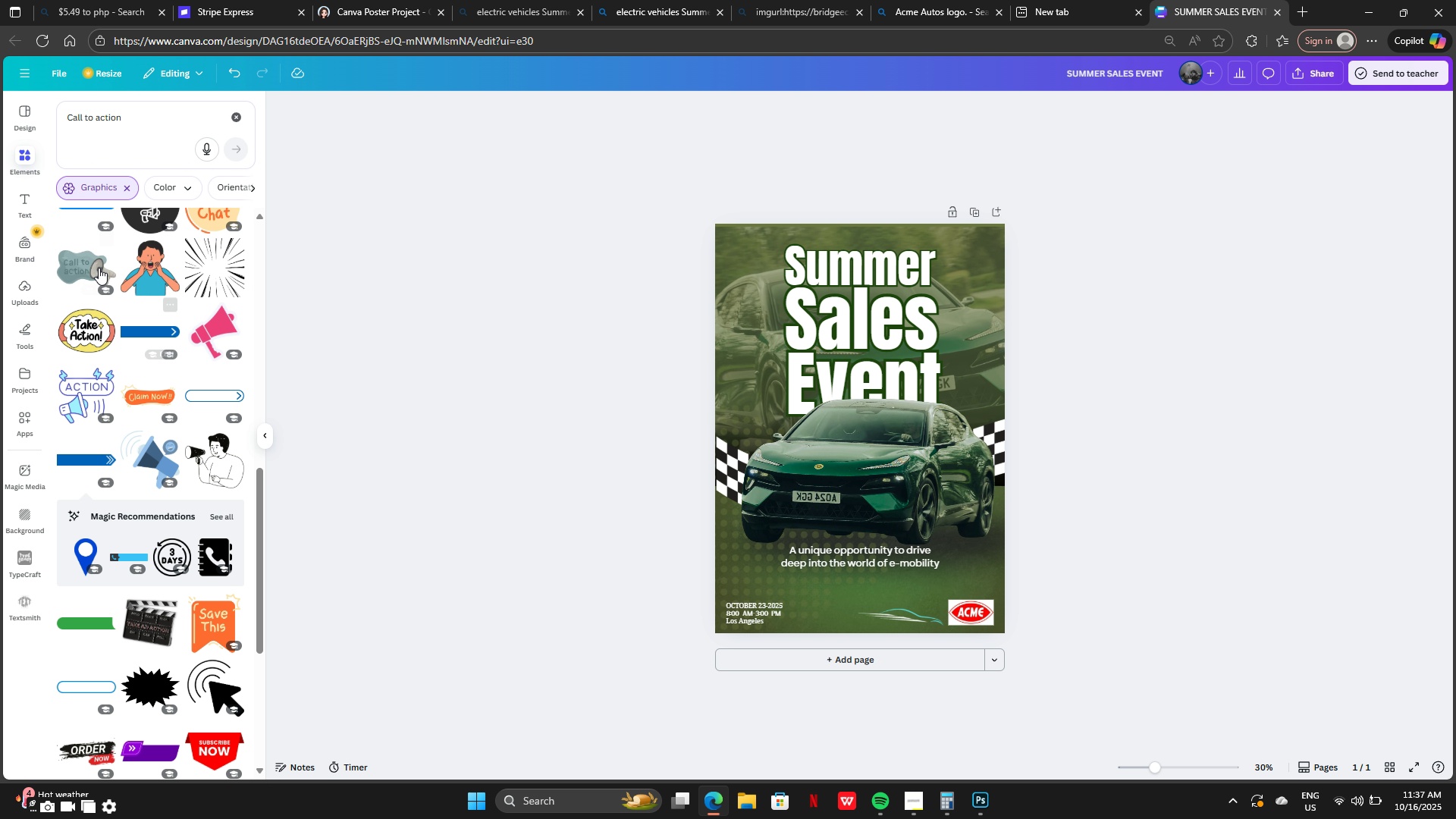 
scroll: coordinate [196, 539], scroll_direction: down, amount: 16.0
 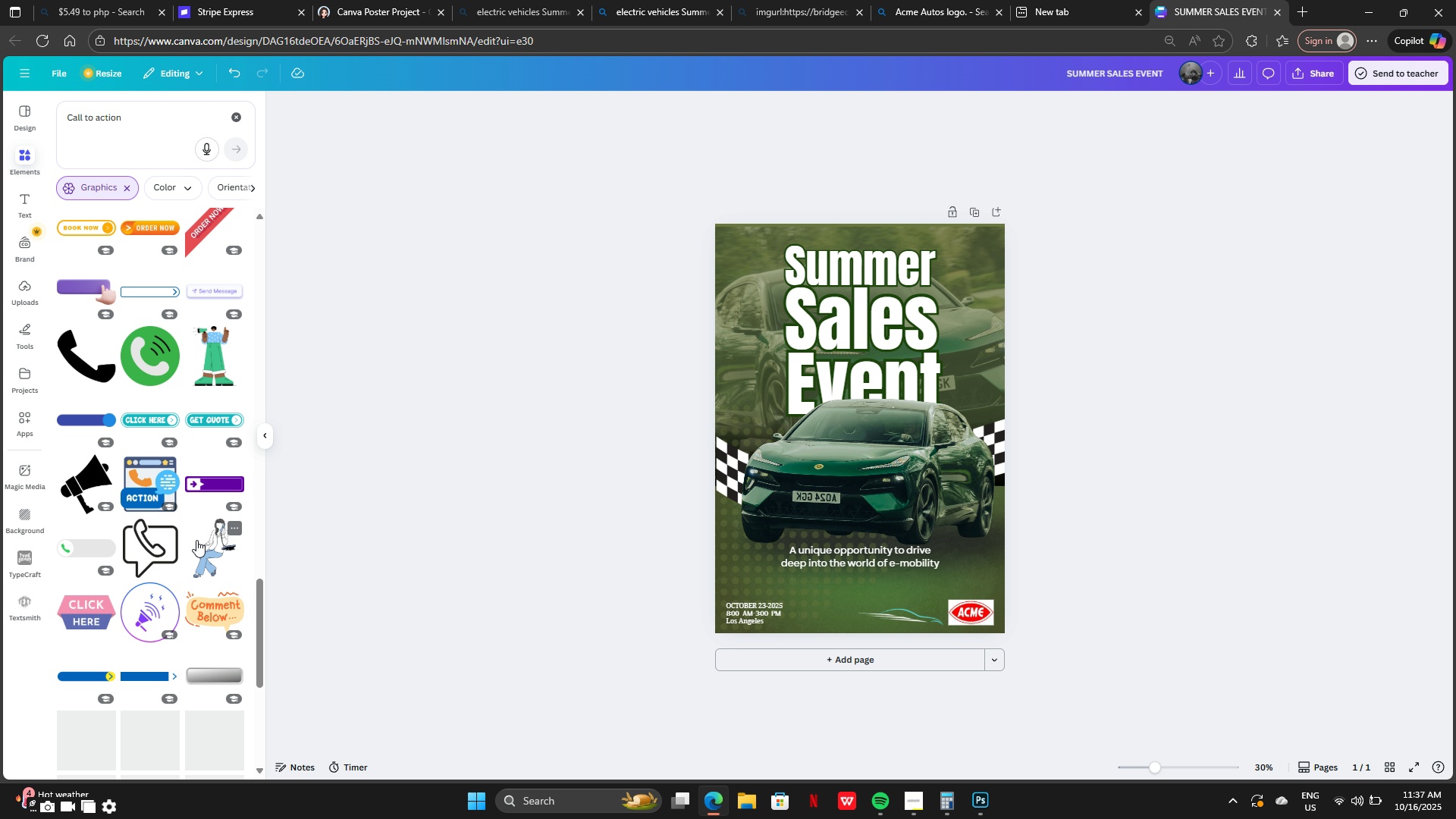 
scroll: coordinate [208, 482], scroll_direction: down, amount: 20.0
 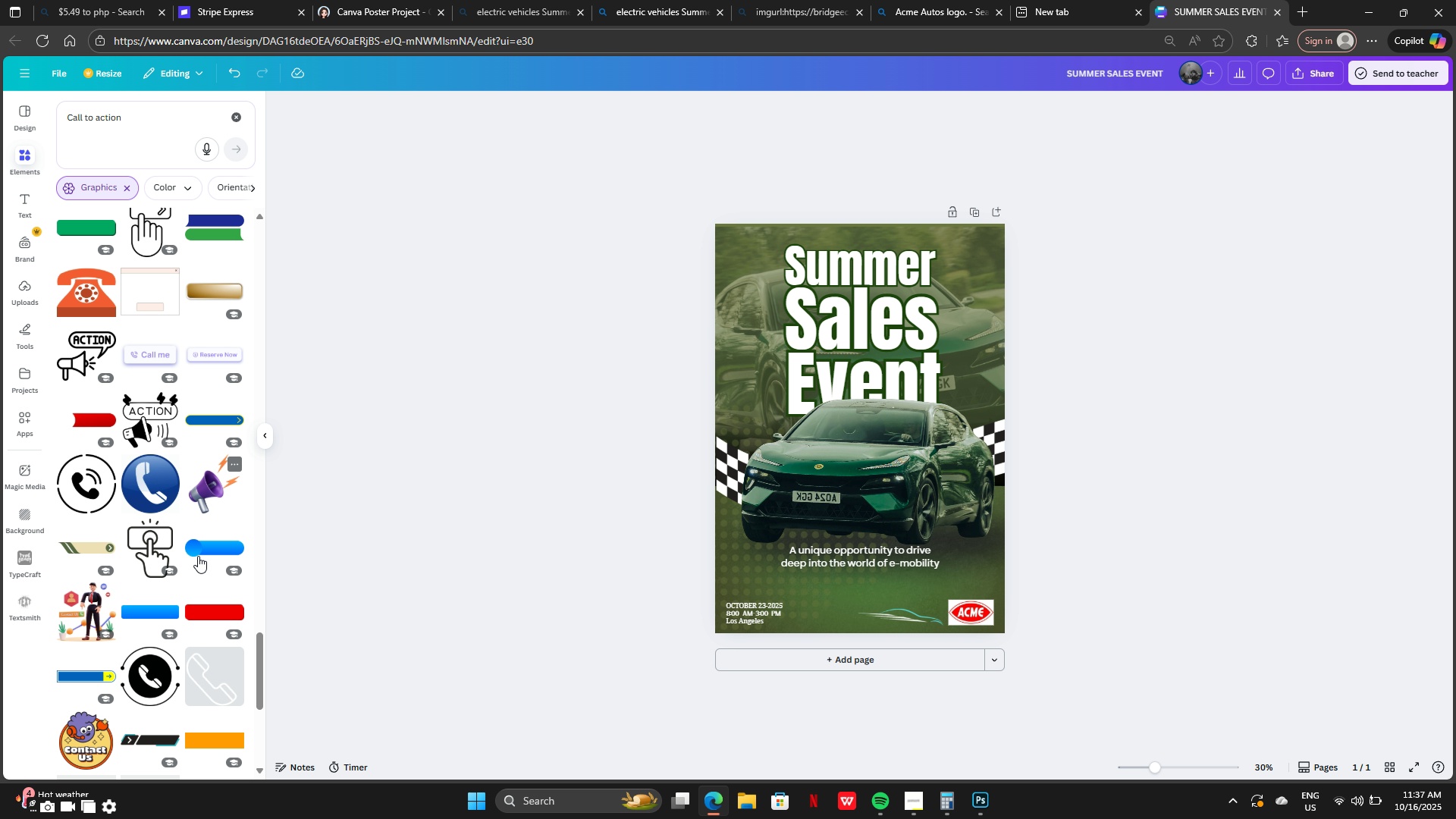 
scroll: coordinate [195, 590], scroll_direction: down, amount: 4.0
 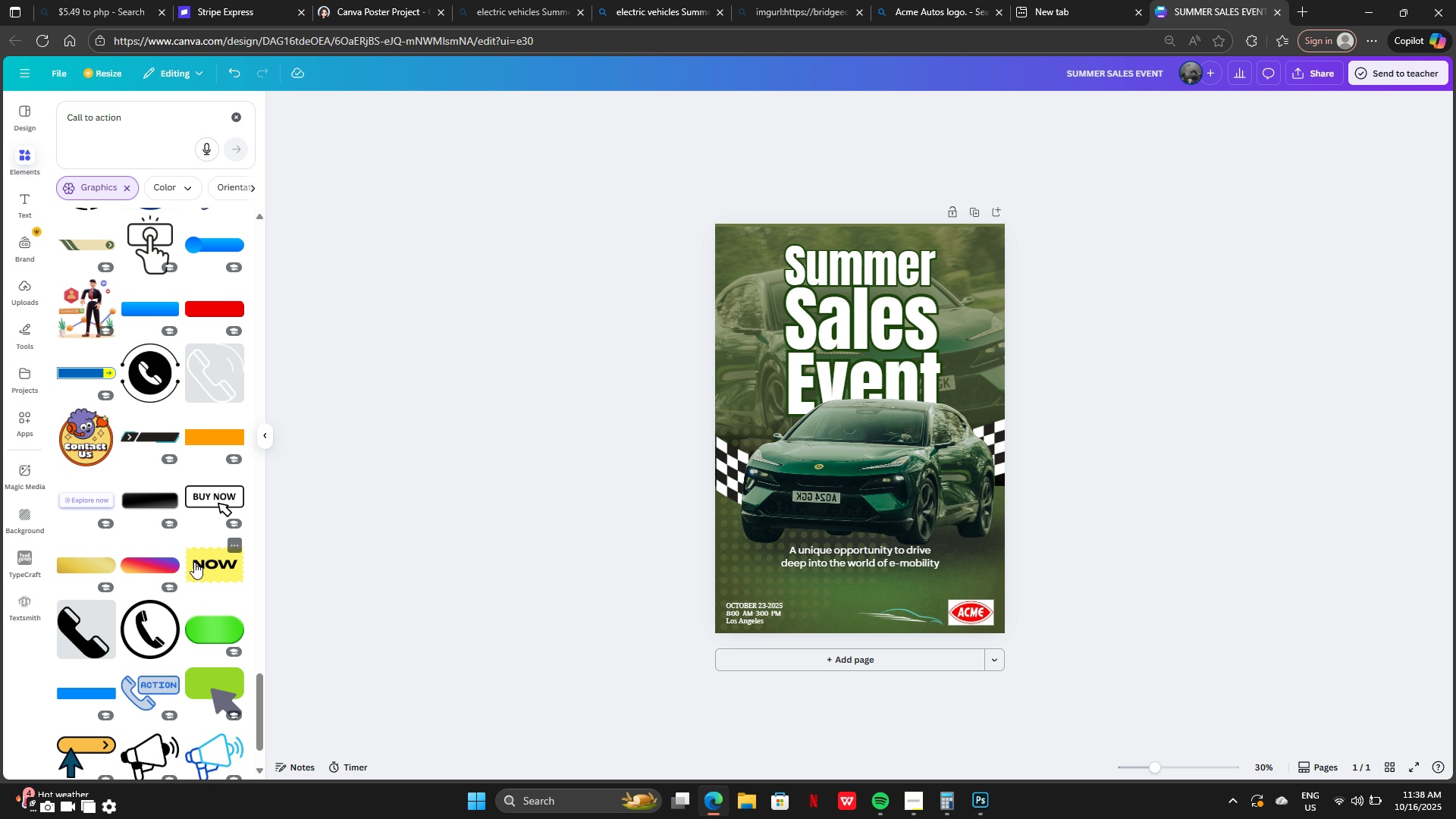 
scroll: coordinate [173, 469], scroll_direction: up, amount: 5.0
 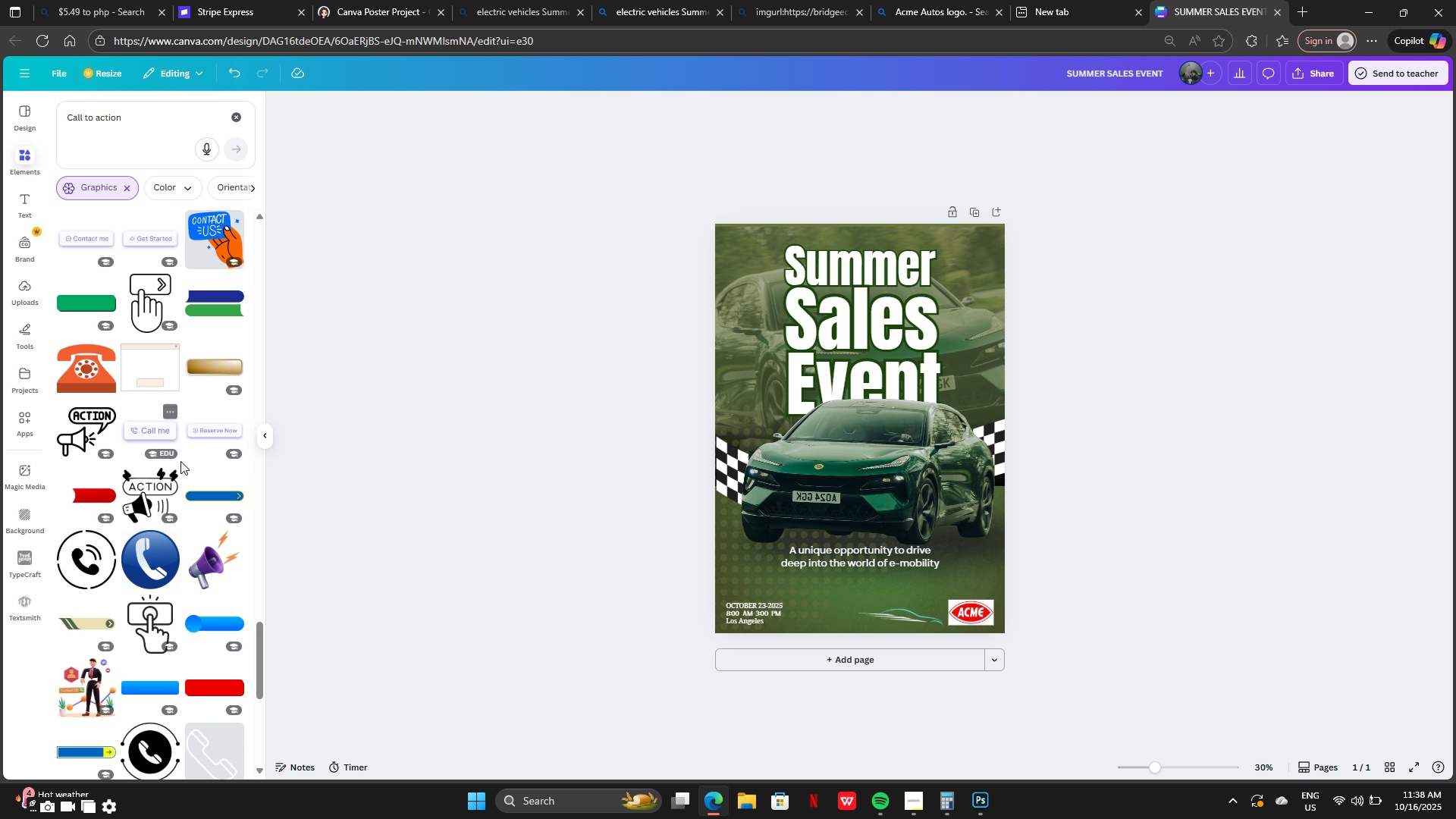 
scroll: coordinate [171, 634], scroll_direction: down, amount: 16.0
 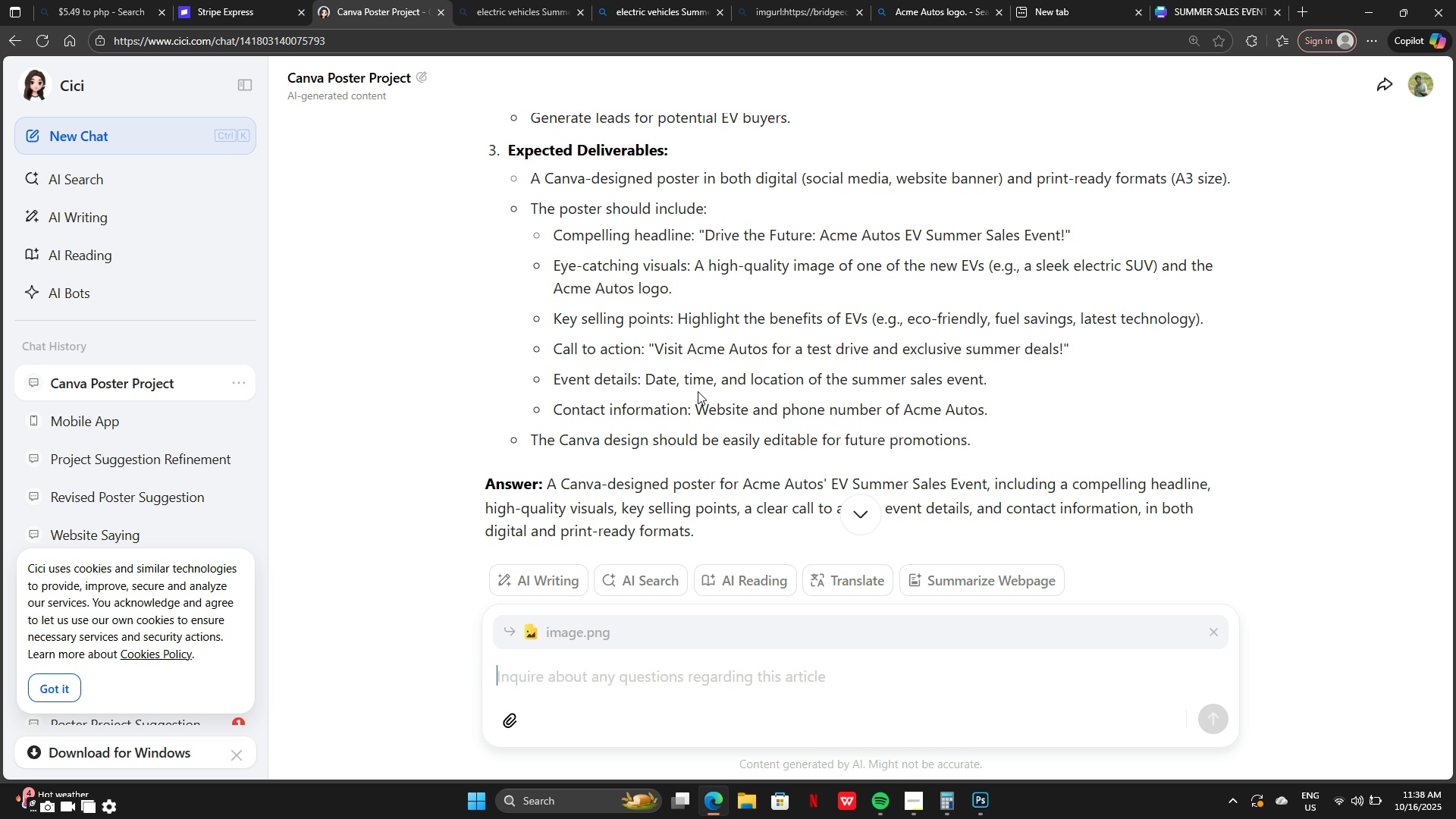 
left_click([763, 441])
 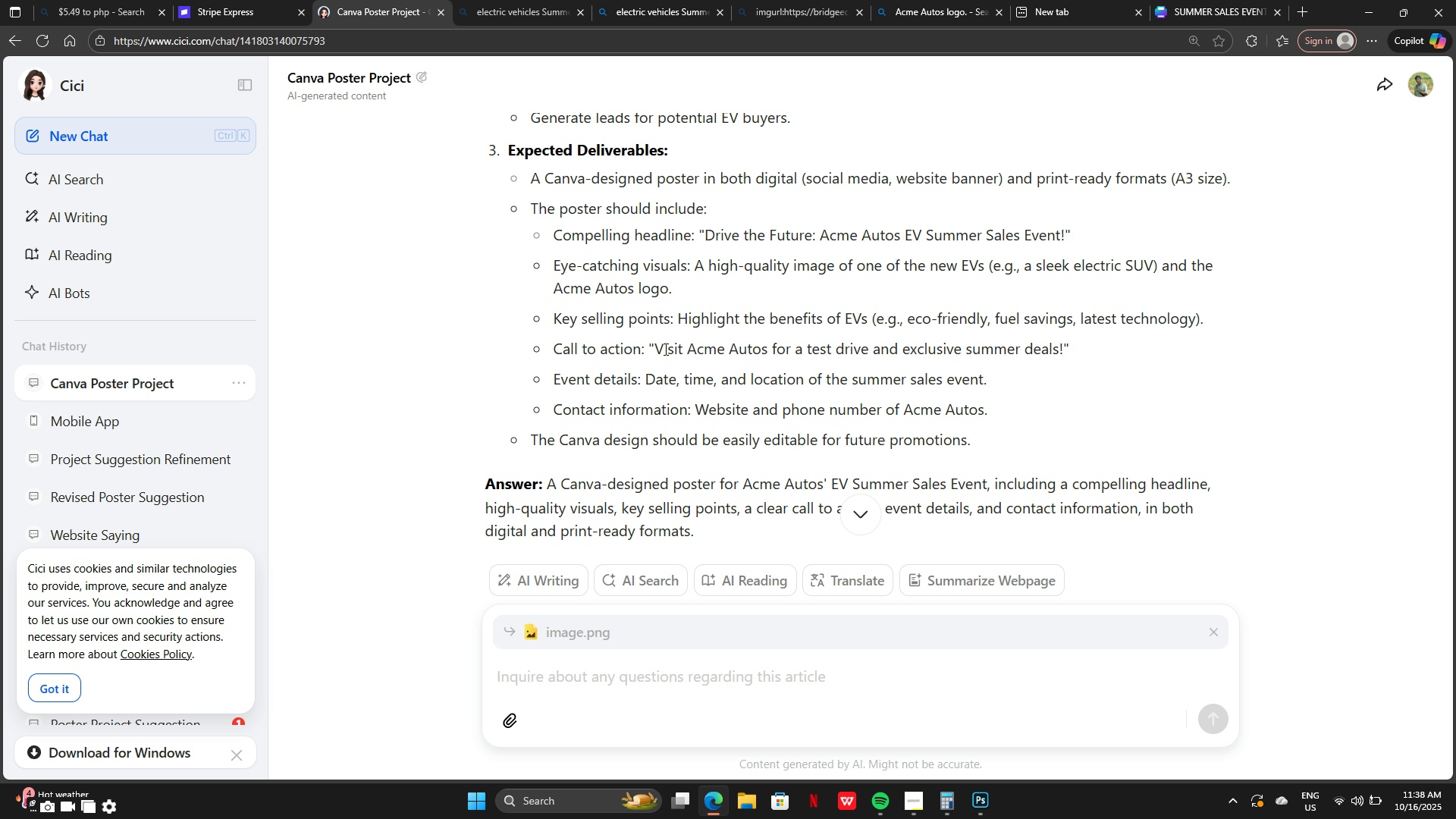 
left_click_drag(start_coordinate=[650, 346], to_coordinate=[1072, 335])
 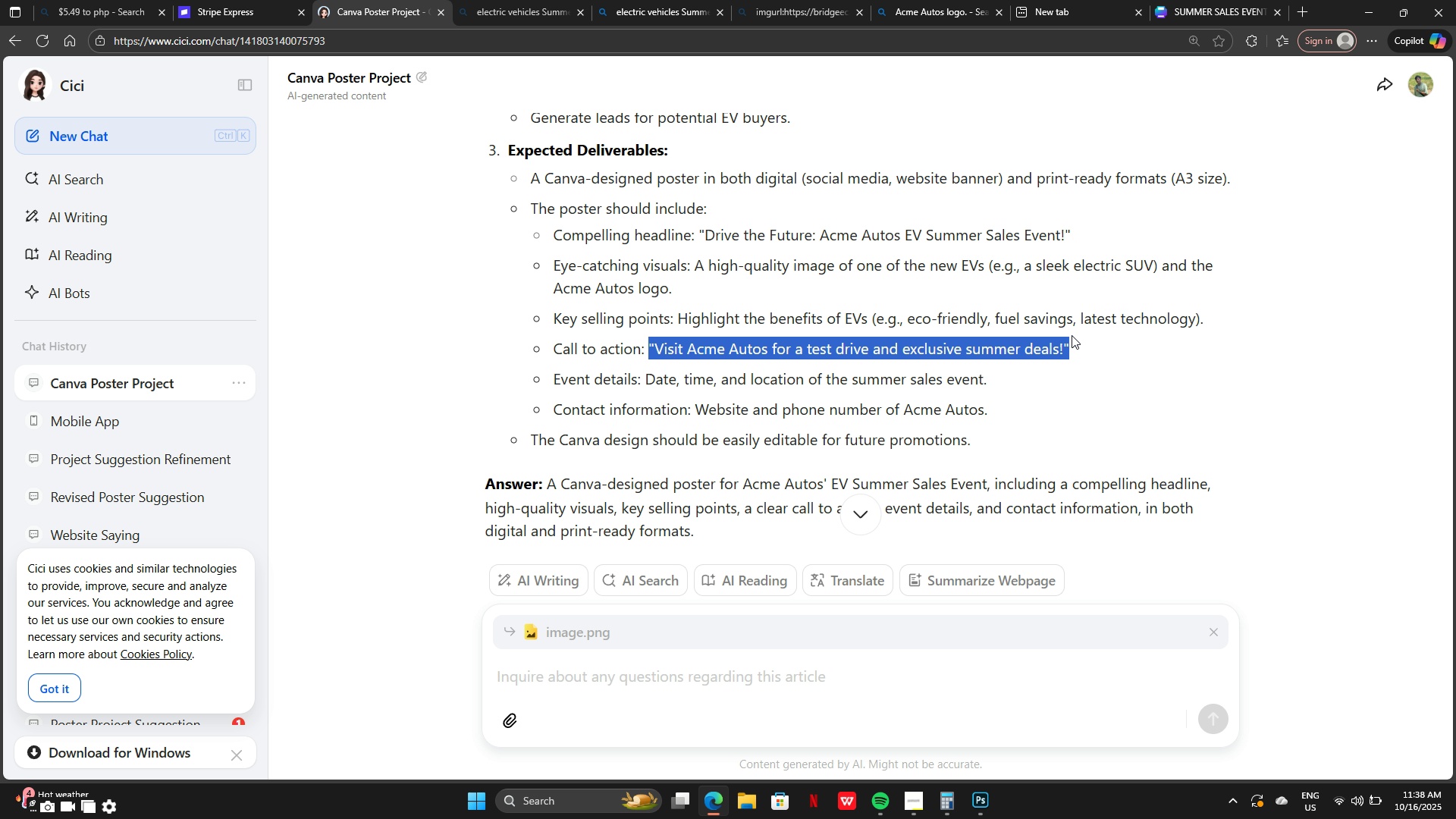 
key(Control+C)
 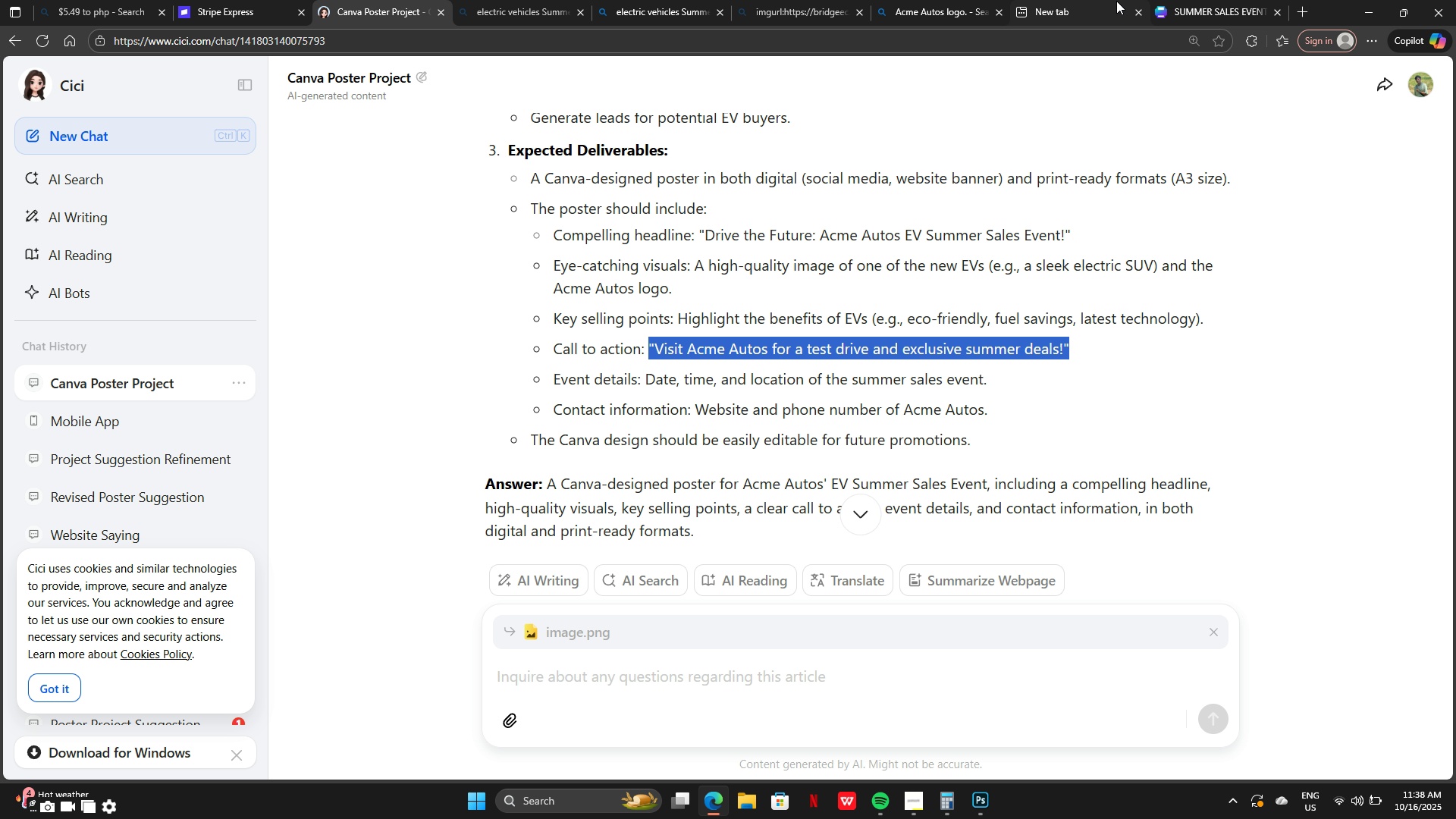 
left_click([1168, 2])
 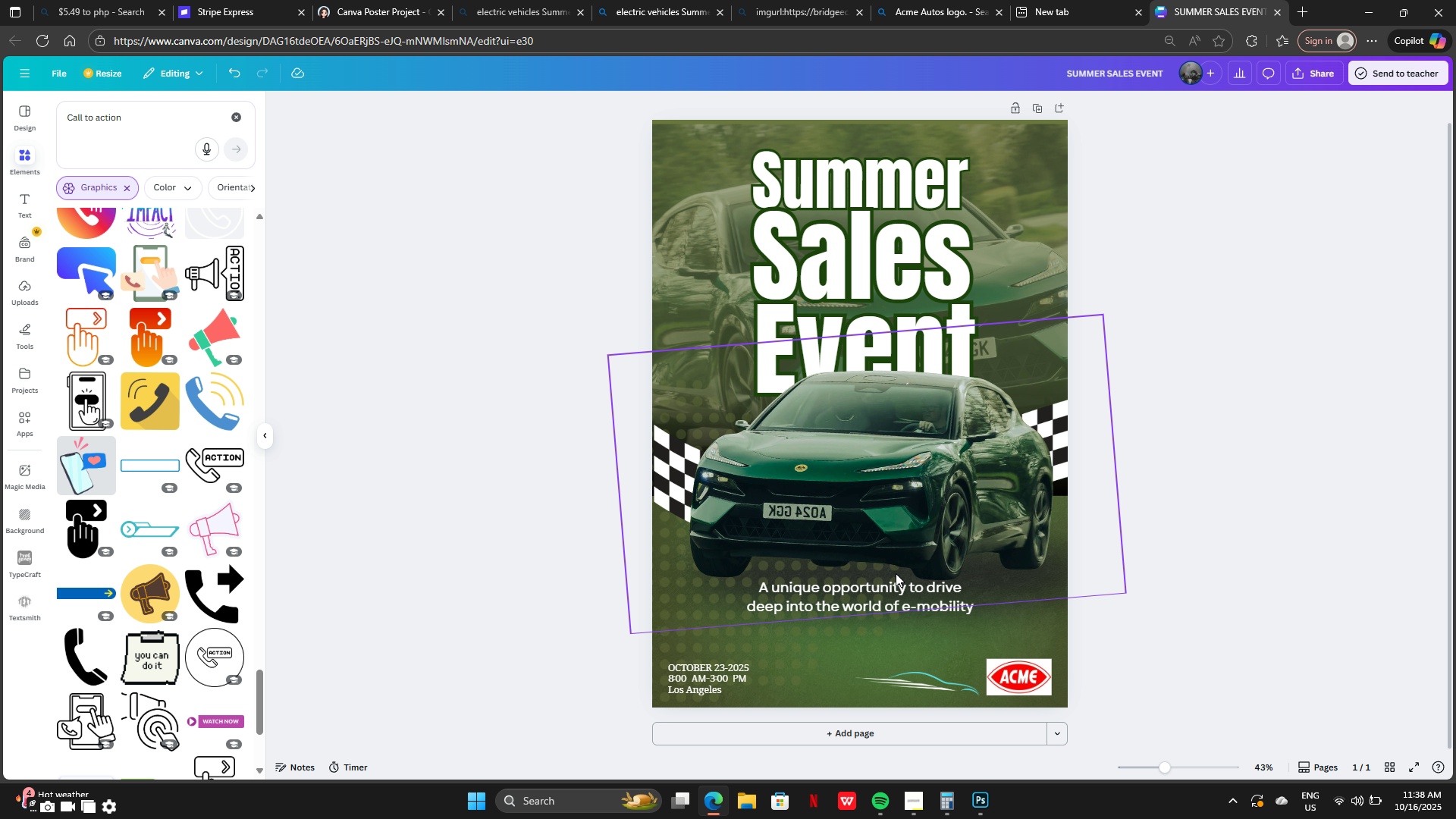 
left_click([888, 598])
 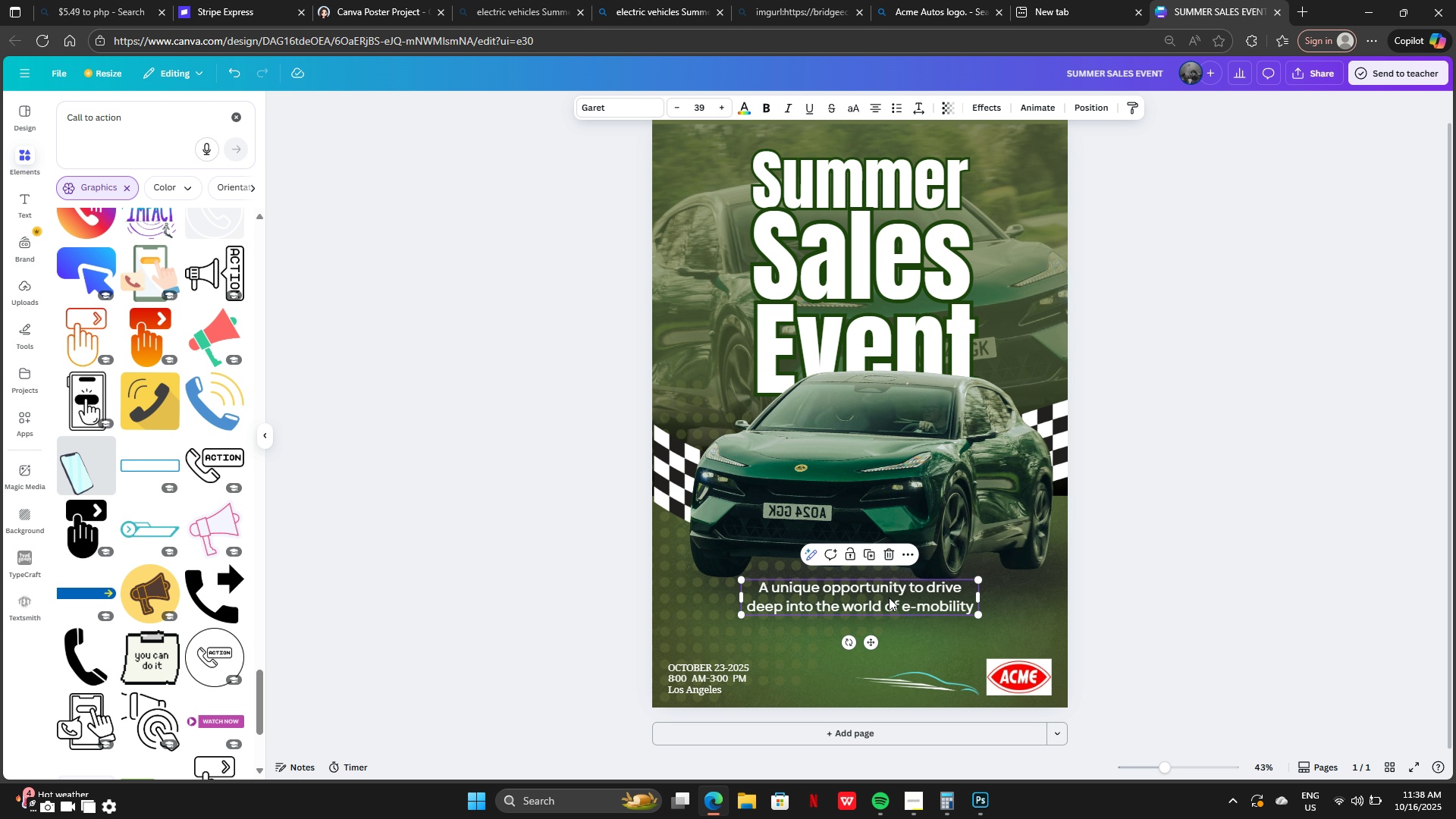 
left_click_drag(start_coordinate=[890, 598], to_coordinate=[886, 595])
 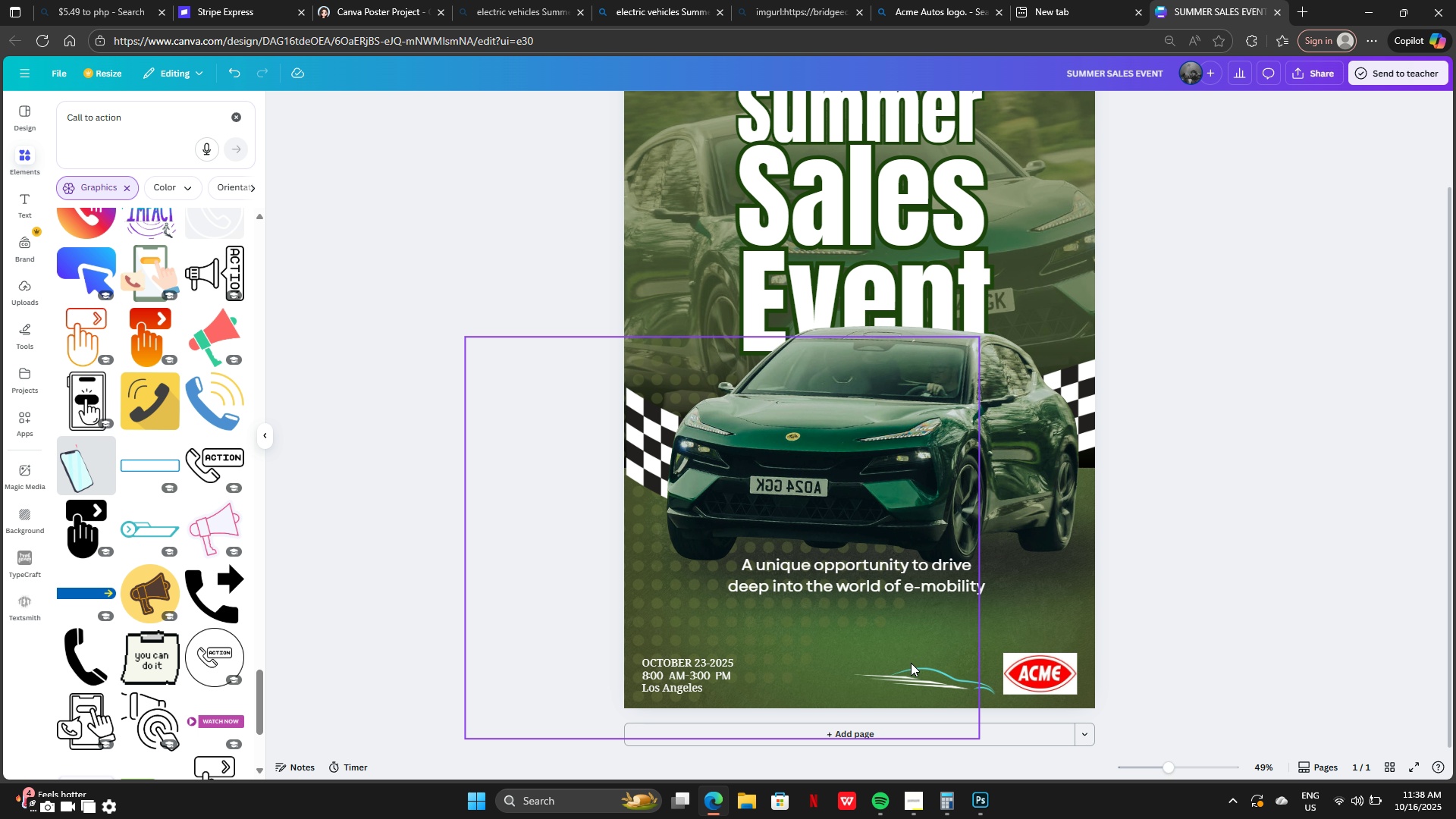 
left_click([887, 579])
 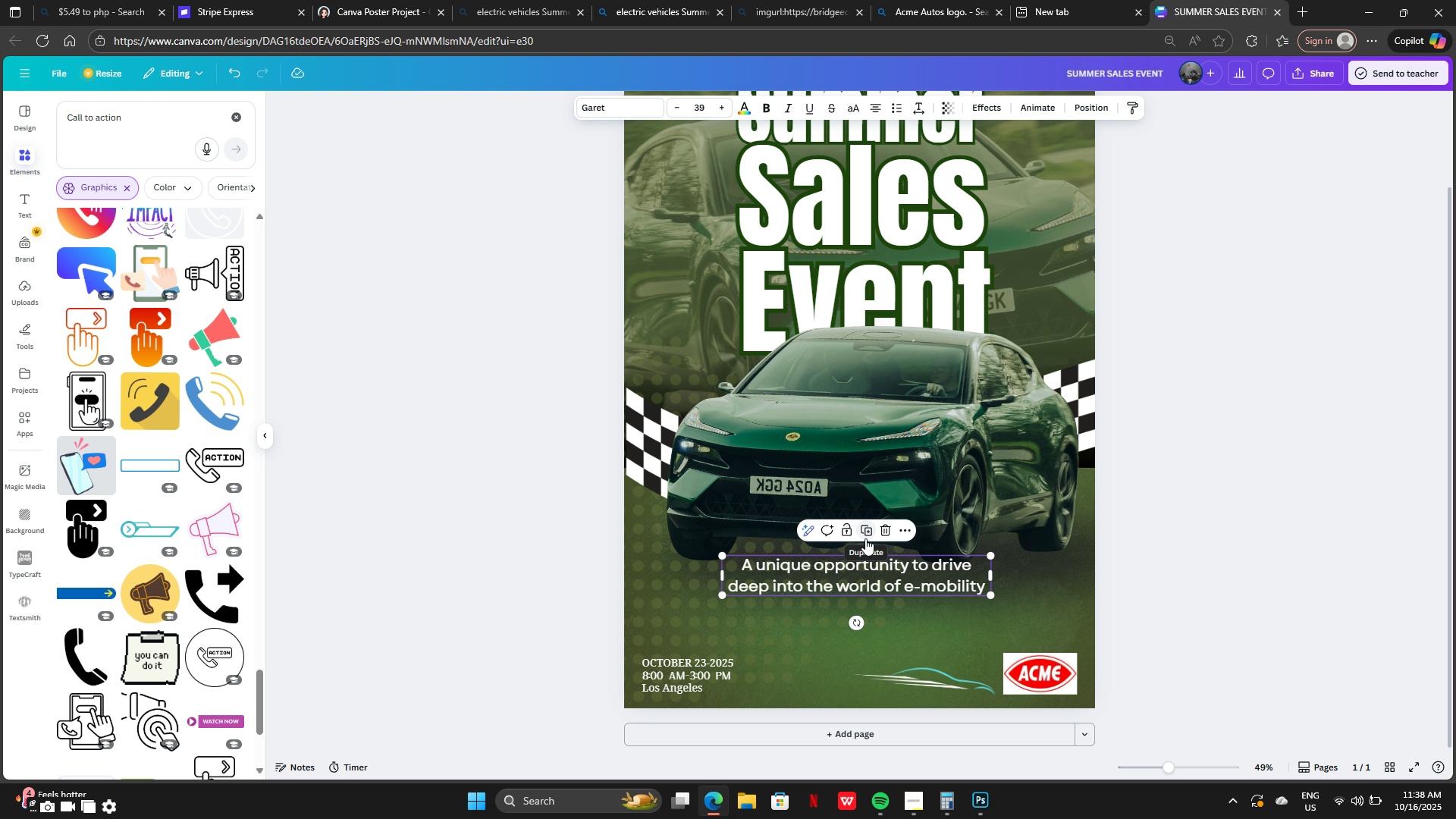 
left_click([865, 538])
 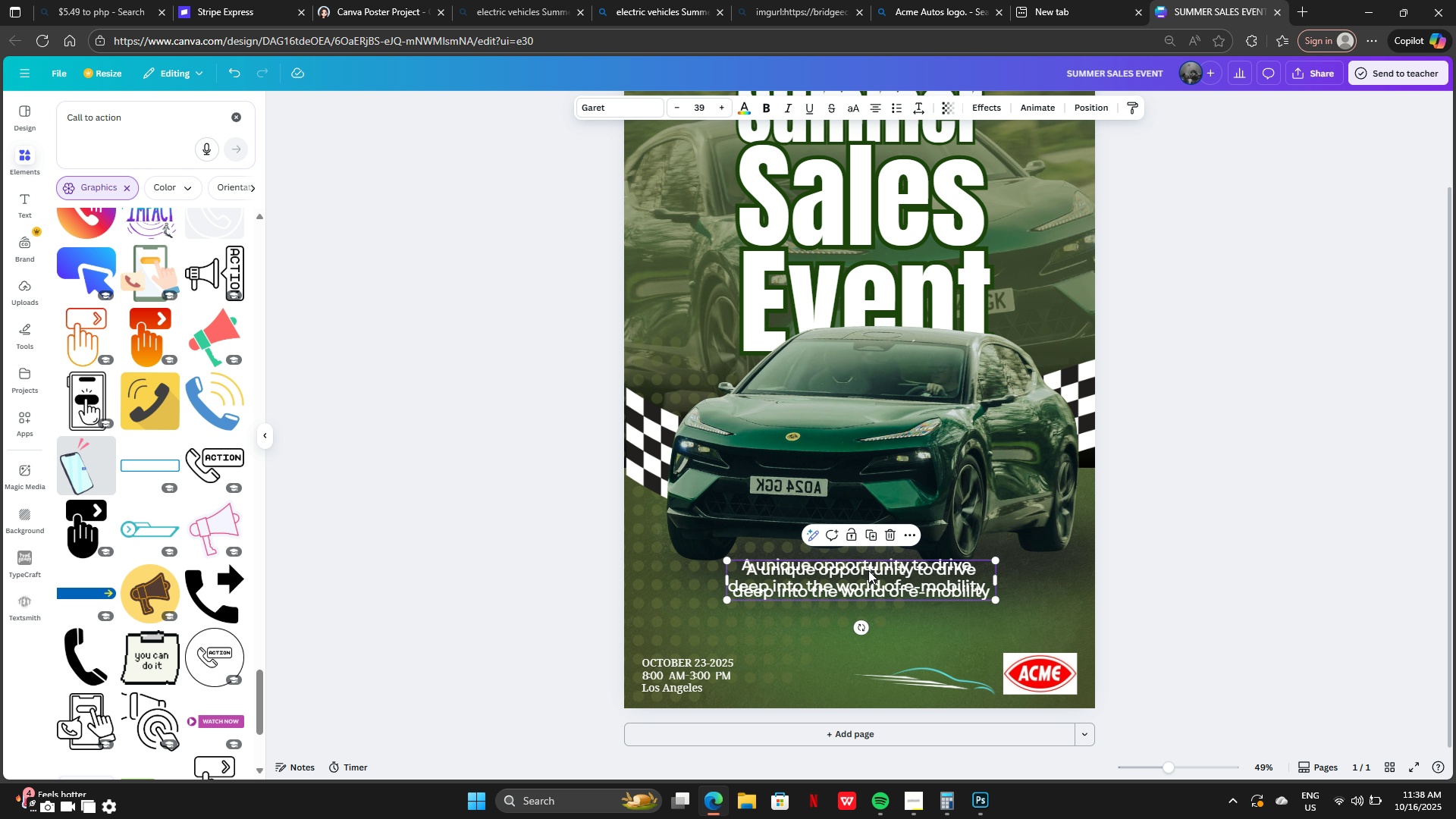 
left_click_drag(start_coordinate=[868, 573], to_coordinate=[868, 623])
 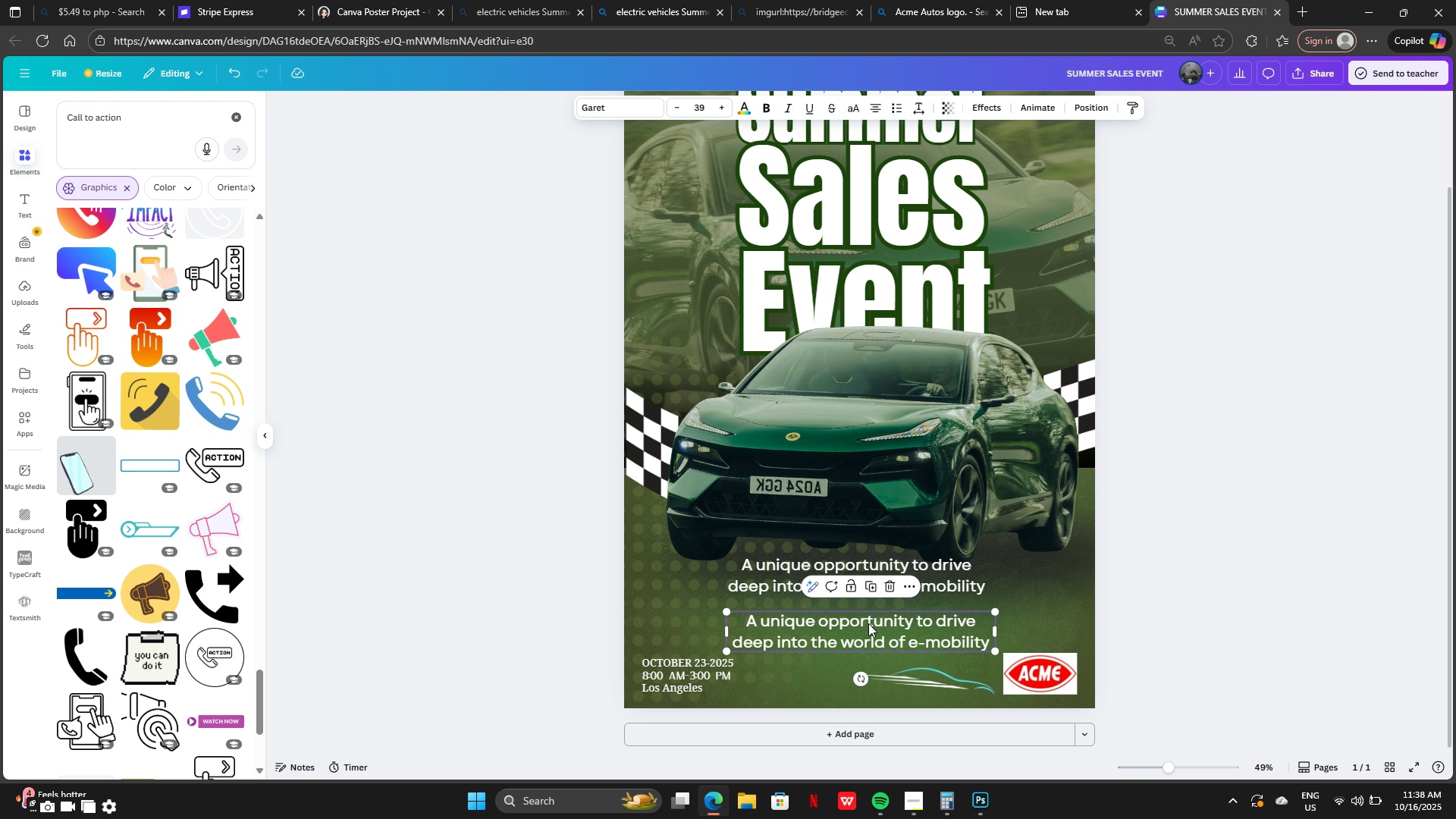 
double_click([868, 623])
 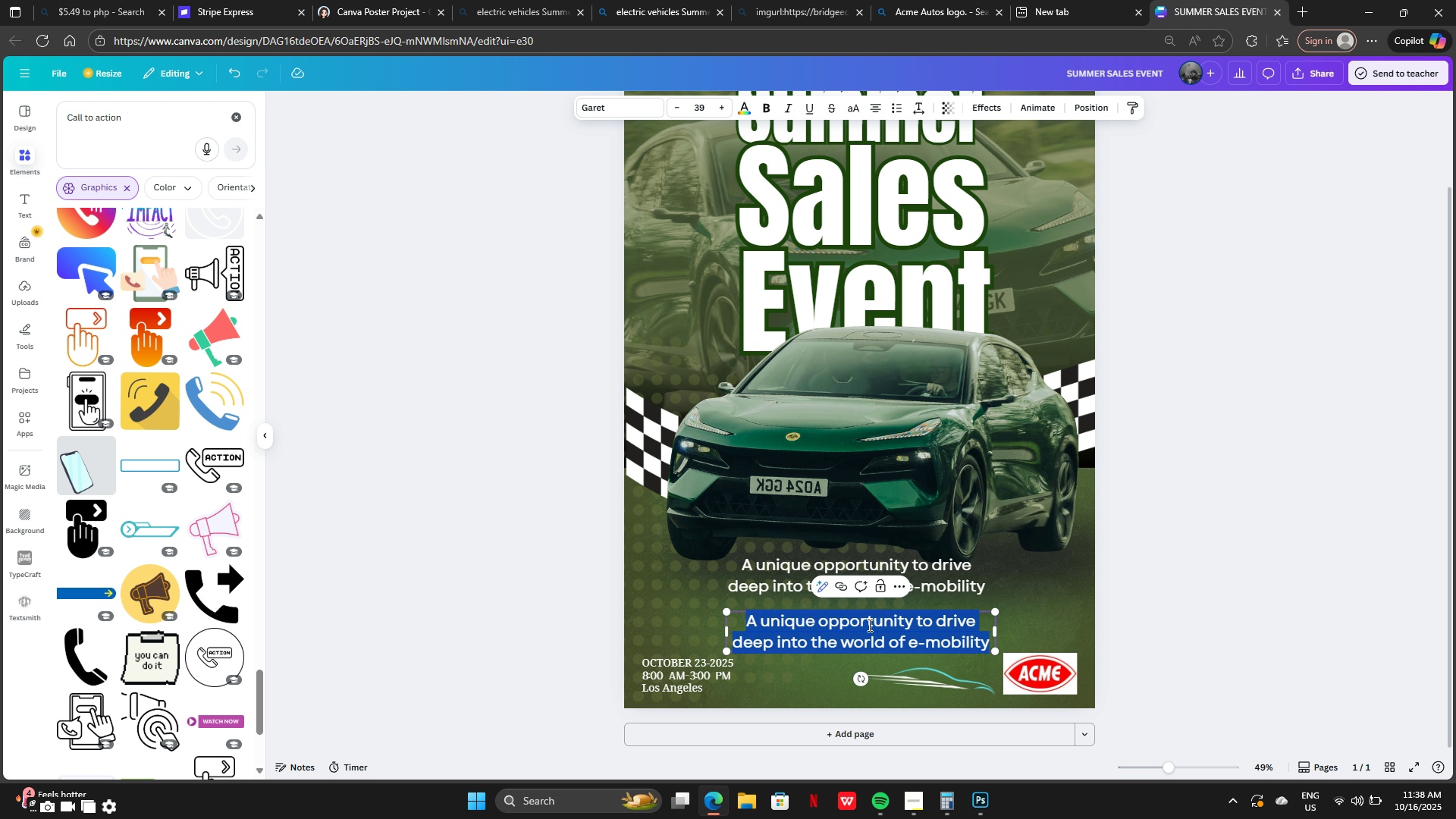 
triple_click([868, 623])
 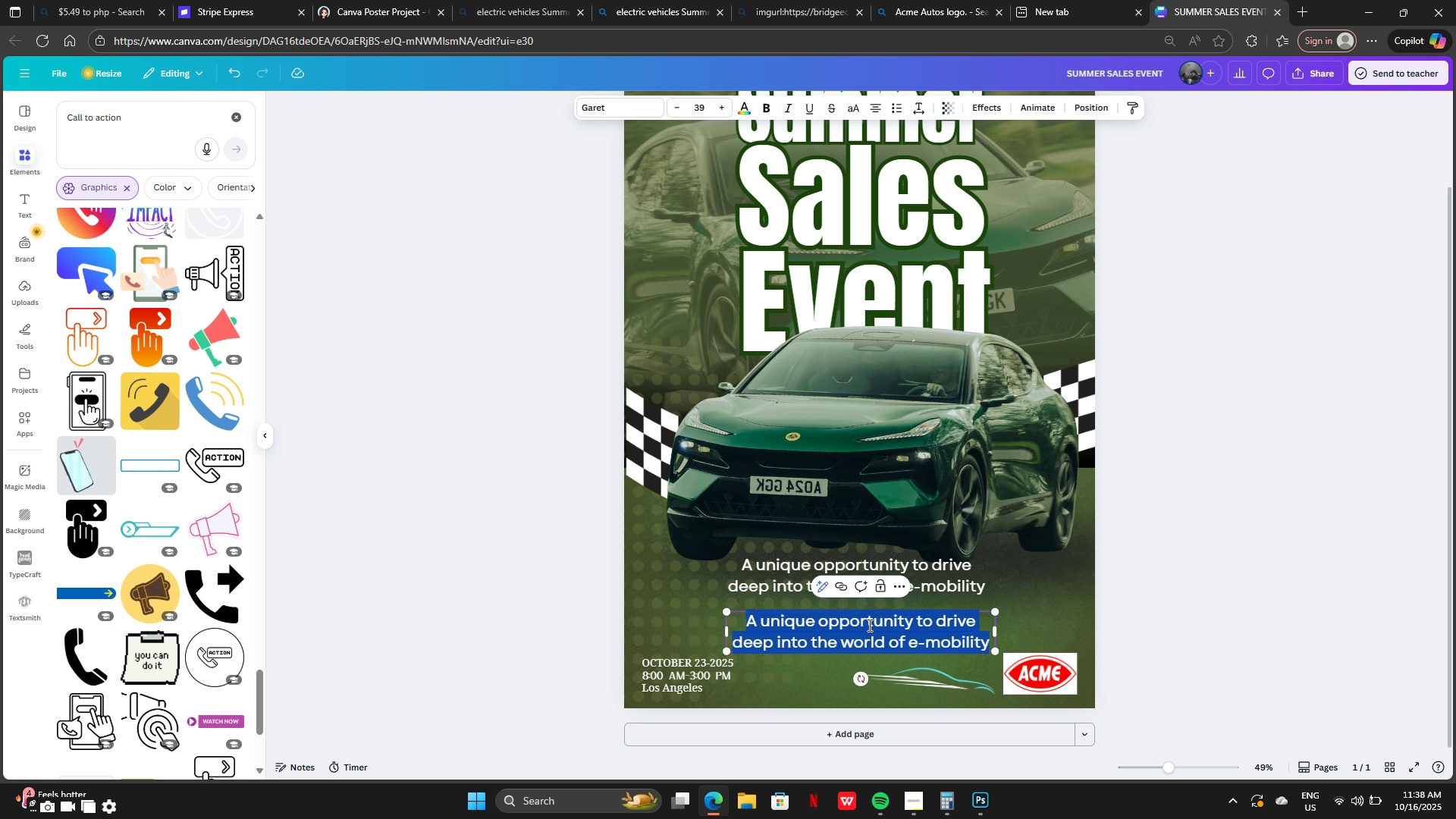 
key(Control+V)
 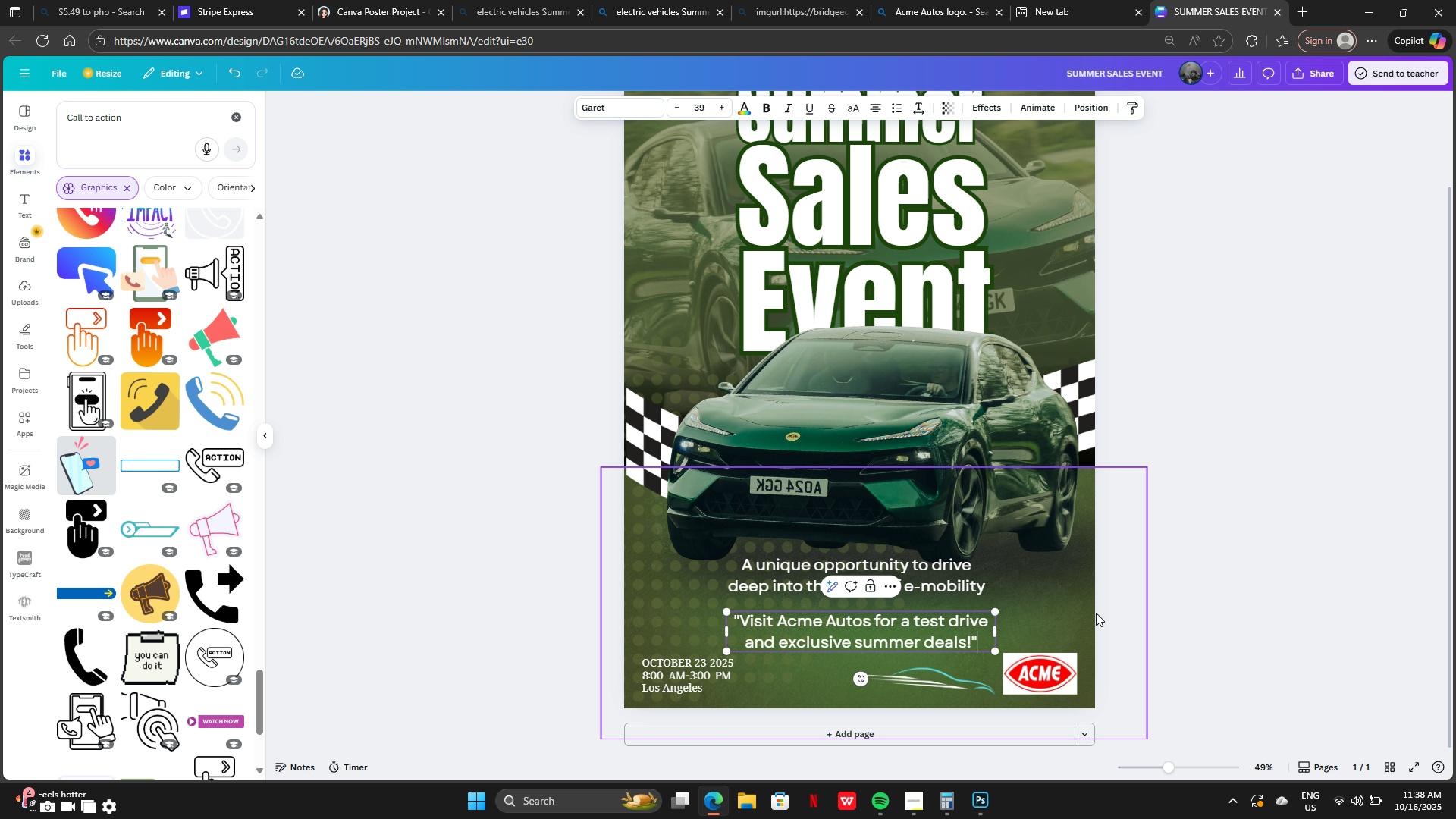 
left_click([1164, 591])
 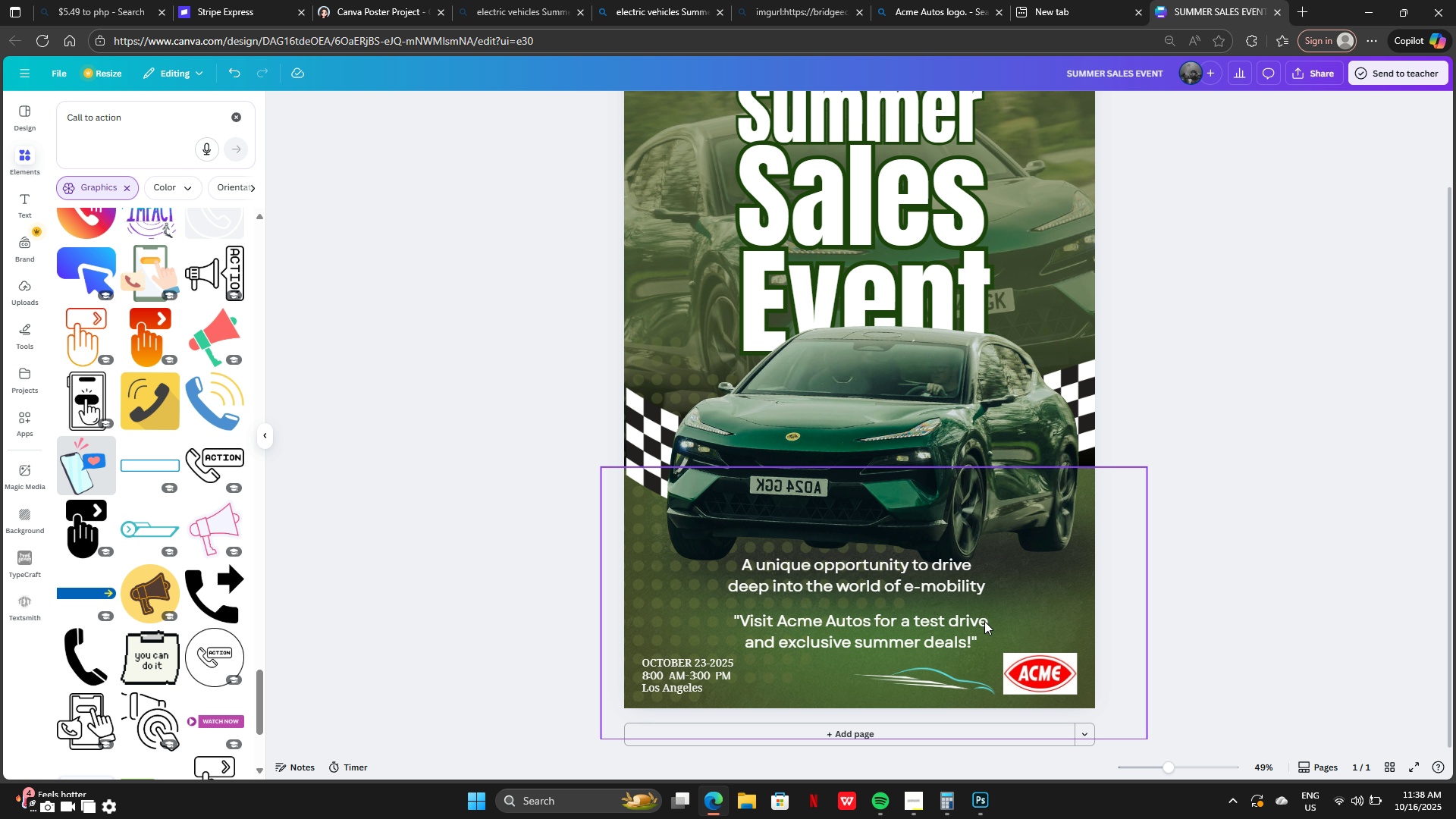 
left_click([905, 634])
 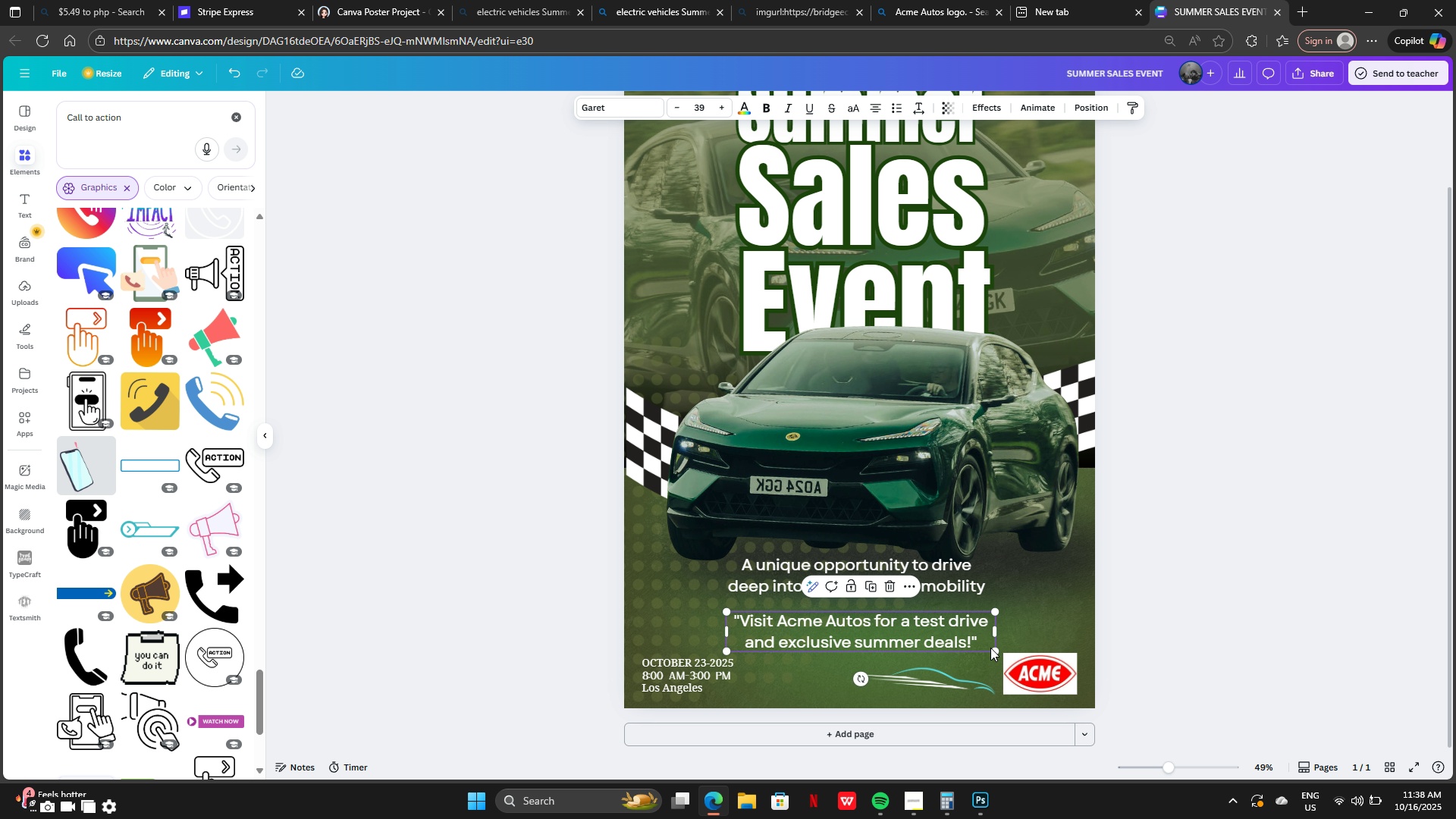 
left_click_drag(start_coordinate=[992, 647], to_coordinate=[976, 633])
 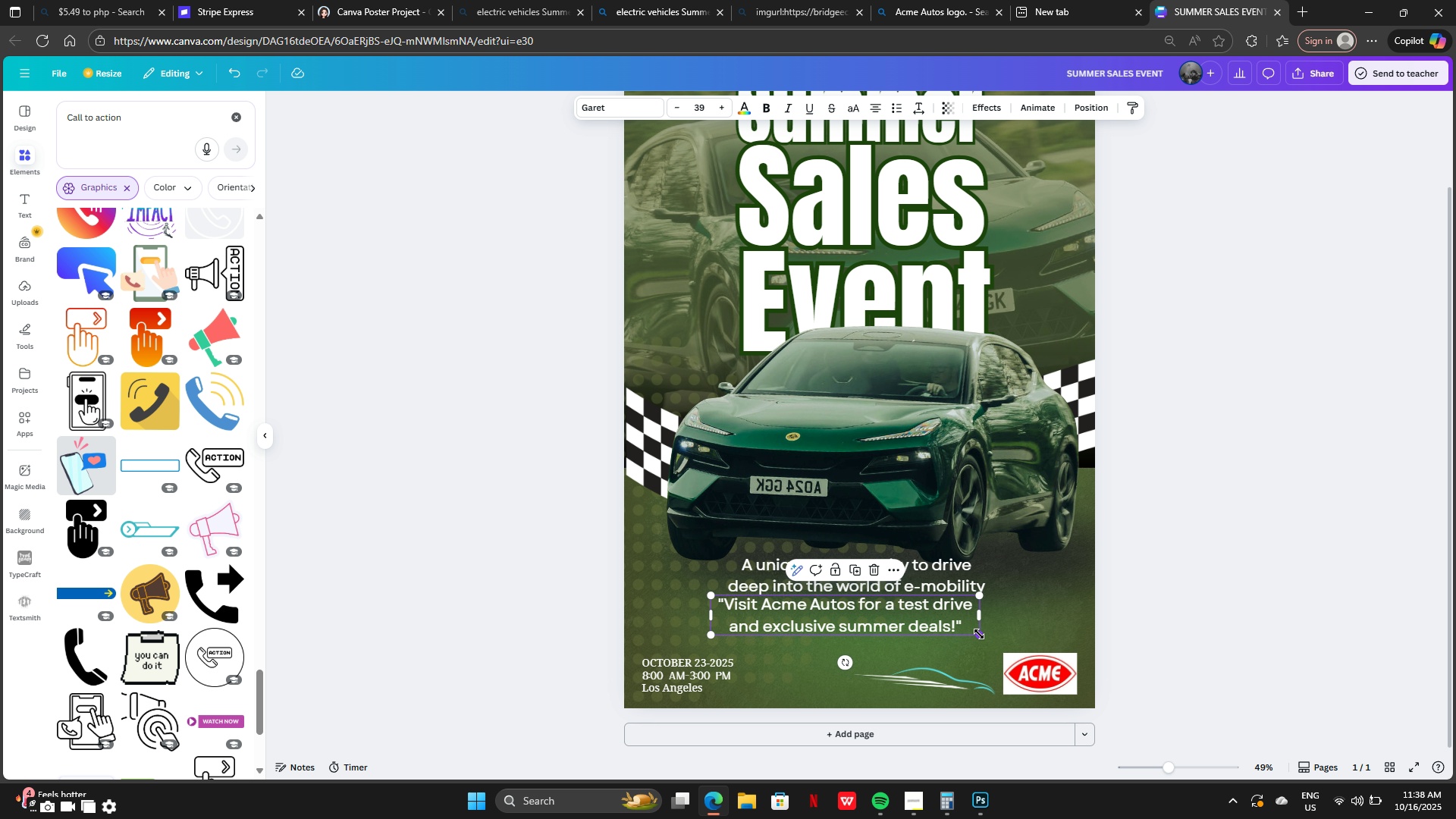 
left_click_drag(start_coordinate=[979, 634], to_coordinate=[942, 630])
 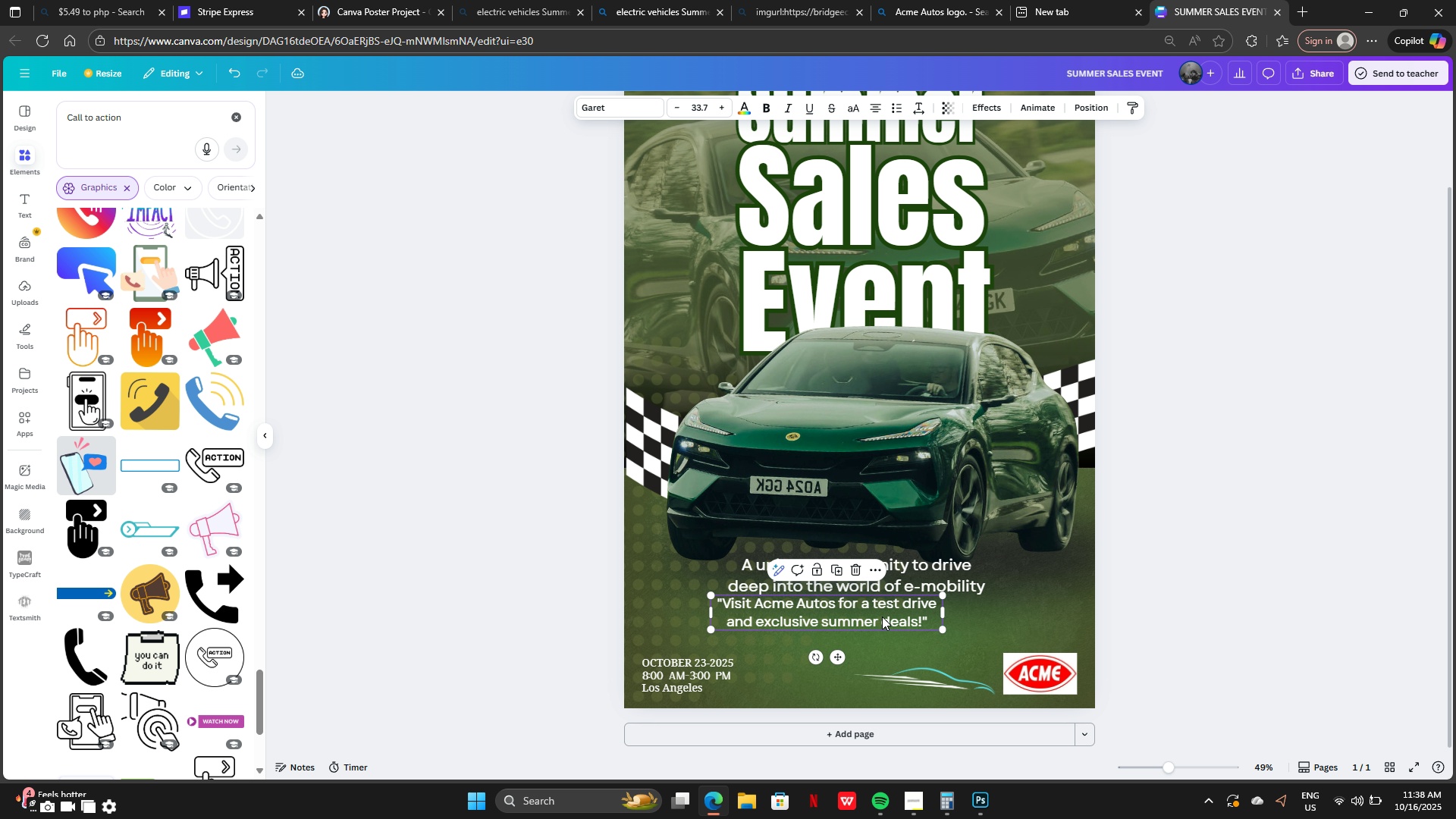 
left_click_drag(start_coordinate=[882, 617], to_coordinate=[900, 398])
 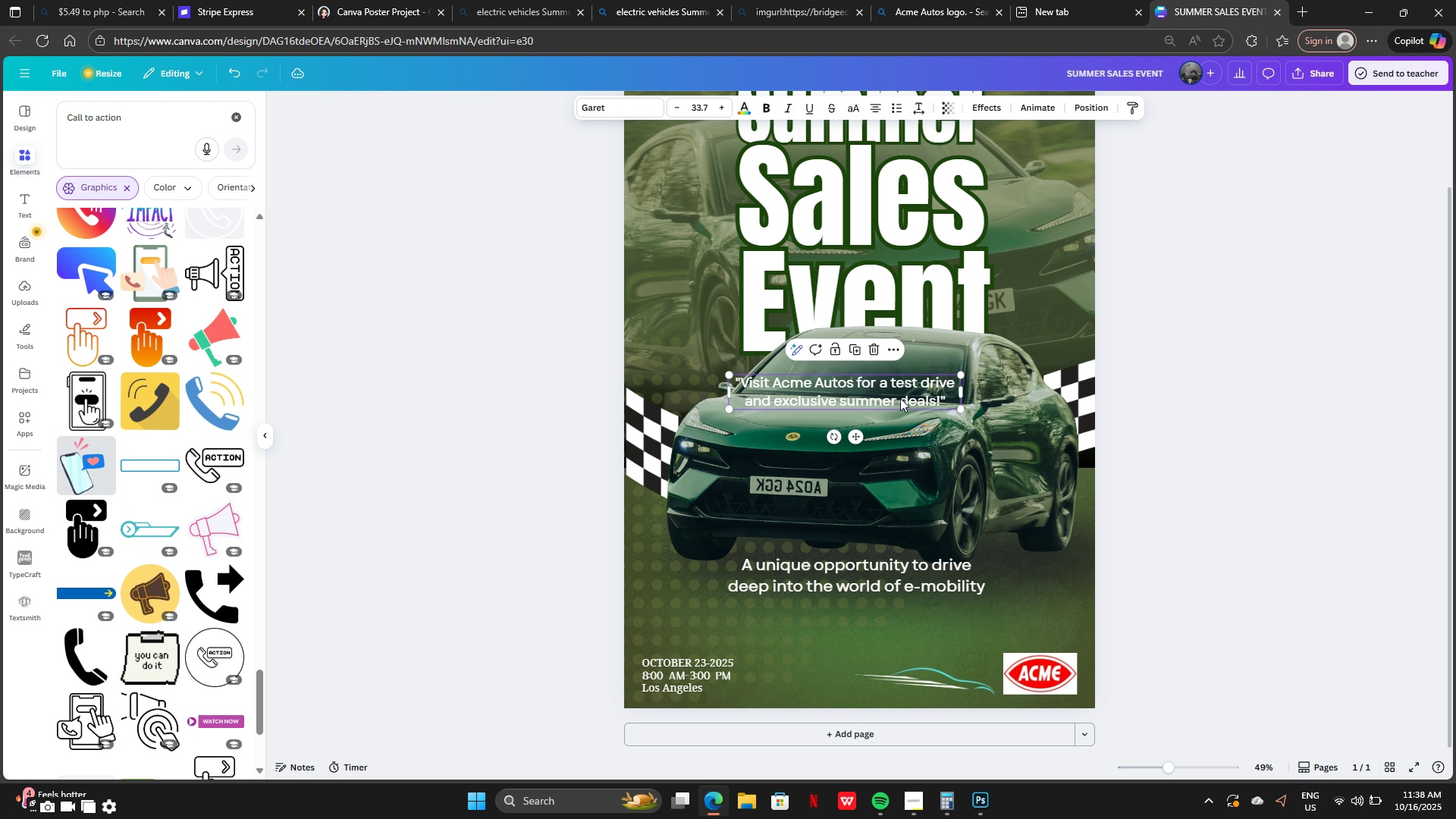 
scroll: coordinate [900, 398], scroll_direction: up, amount: 3.0
 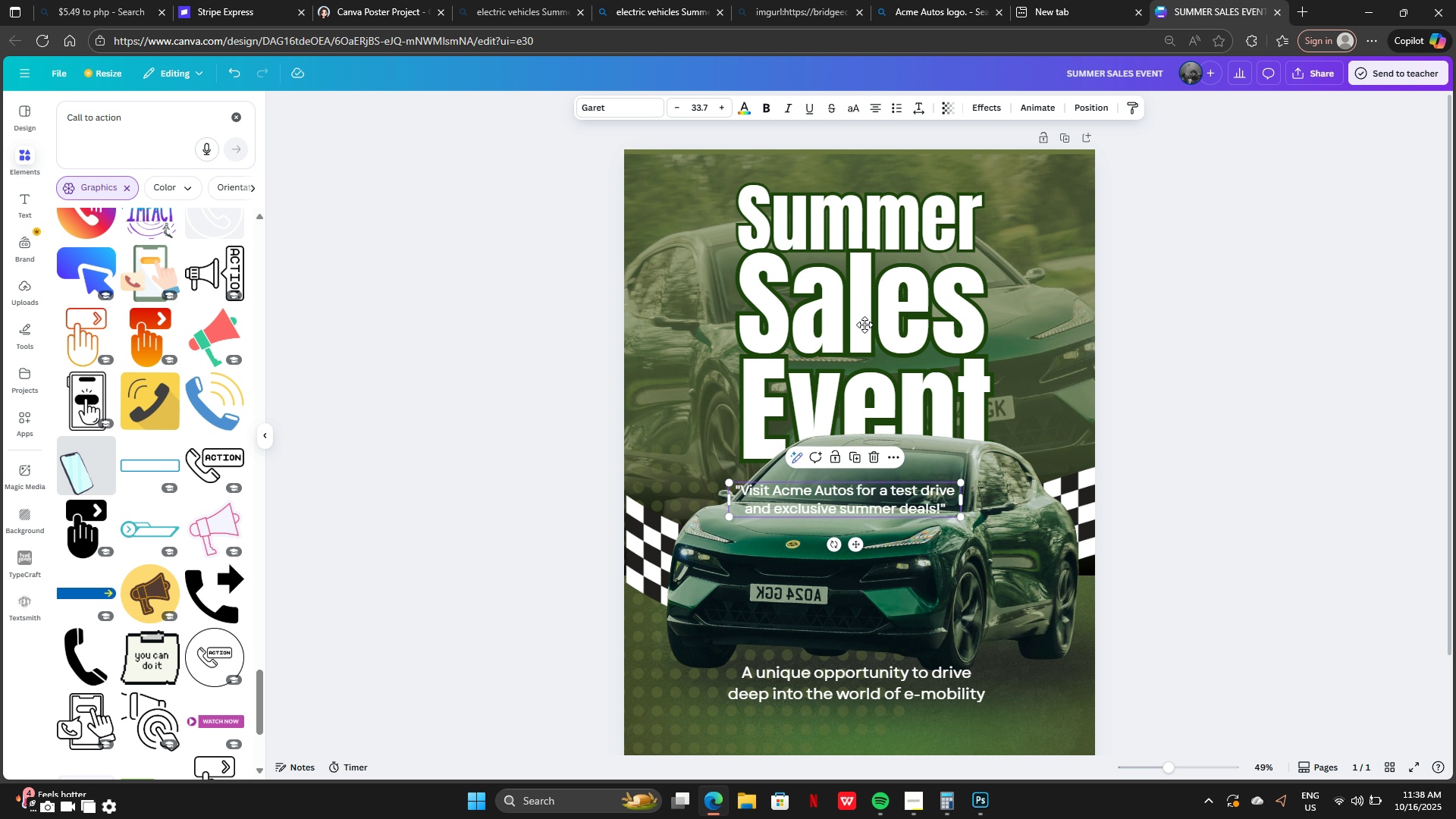 
left_click_drag(start_coordinate=[872, 500], to_coordinate=[982, 549])
 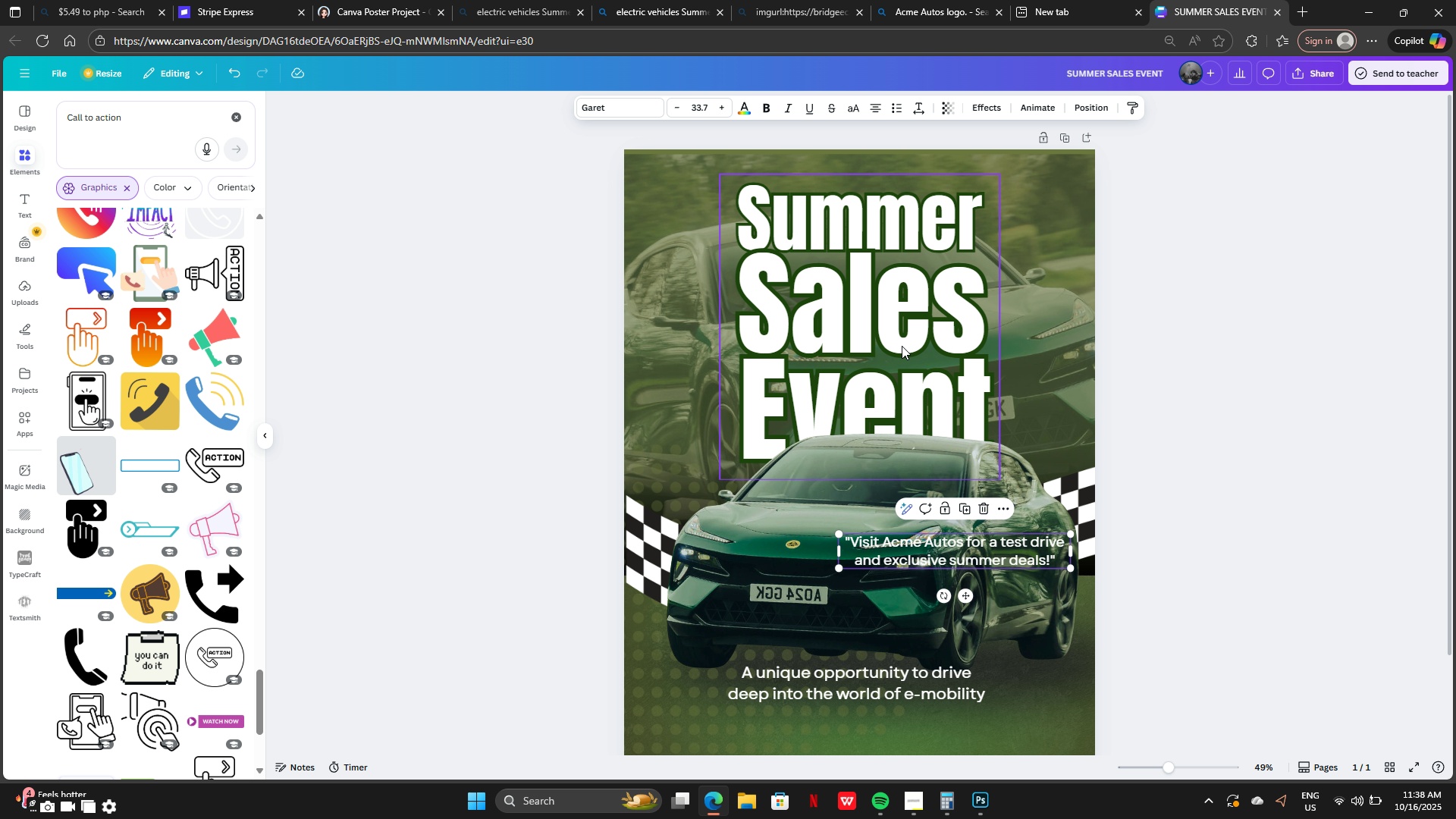 
left_click([902, 346])
 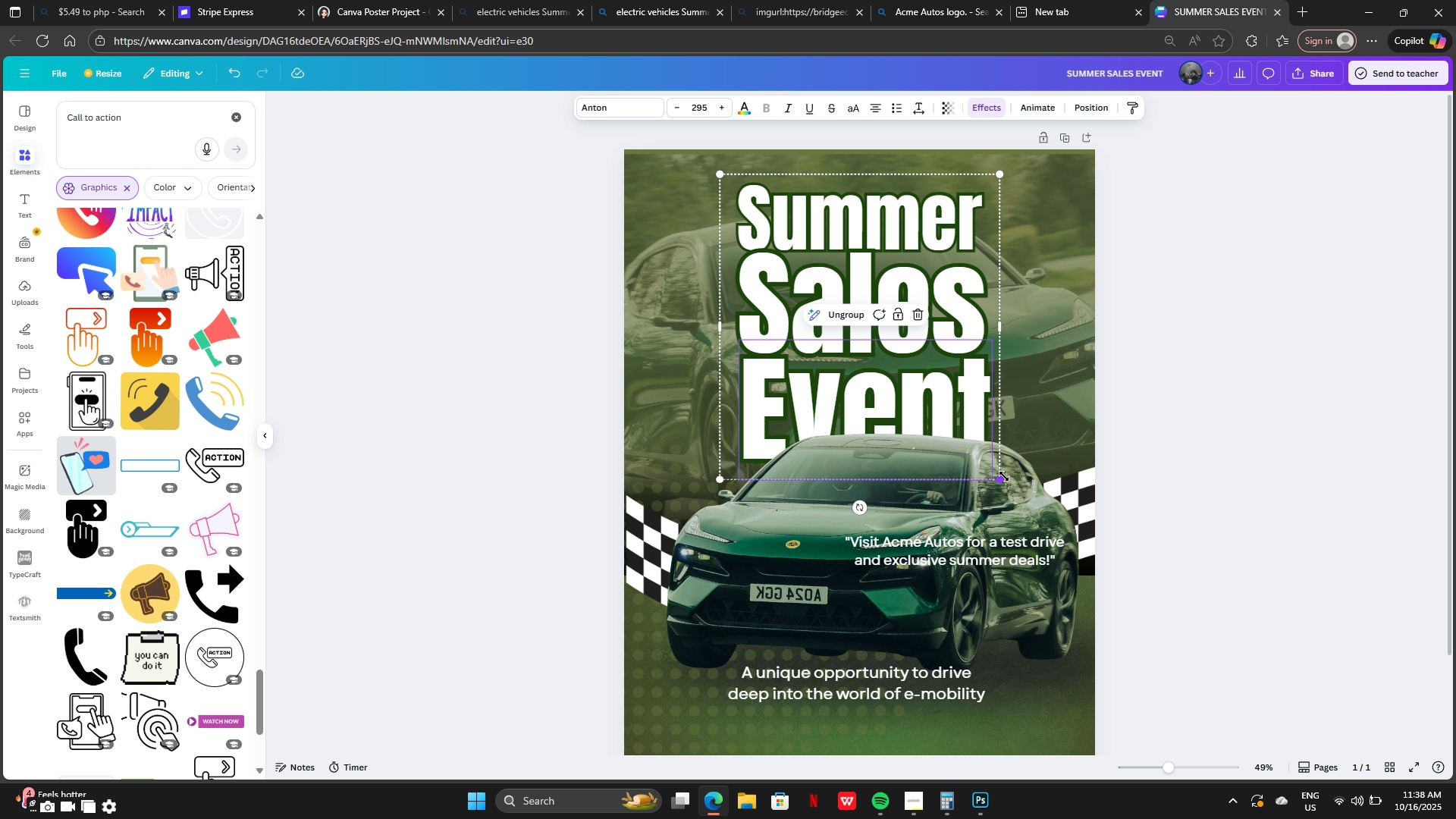 
left_click_drag(start_coordinate=[1001, 480], to_coordinate=[941, 366])
 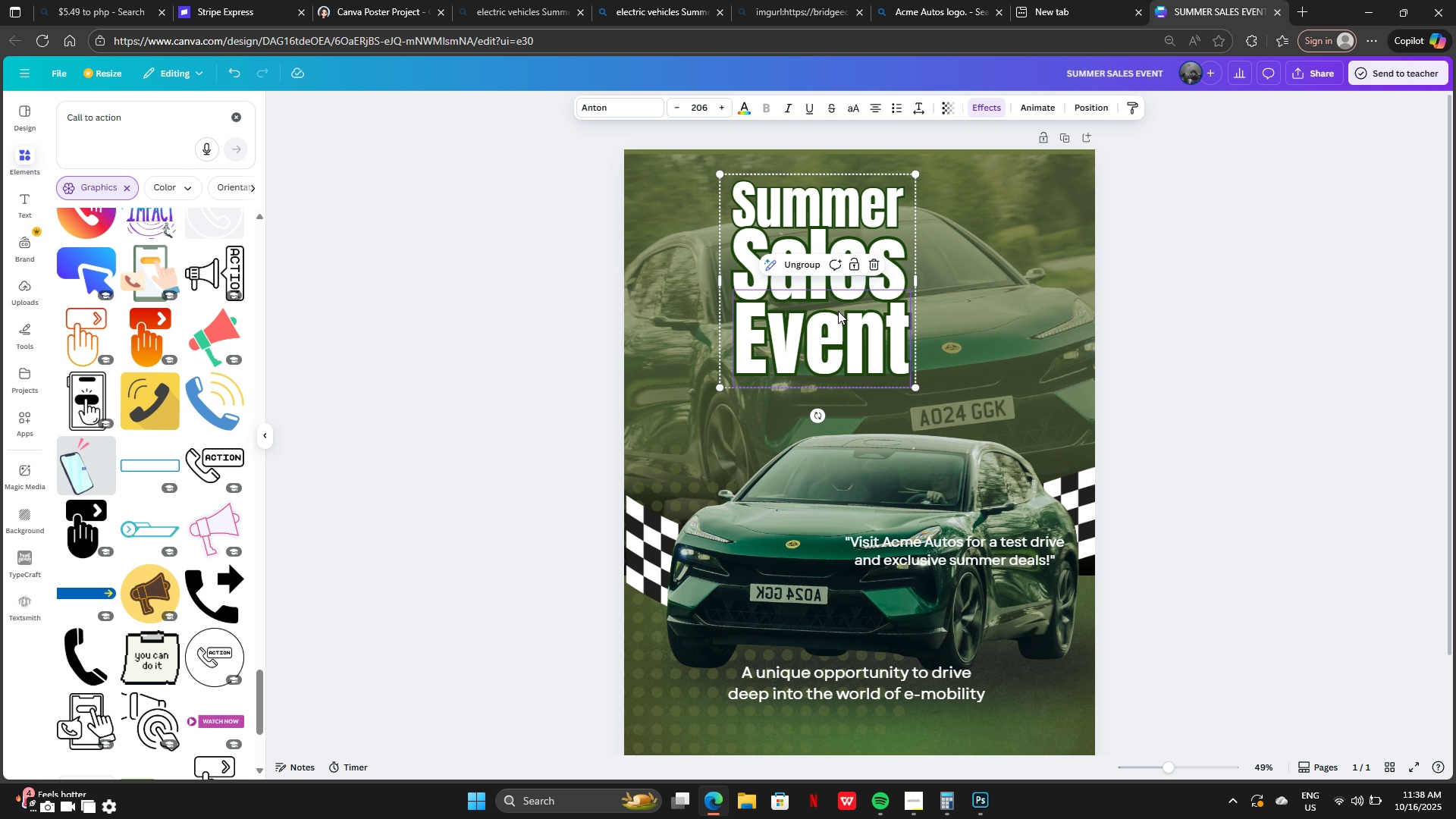 
left_click_drag(start_coordinate=[838, 311], to_coordinate=[889, 297])
 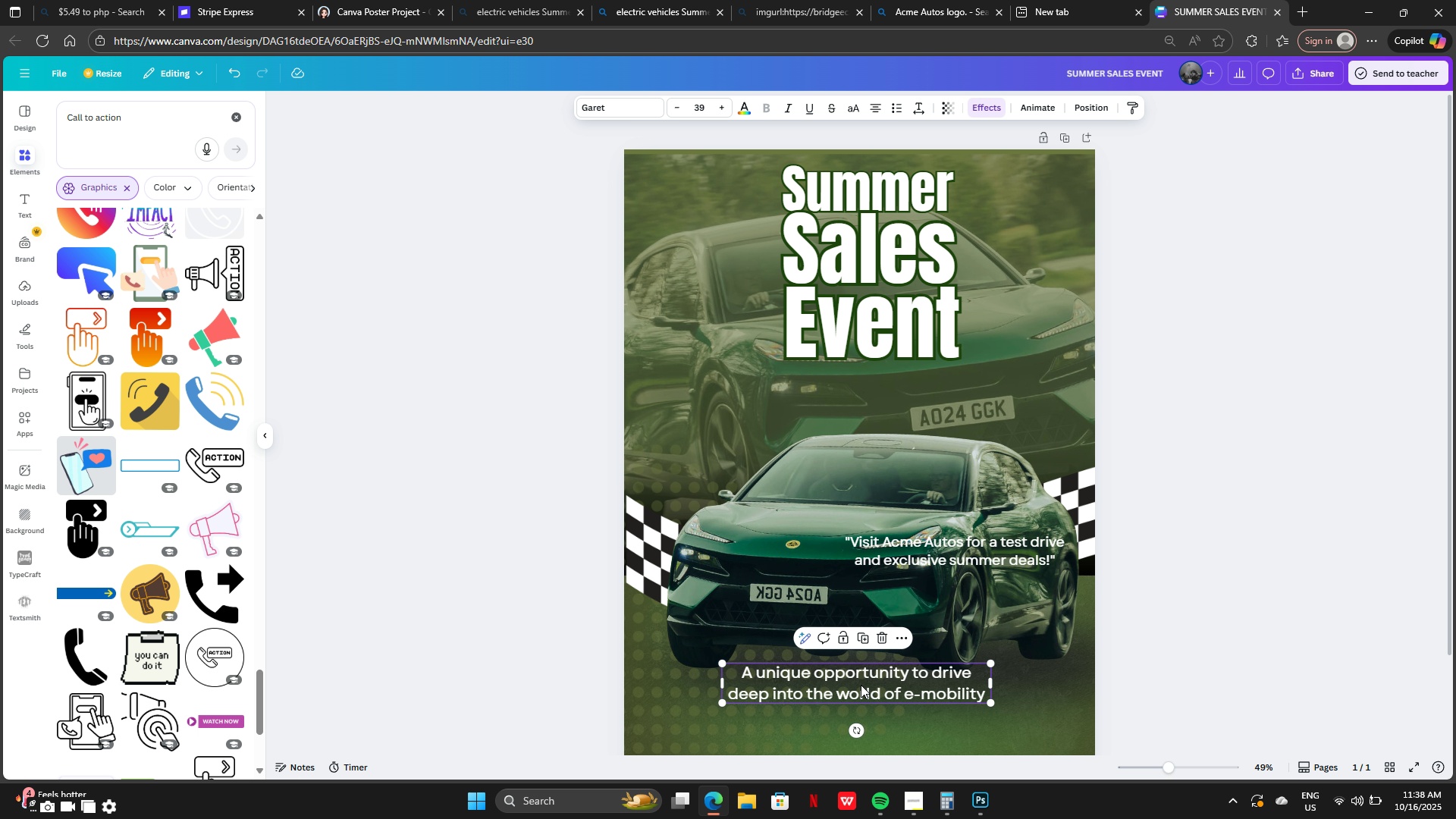 
left_click_drag(start_coordinate=[862, 685], to_coordinate=[877, 395])
 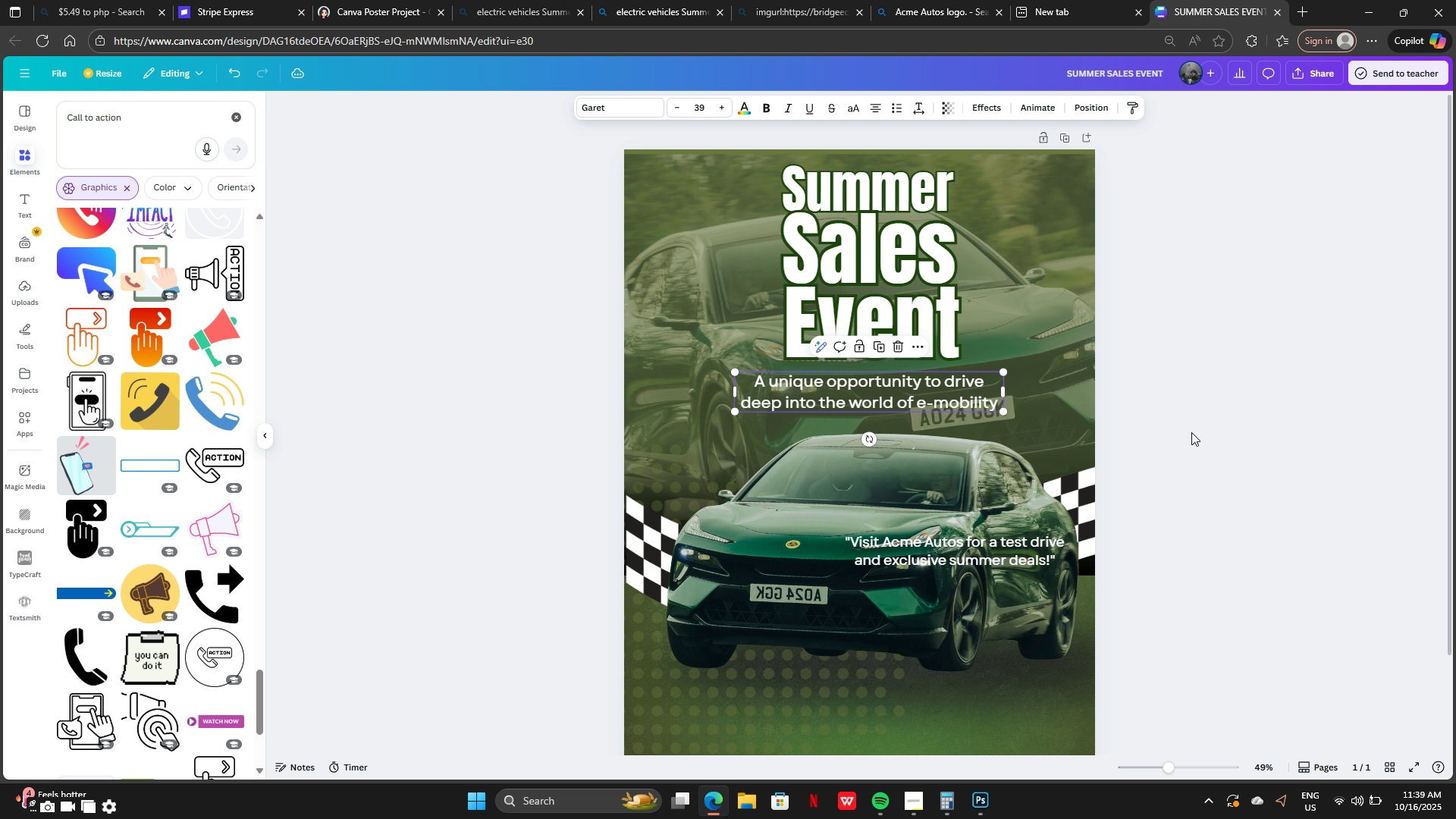 
left_click([1191, 432])
 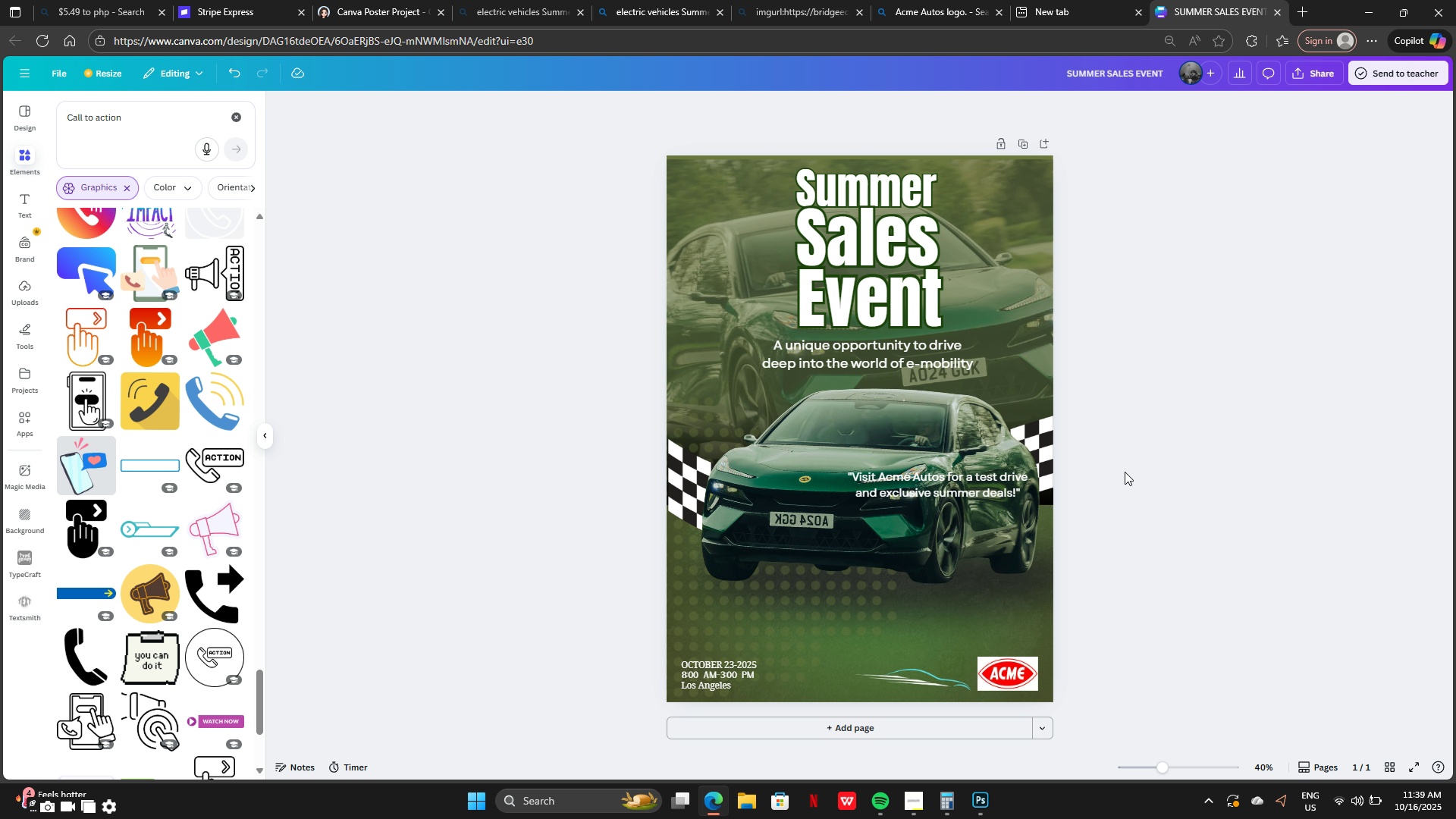 
left_click([865, 276])
 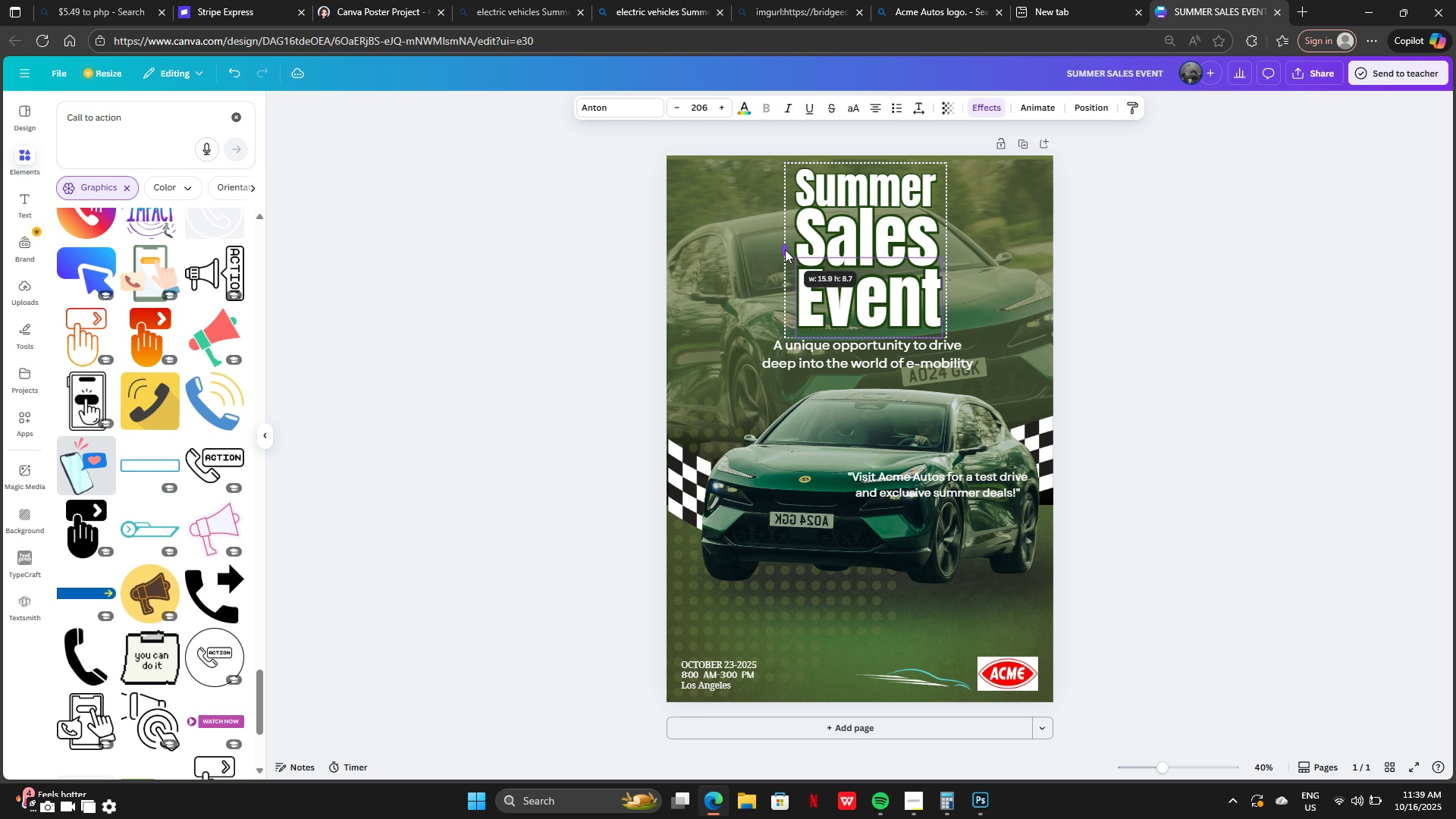 
left_click_drag(start_coordinate=[889, 346], to_coordinate=[891, 391])
 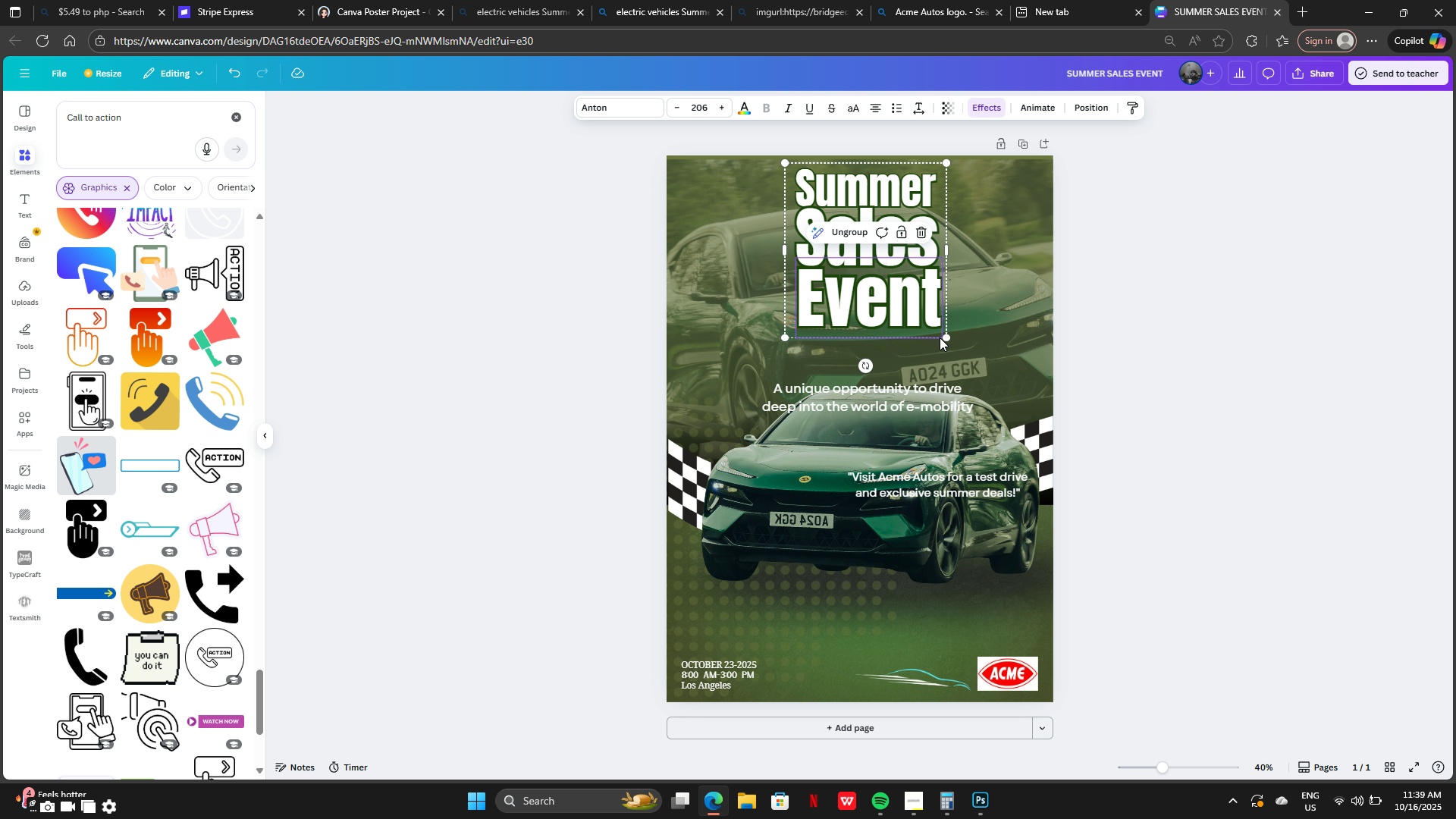 
left_click_drag(start_coordinate=[946, 334], to_coordinate=[965, 365])
 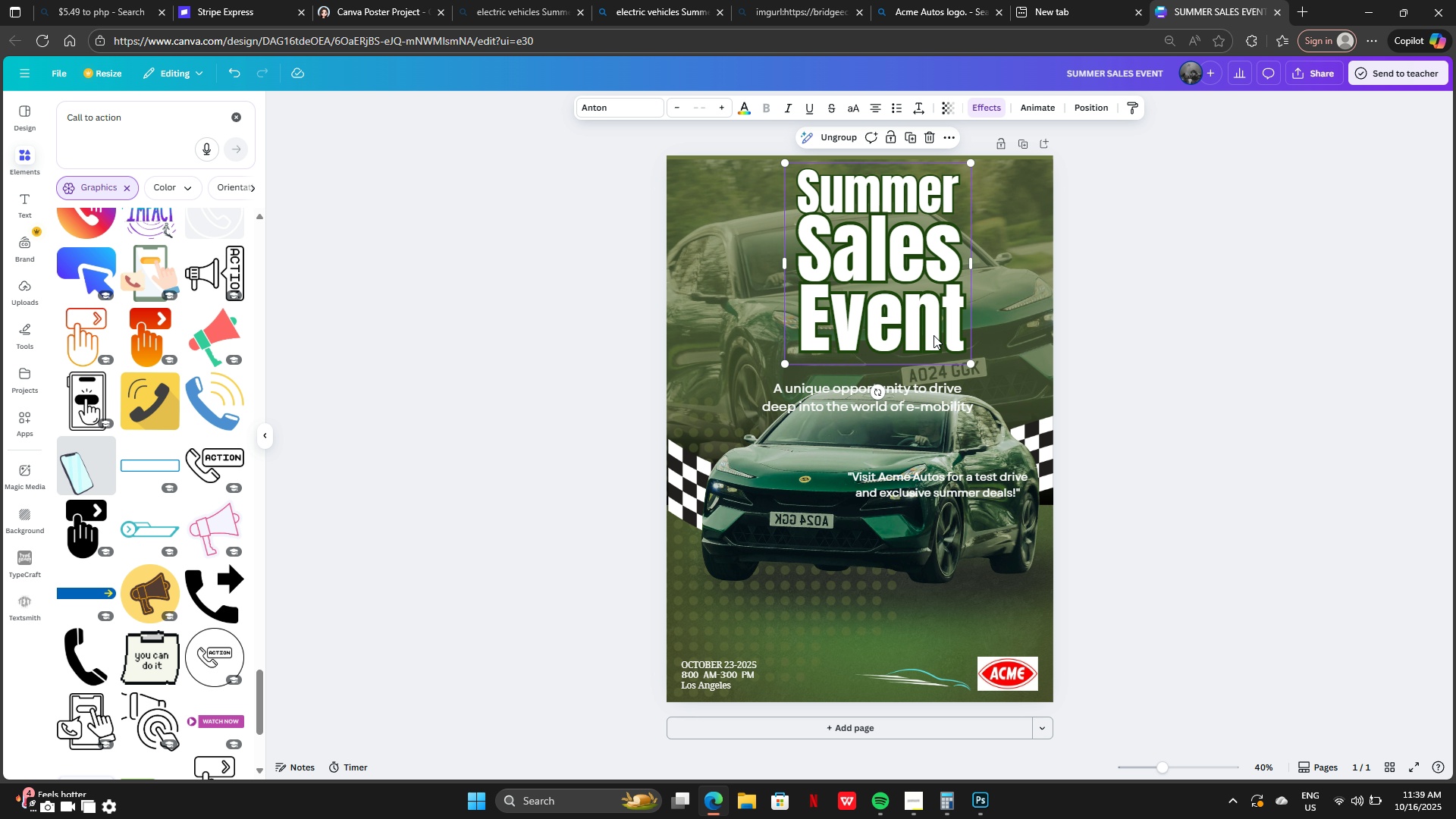 
left_click_drag(start_coordinate=[934, 335], to_coordinate=[924, 333])
 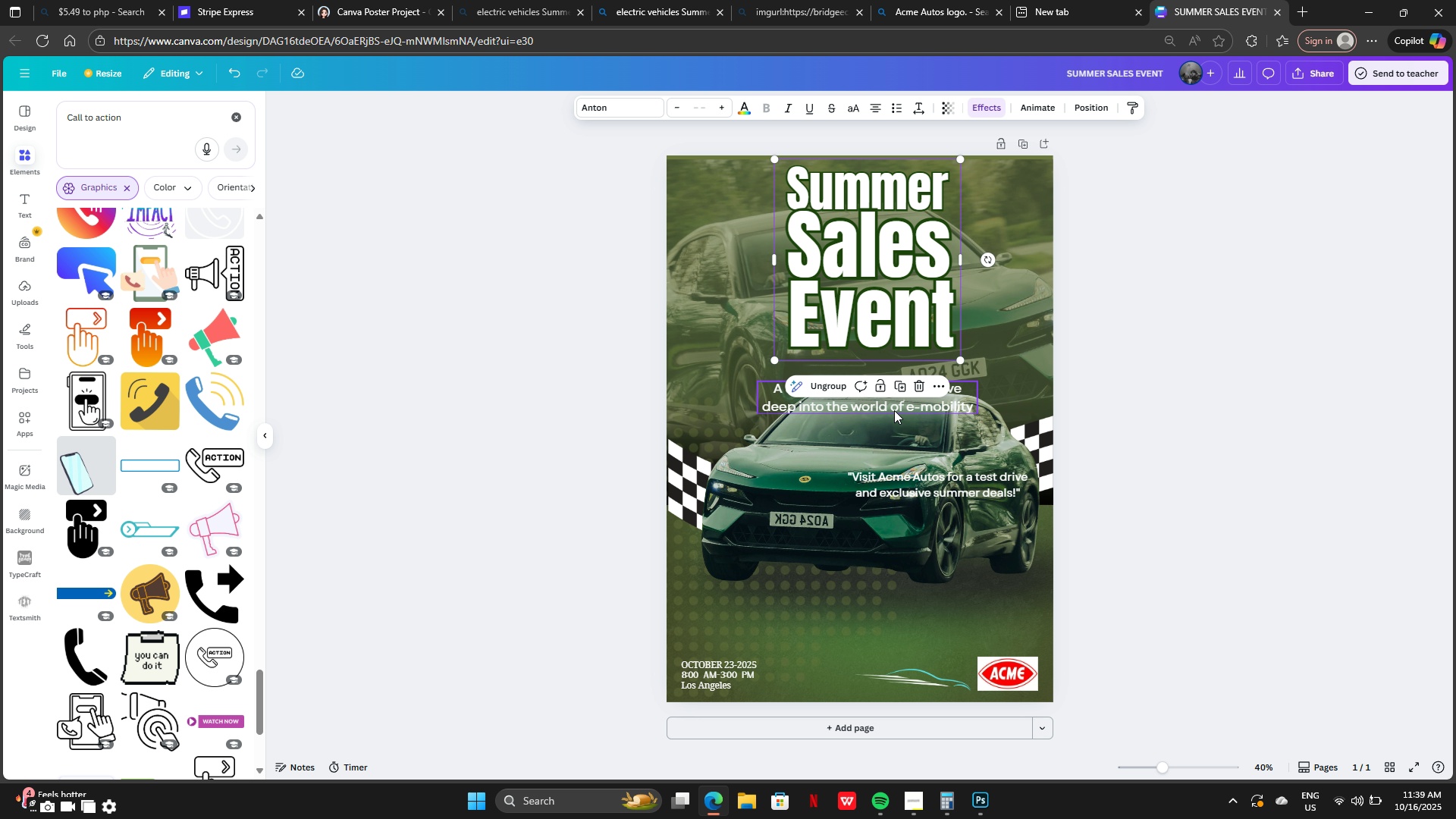 
left_click([894, 410])
 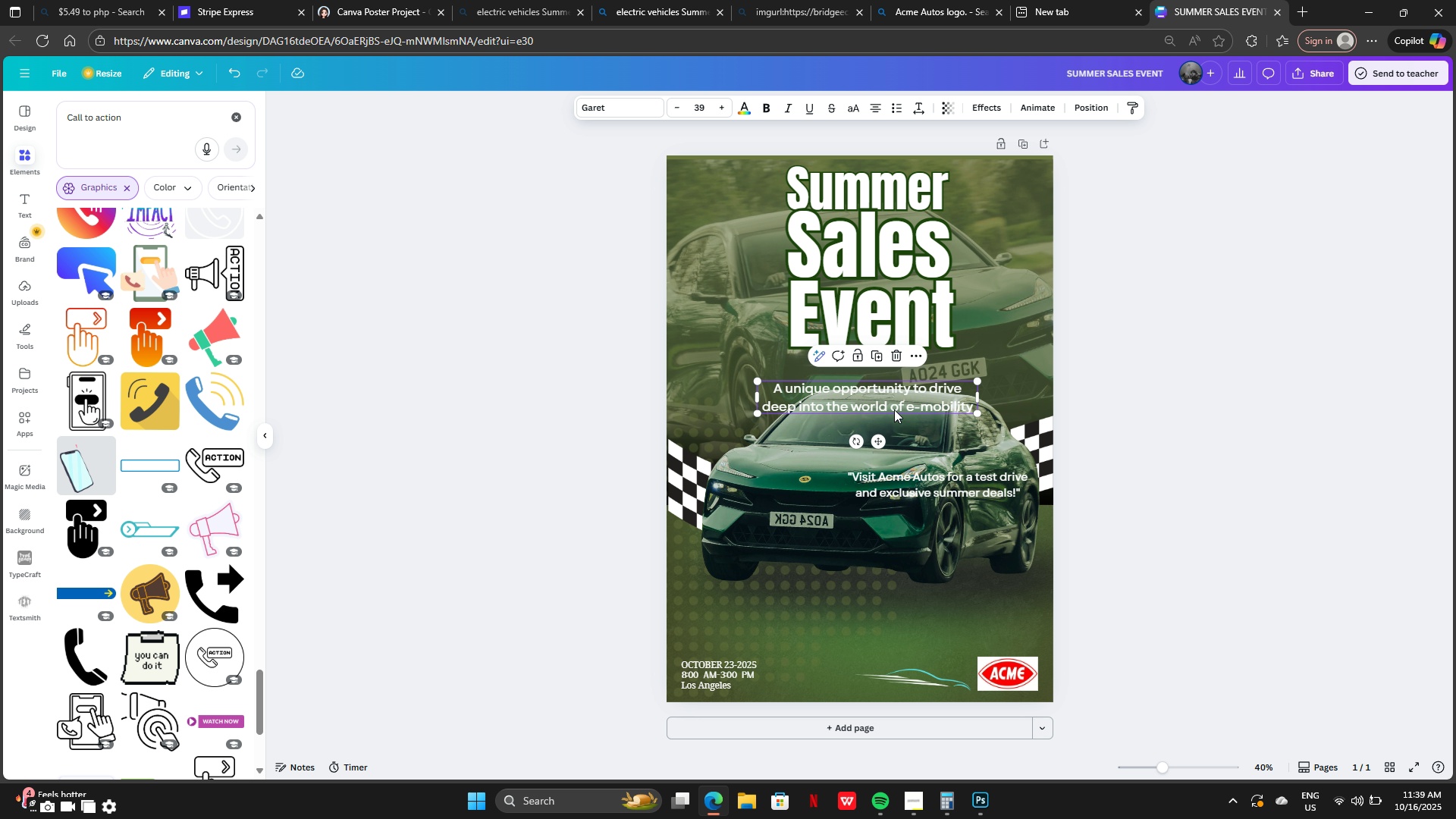 
left_click_drag(start_coordinate=[894, 410], to_coordinate=[899, 377])
 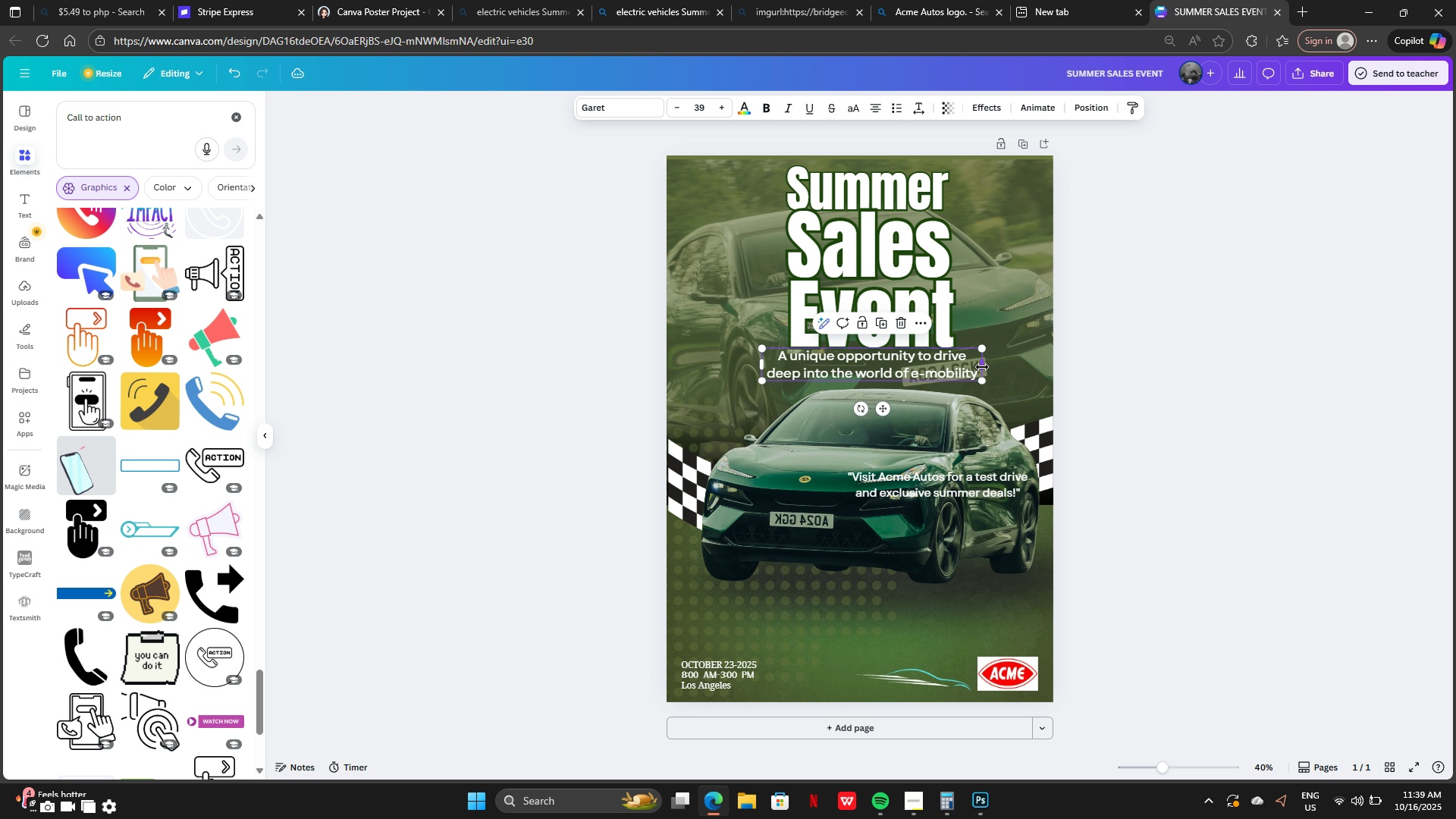 
left_click_drag(start_coordinate=[982, 367], to_coordinate=[952, 363])
 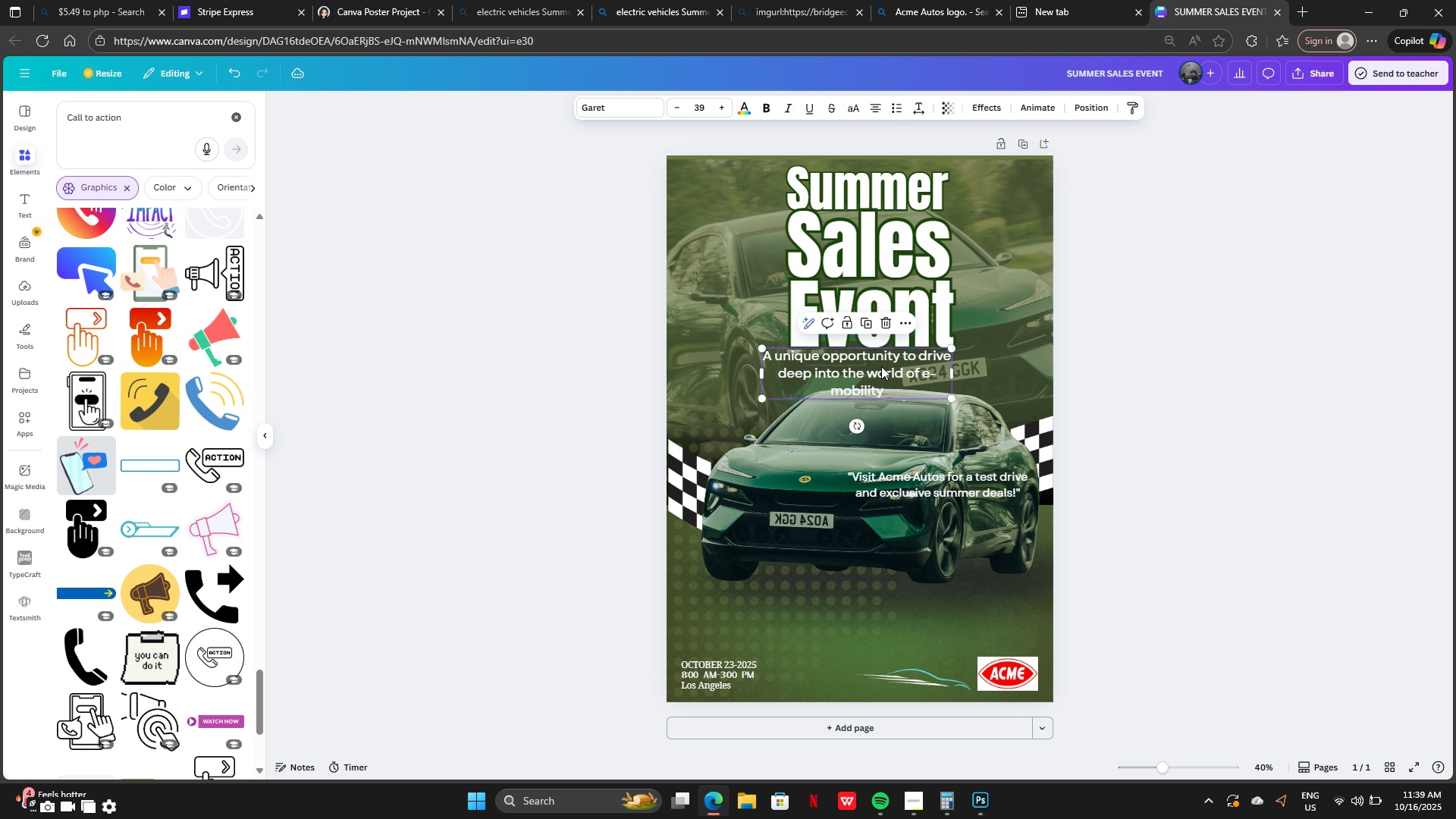 
left_click_drag(start_coordinate=[881, 366], to_coordinate=[899, 366])
 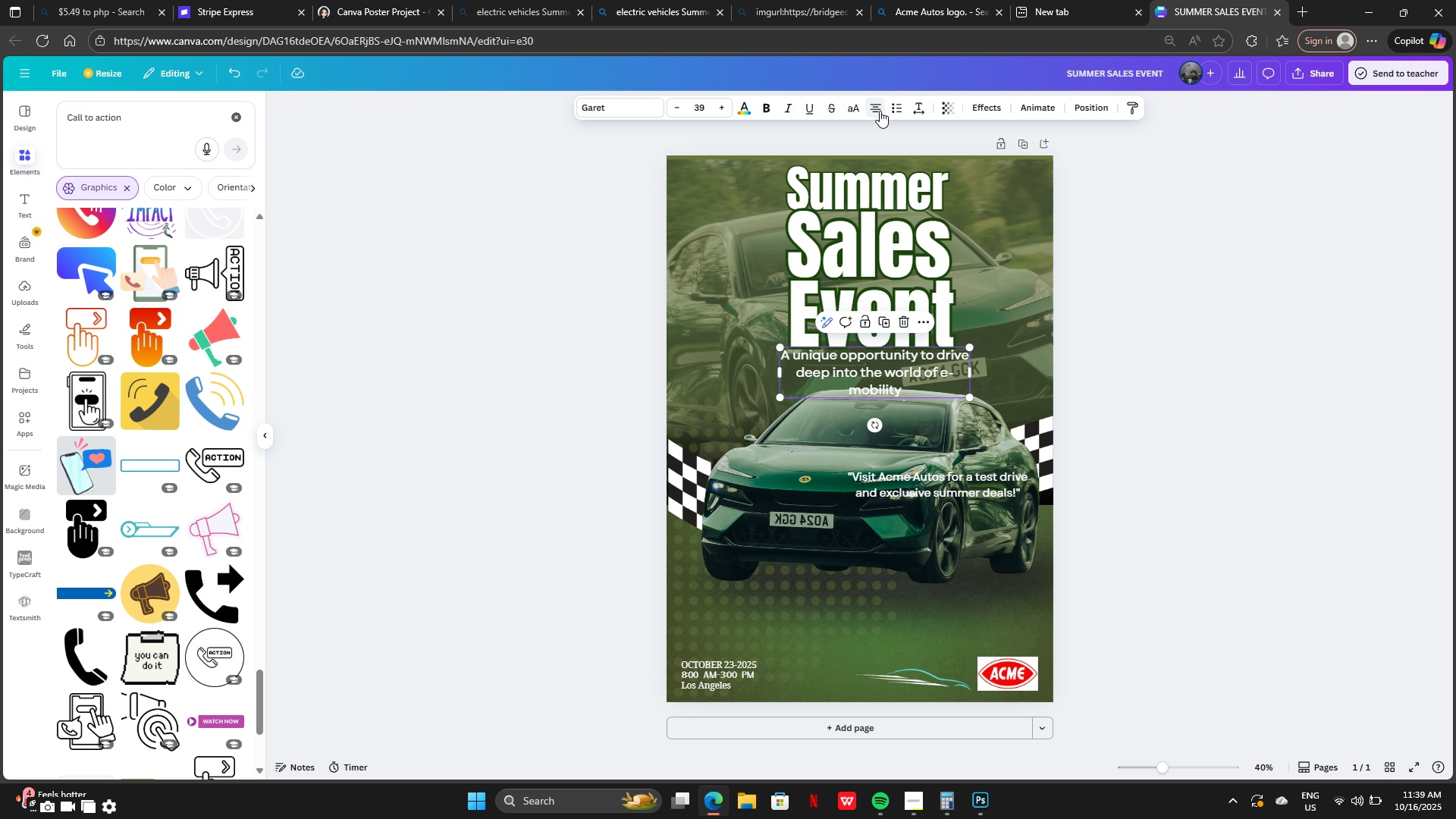 
left_click([880, 111])
 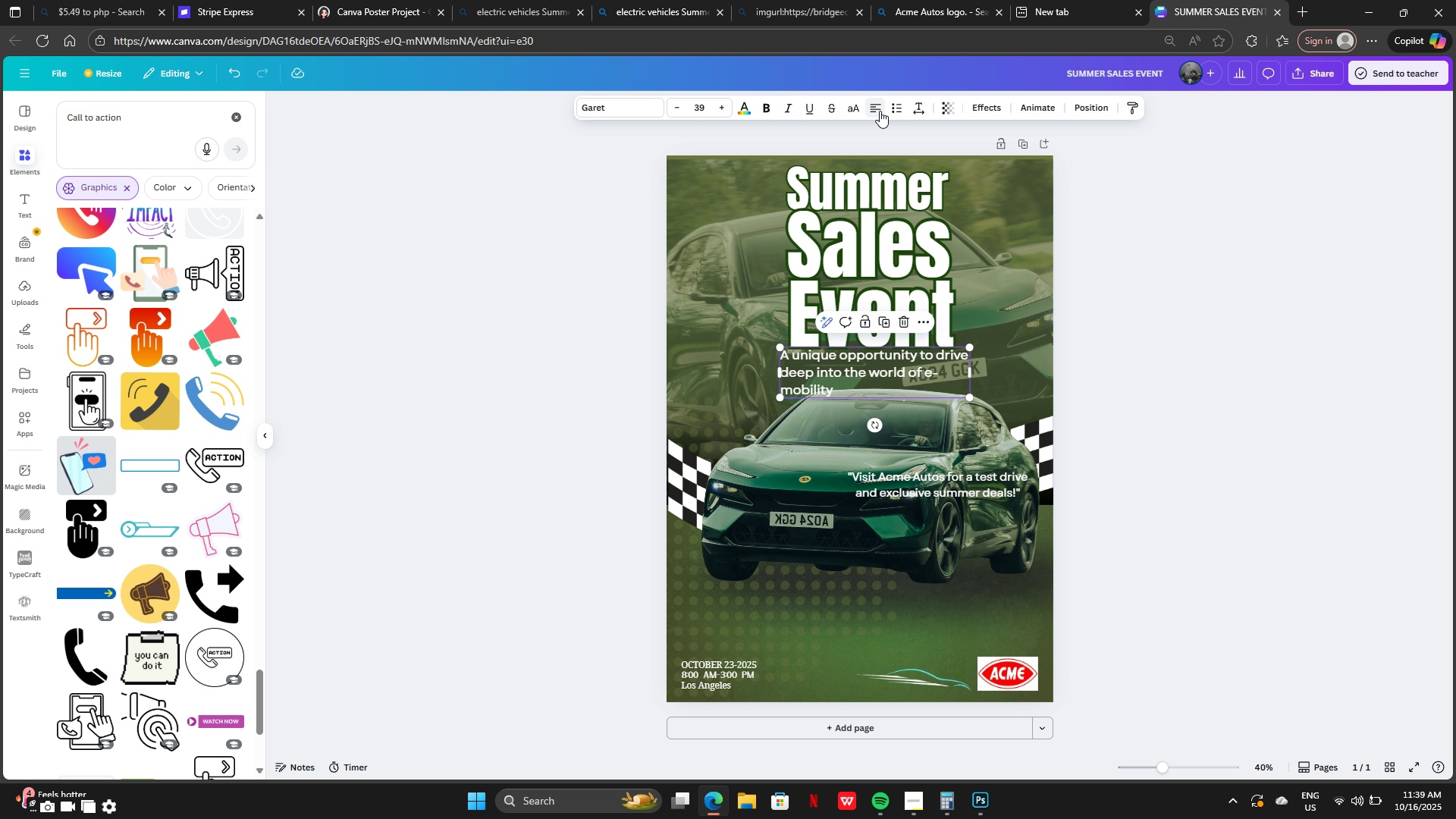 
left_click([880, 111])
 